 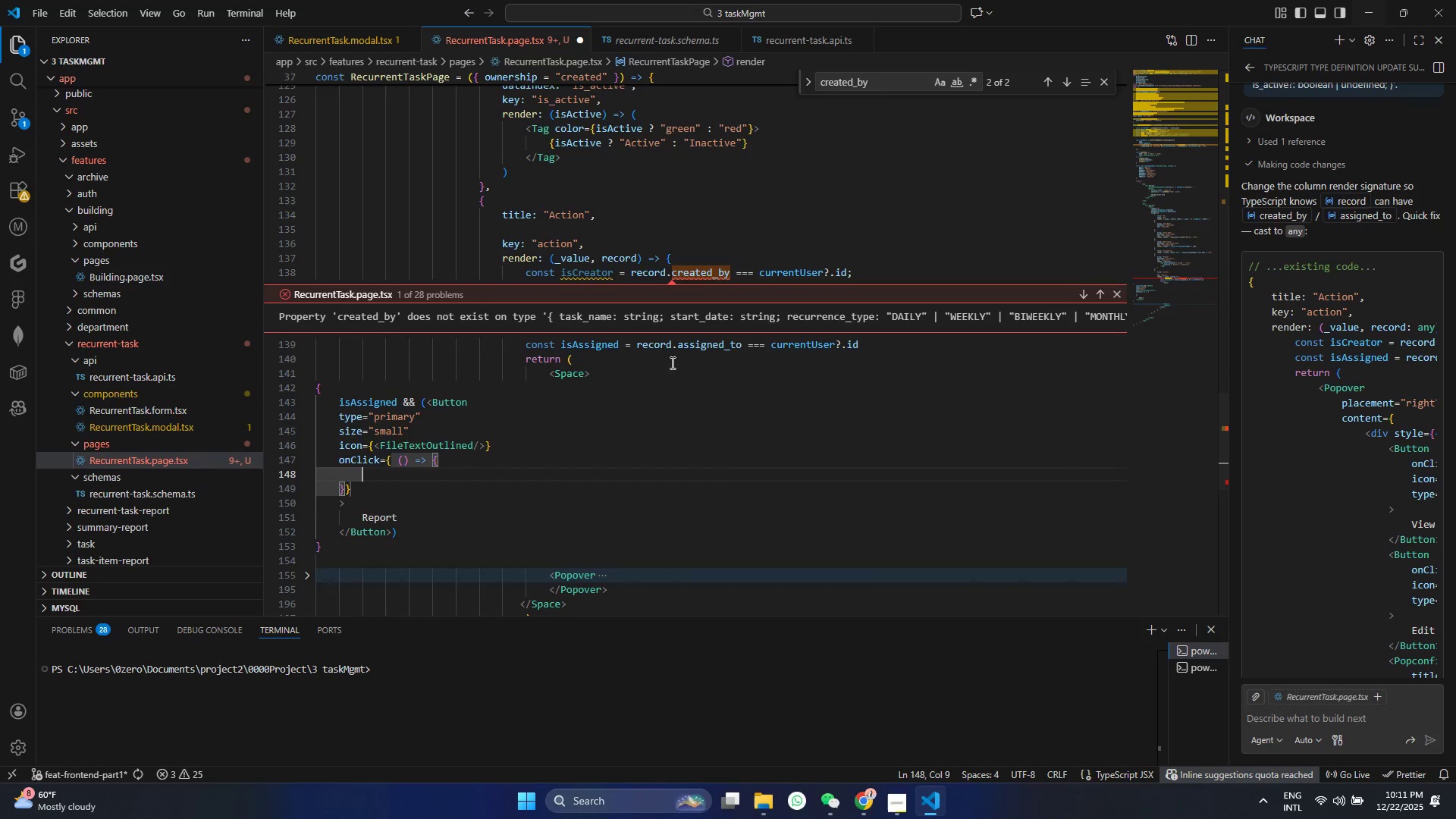 
left_click([372, 471])
 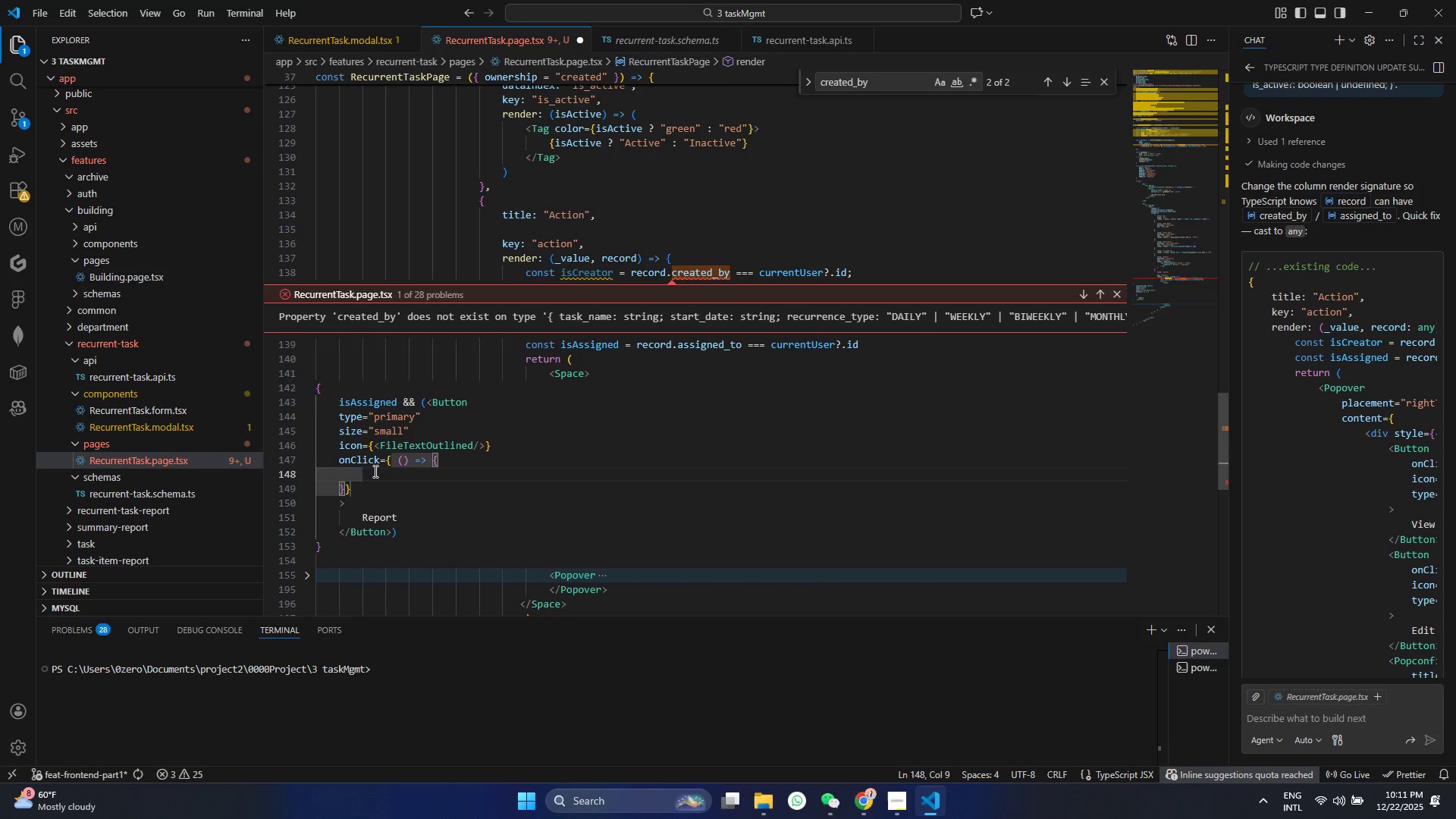 
type(set)
 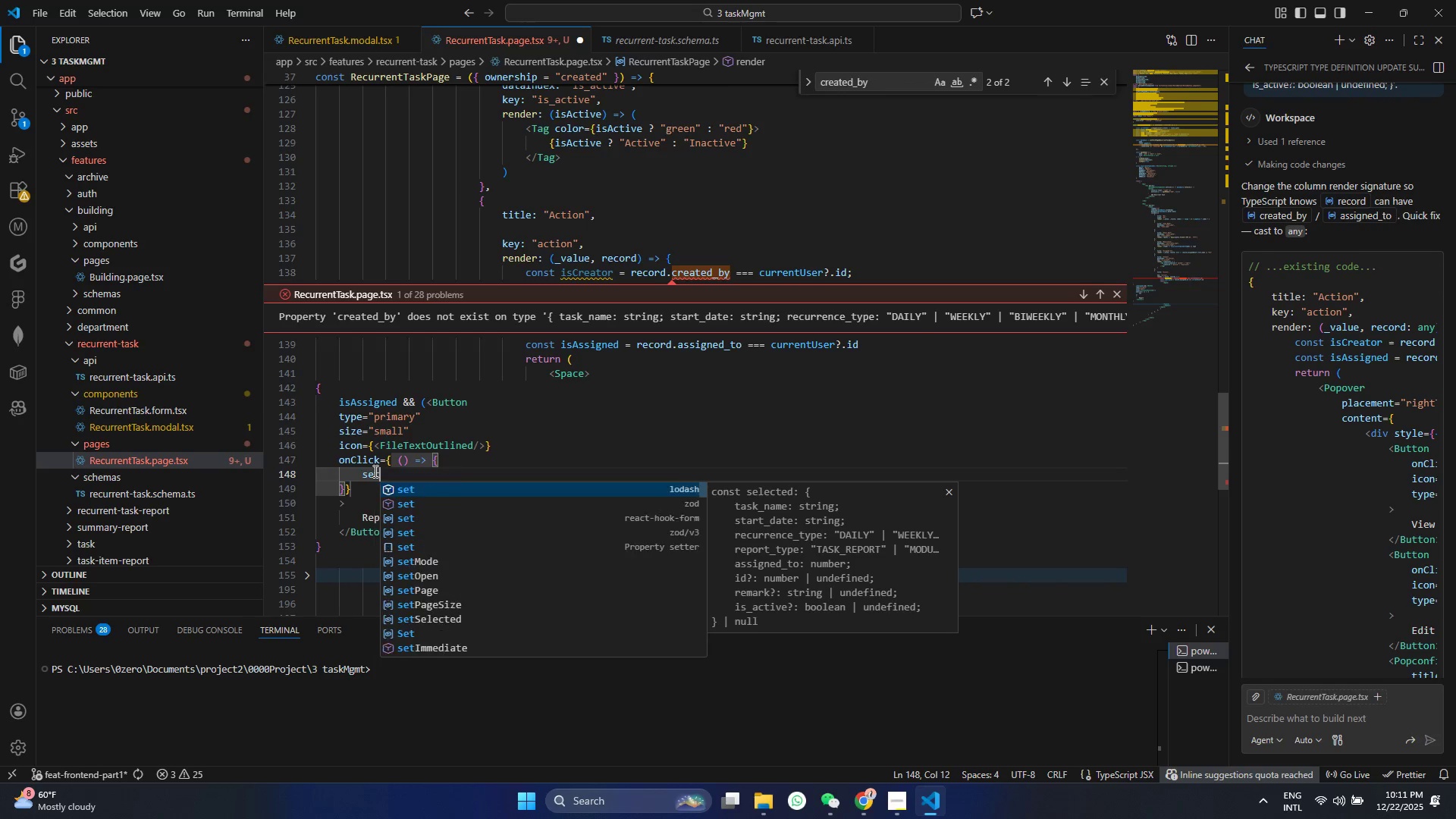 
key(Enter)
 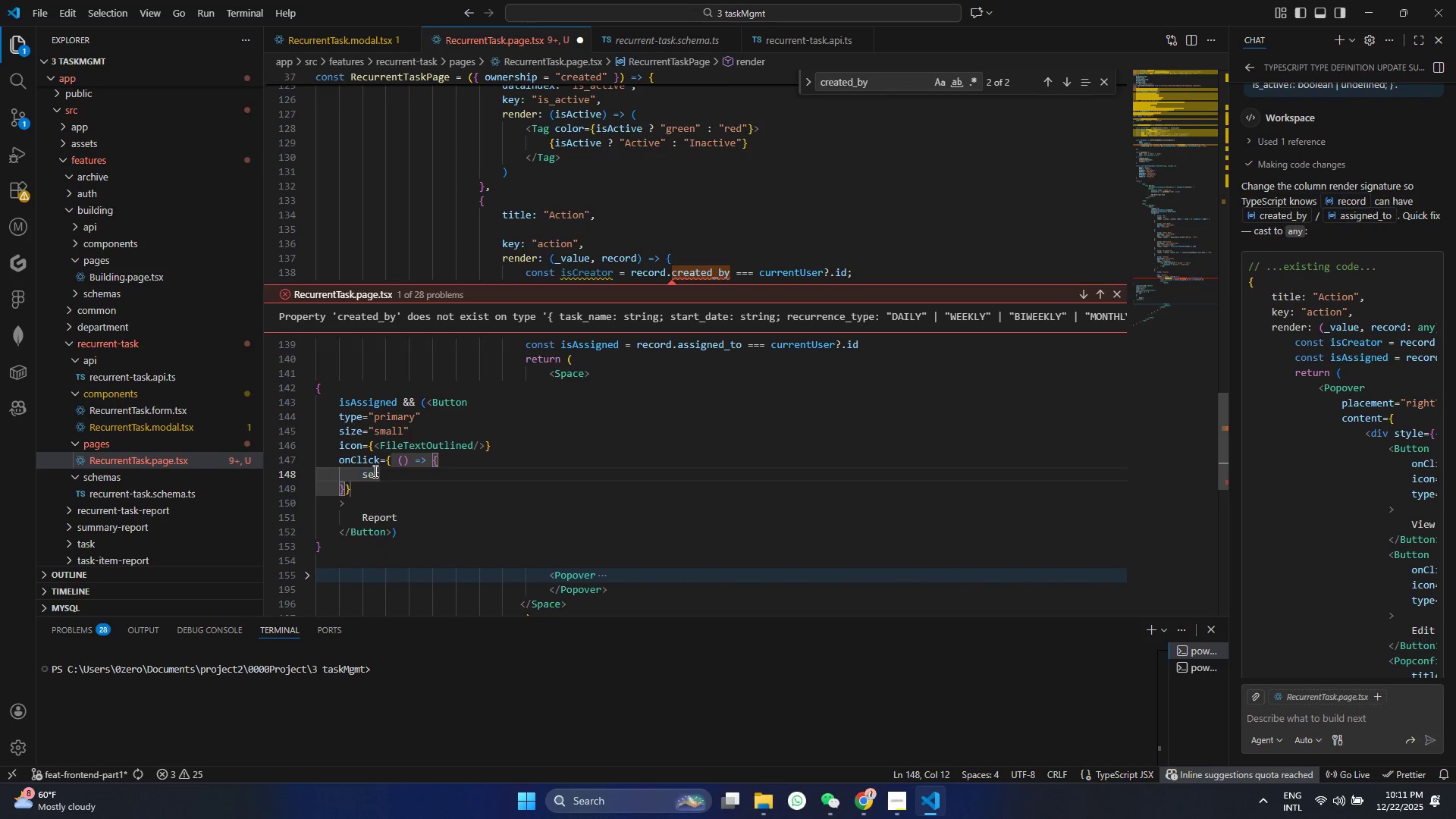 
type(Se)
 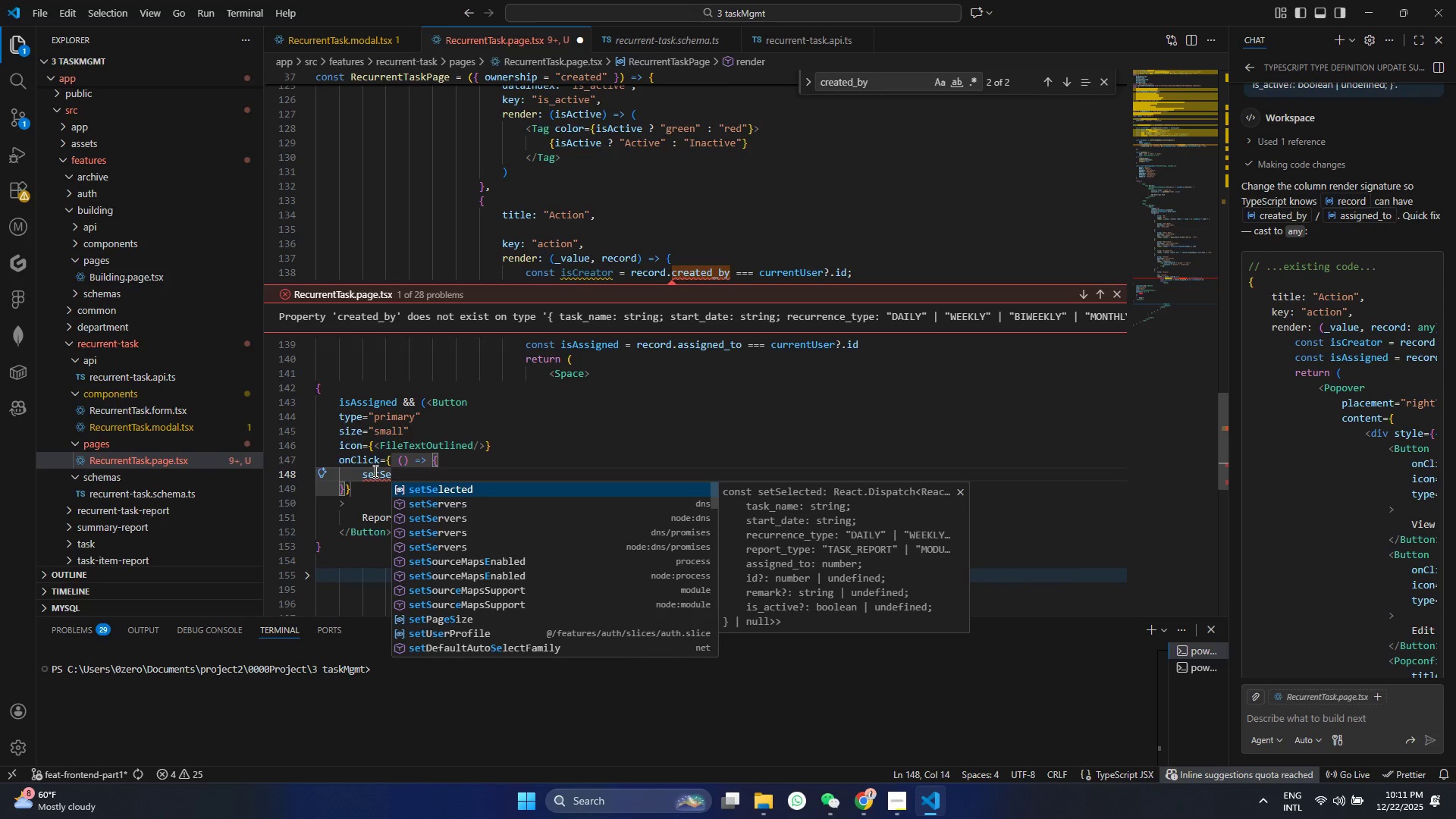 
wait(12.55)
 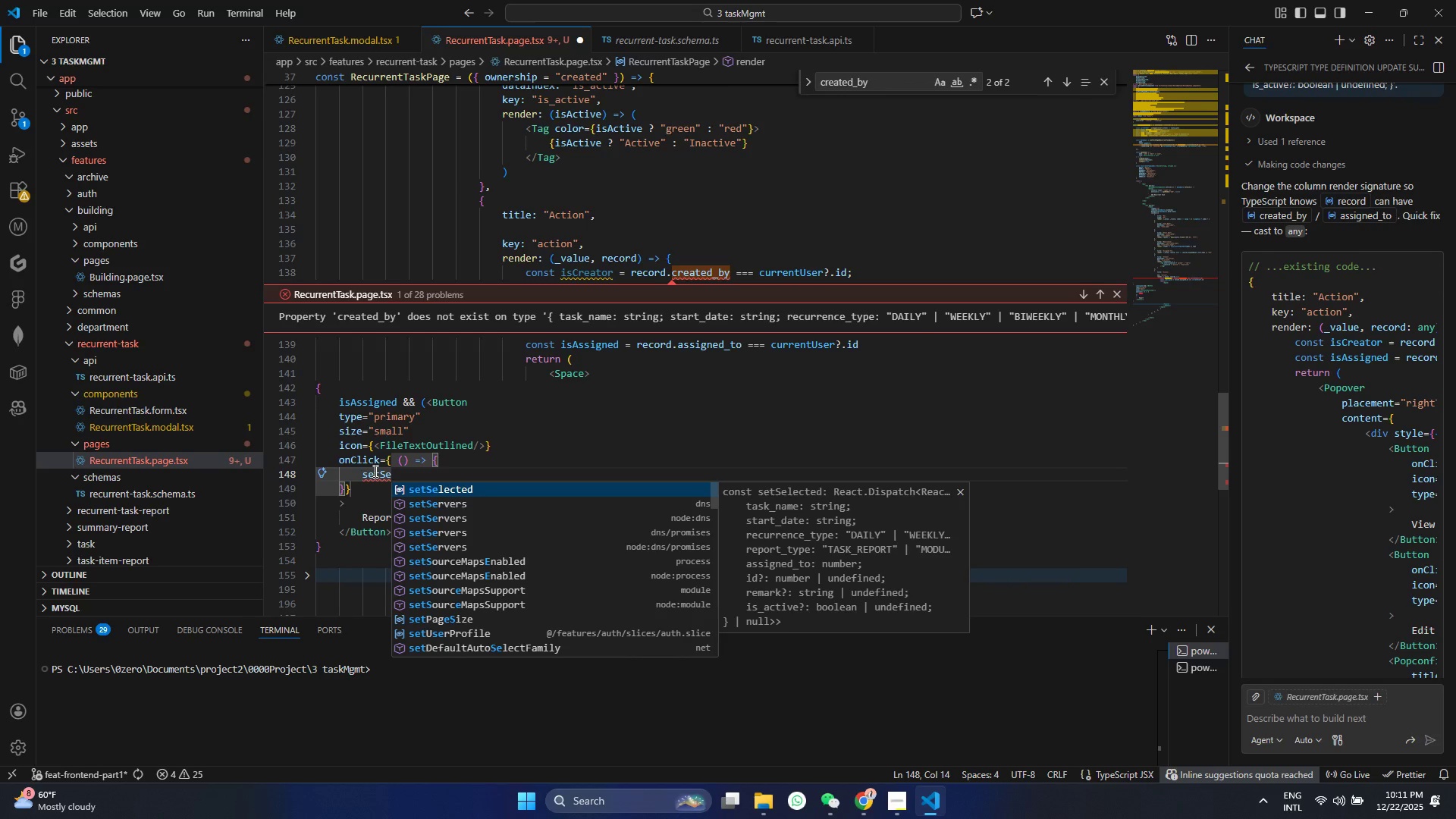 
scroll: coordinate [426, 249], scroll_direction: up, amount: 39.0
 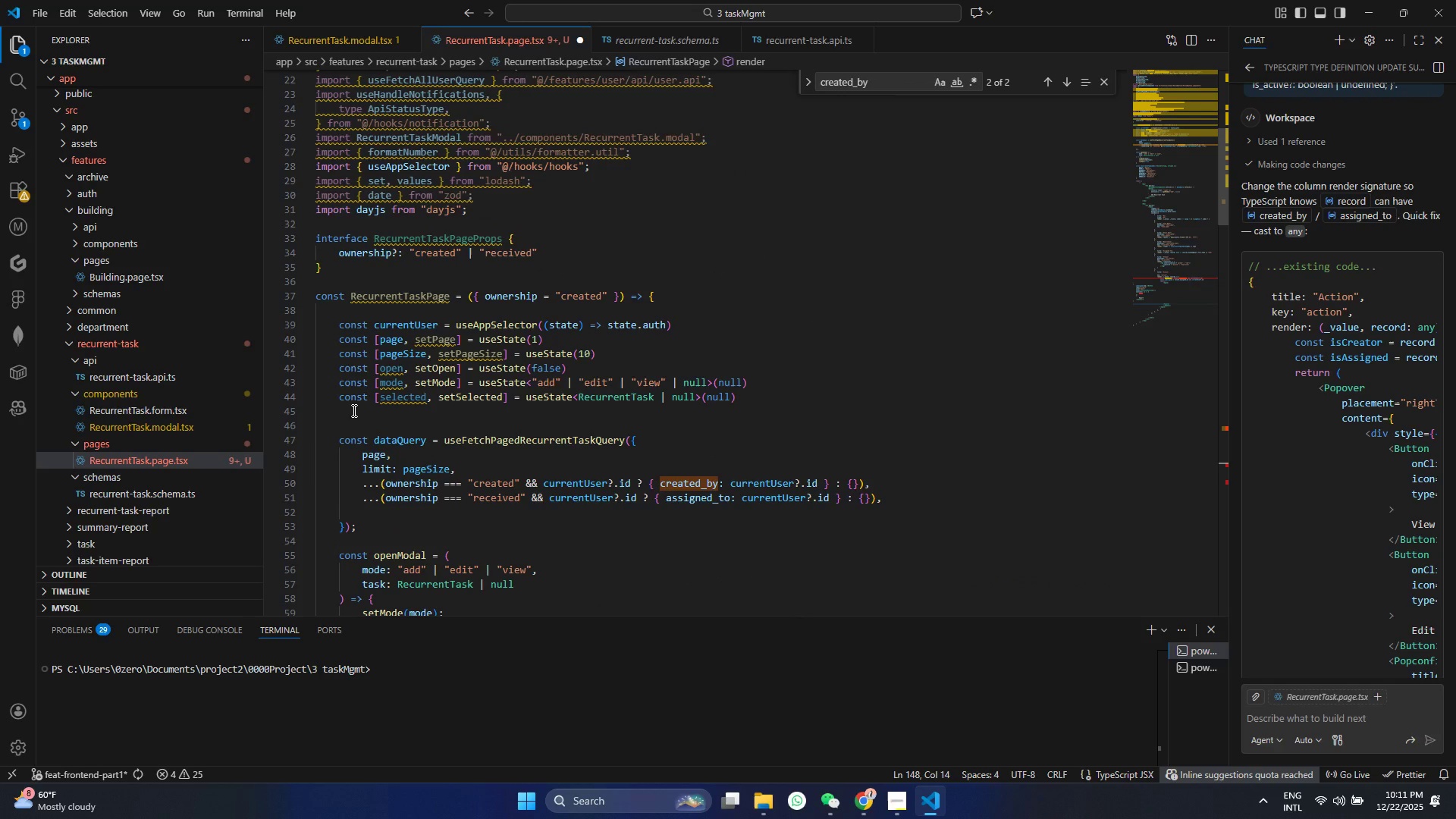 
left_click([349, 408])
 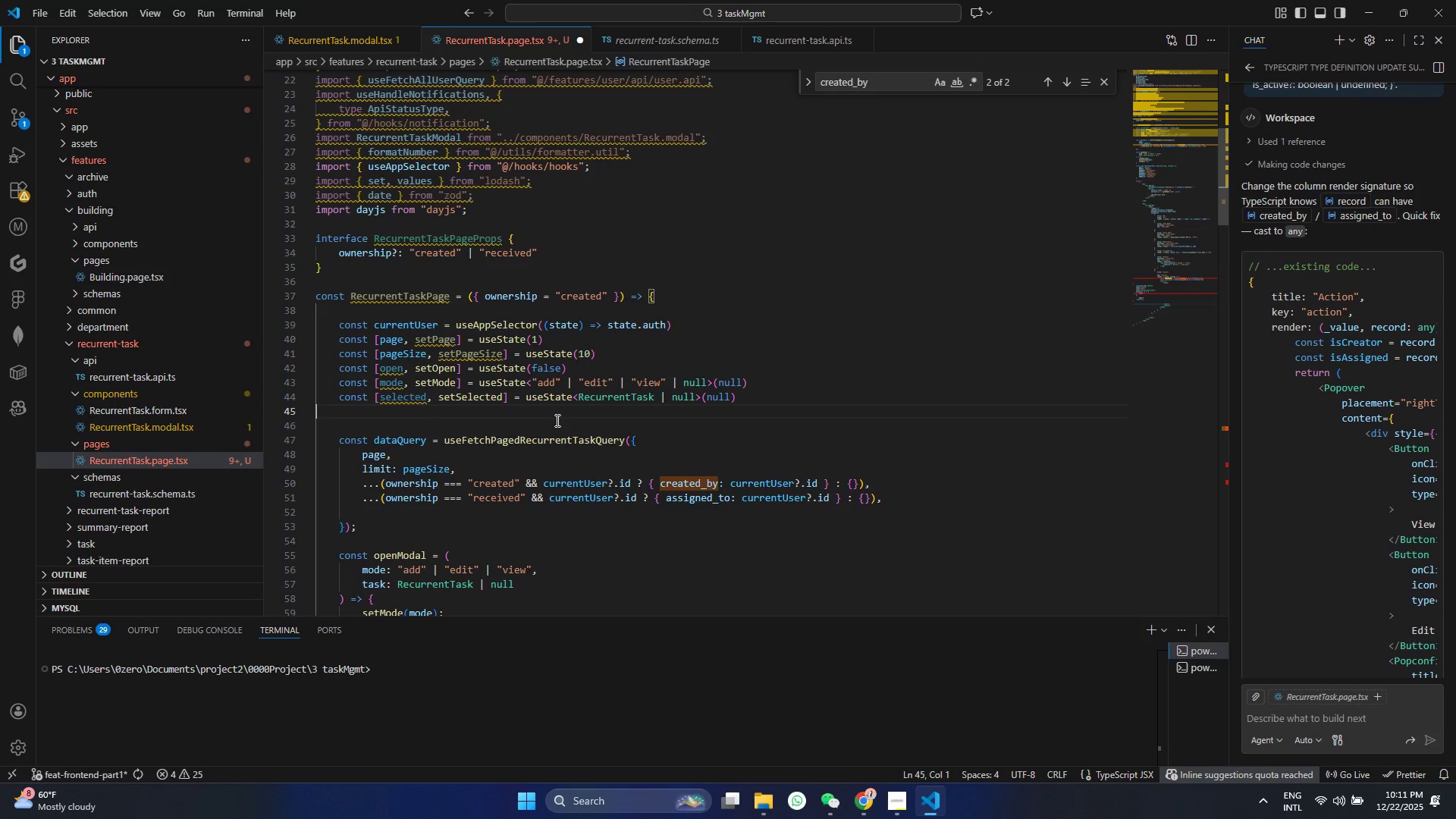 
type(    const [selected )
key(Backspace)
type(taskforReport , setSElected )
key(Backspace)
type(TaskFORReport)
 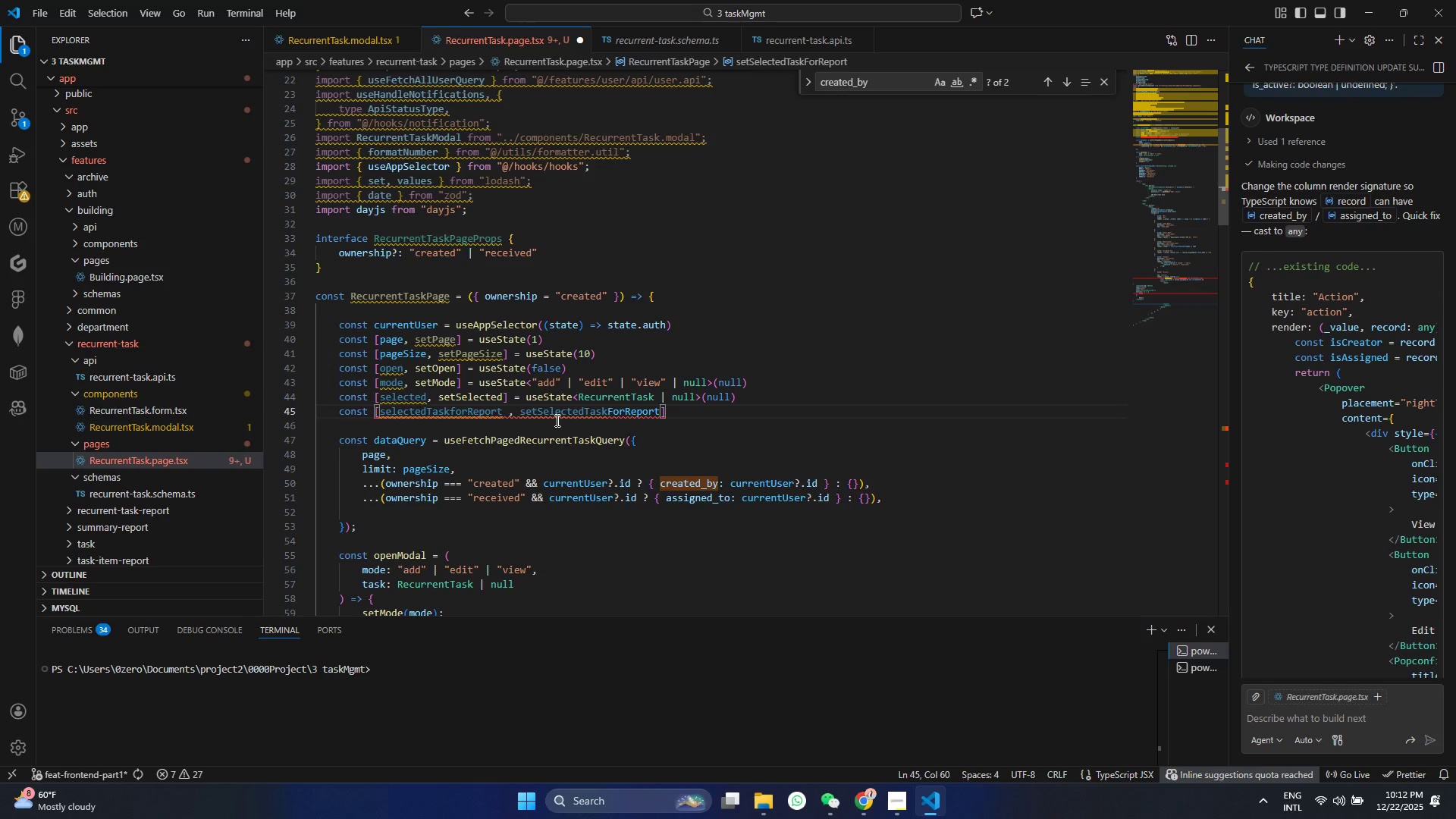 
left_click([682, 413])
 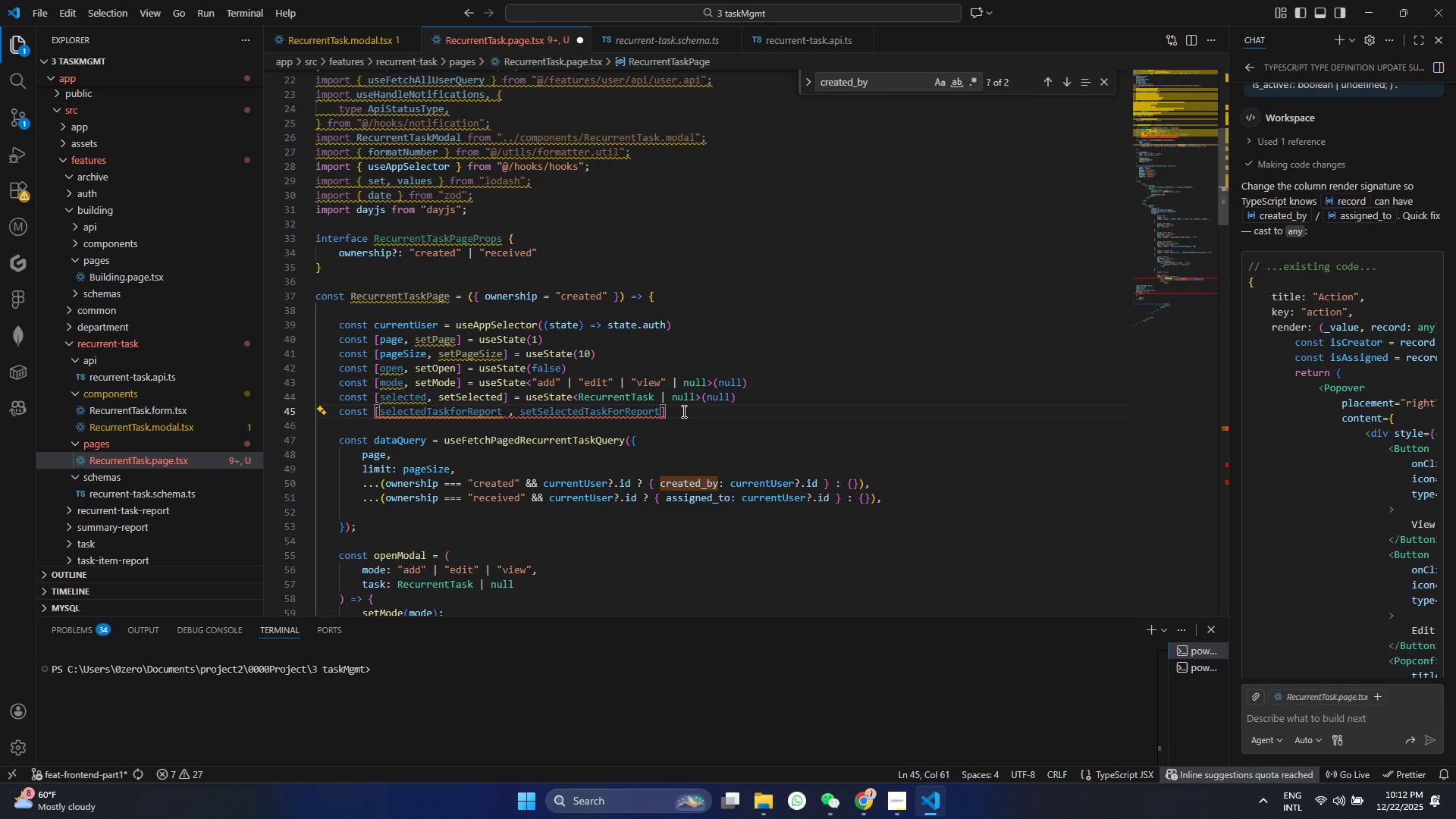 
key(Space)
 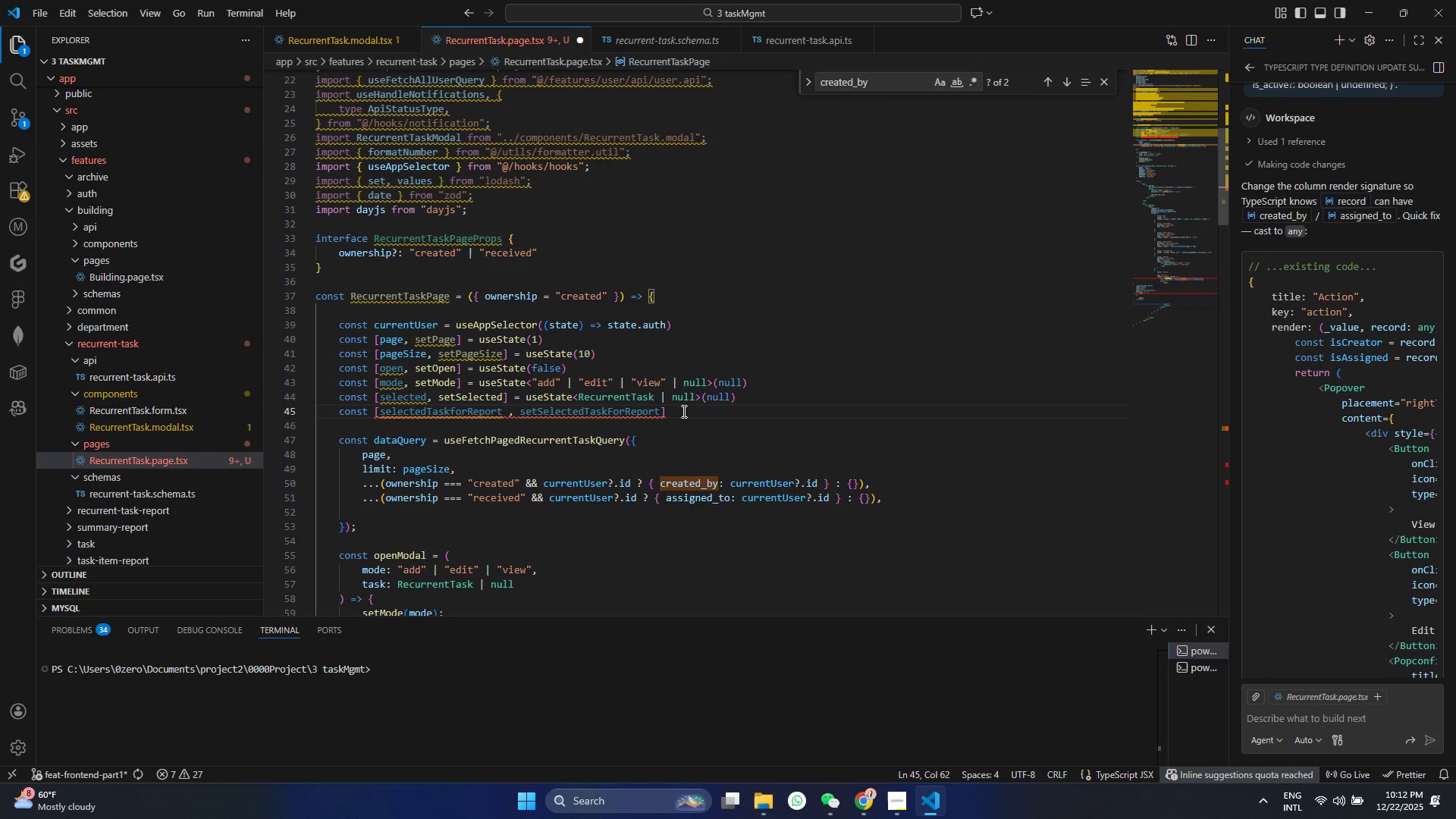 
key(Equal)
 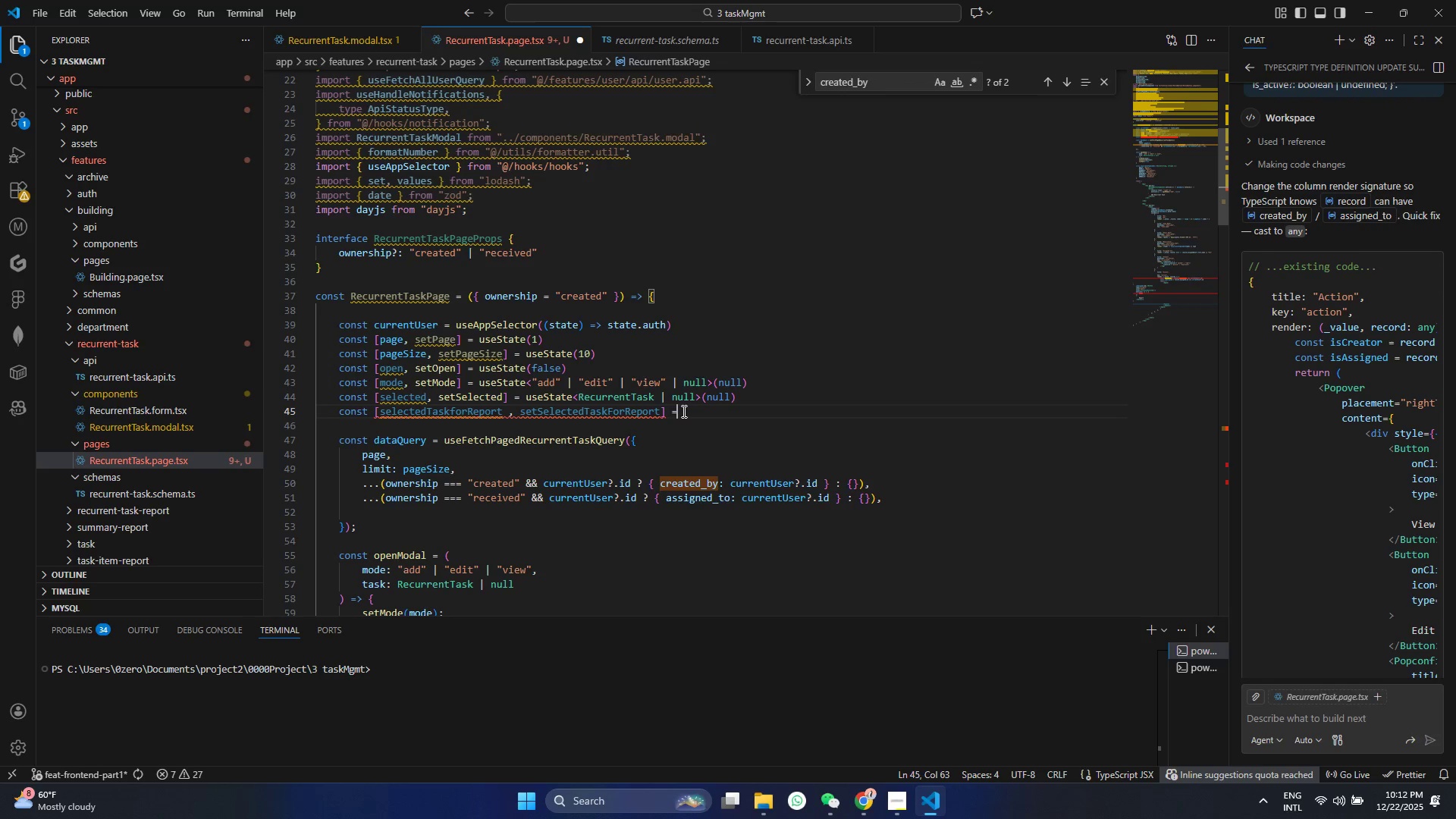 
key(Space)
 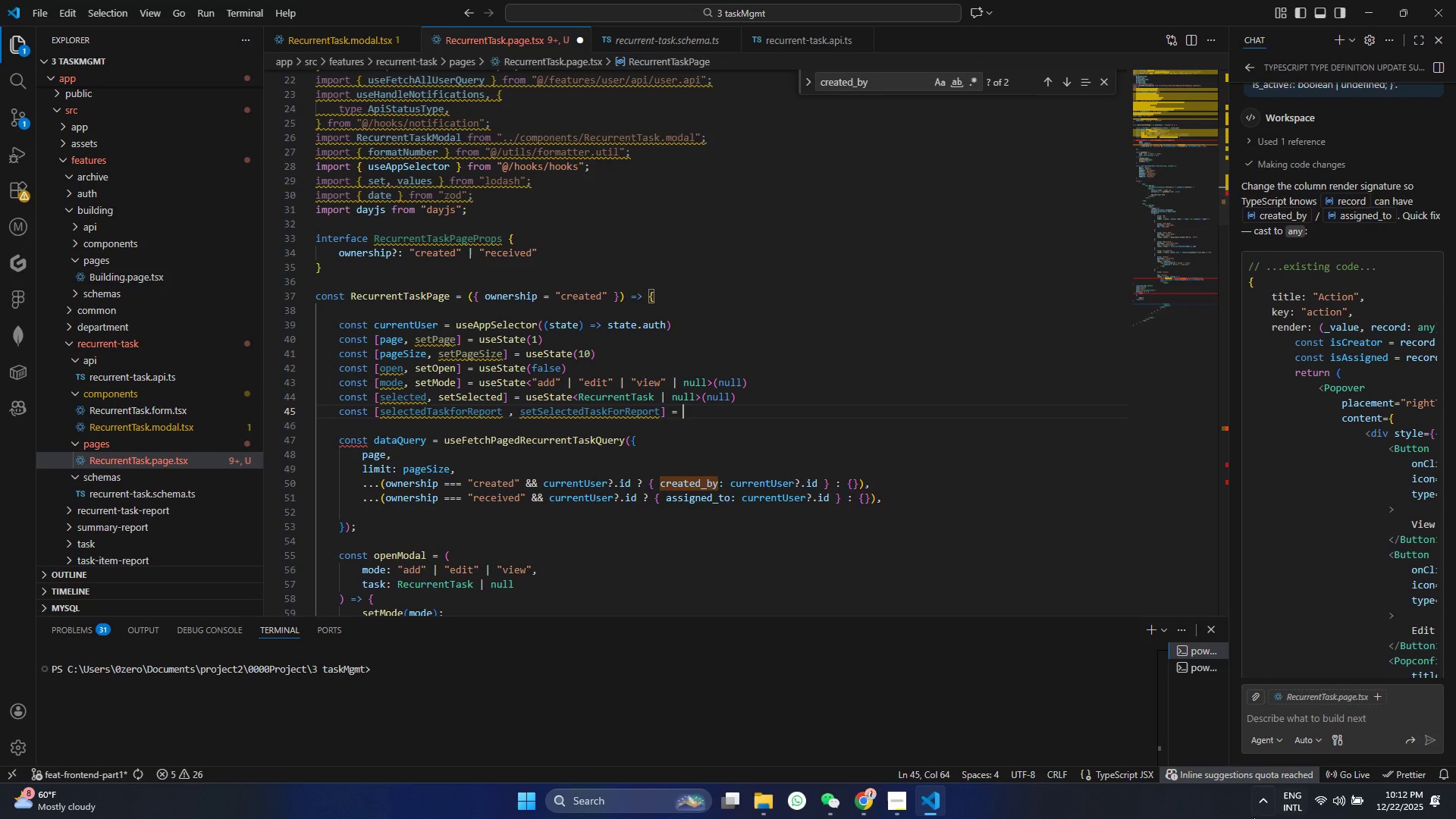 
left_click([816, 799])
 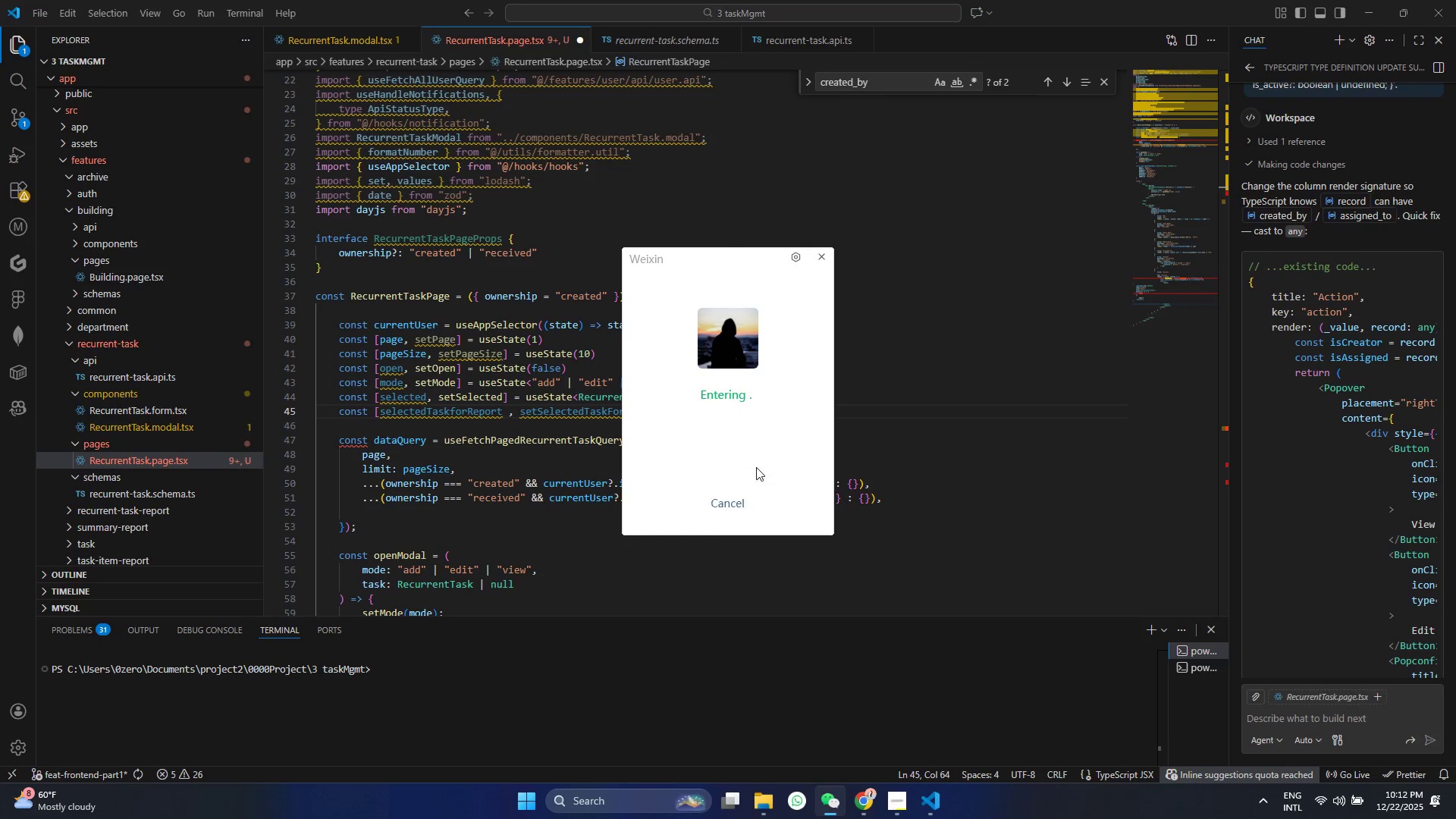 
left_click([497, 387])
 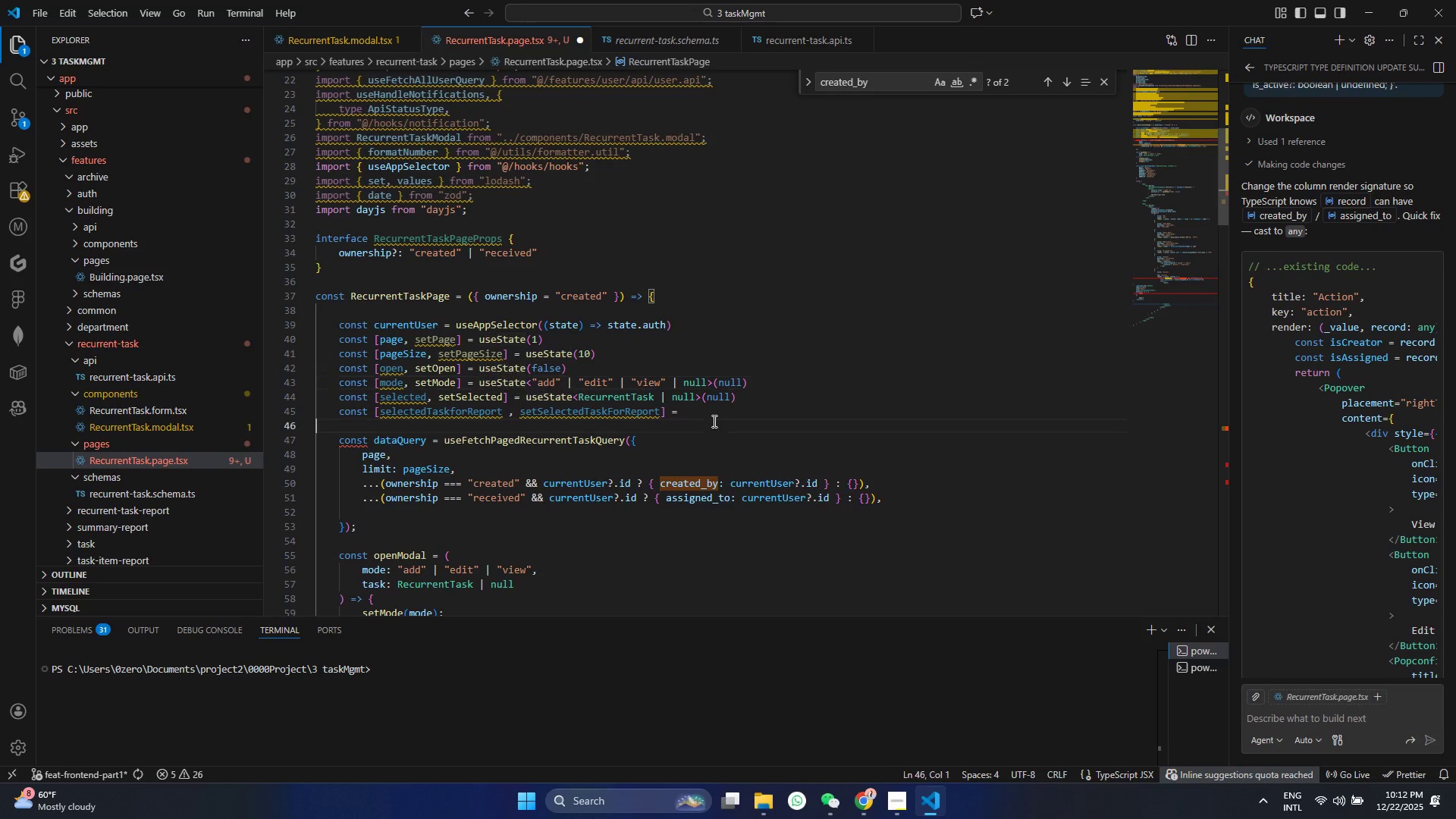 
double_click([701, 404])
 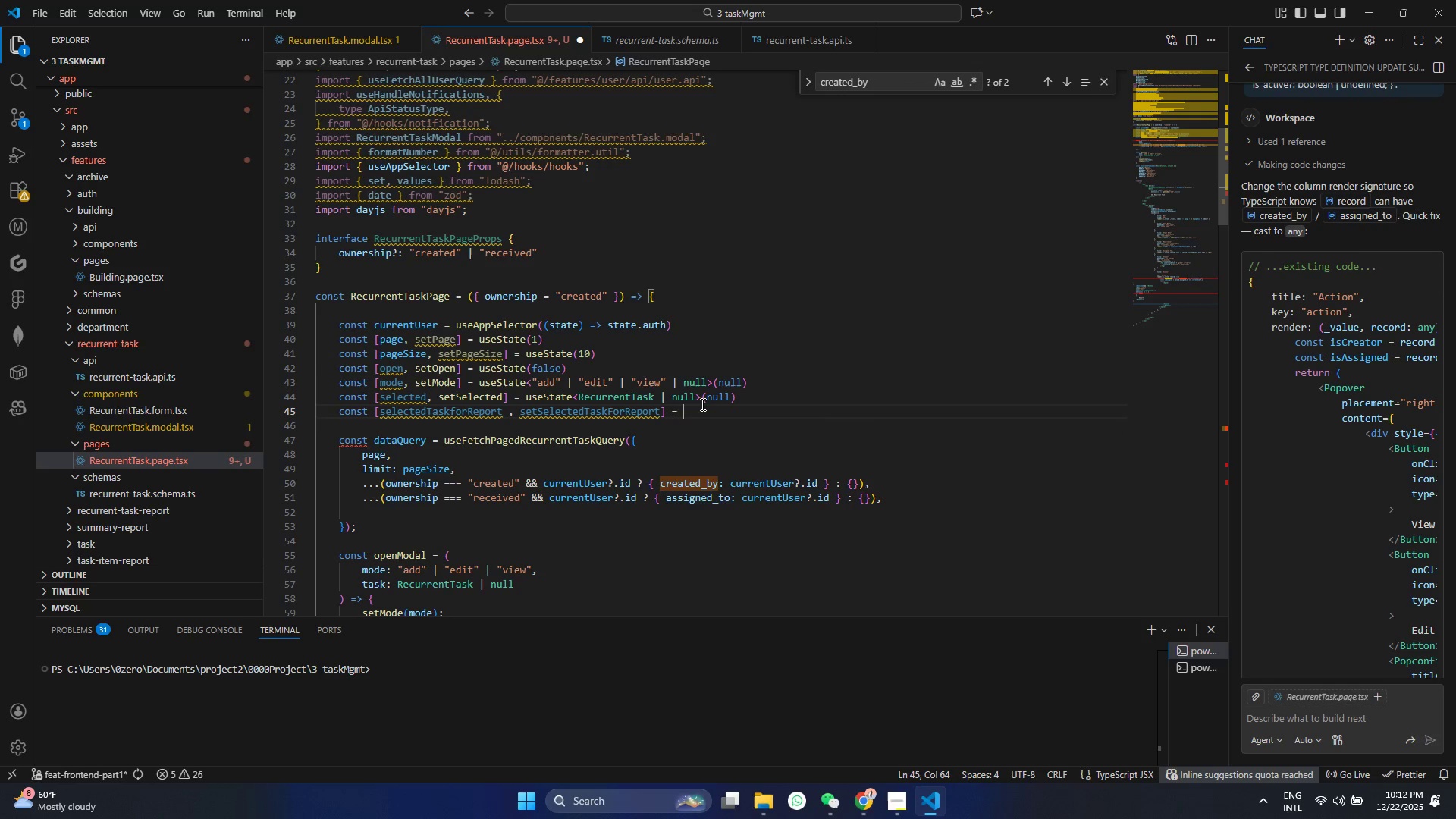 
type(useSt)
 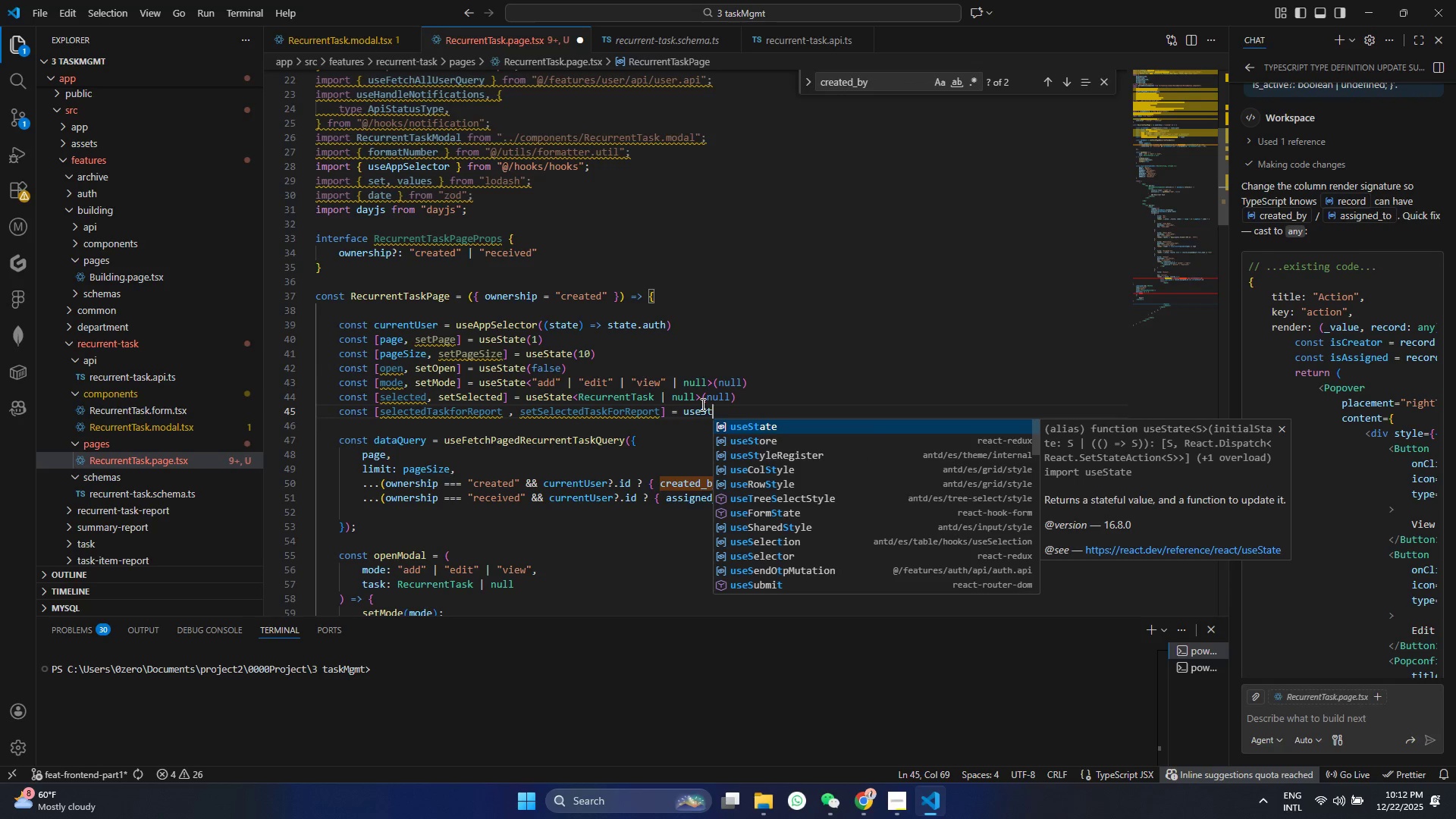 
key(Enter)
 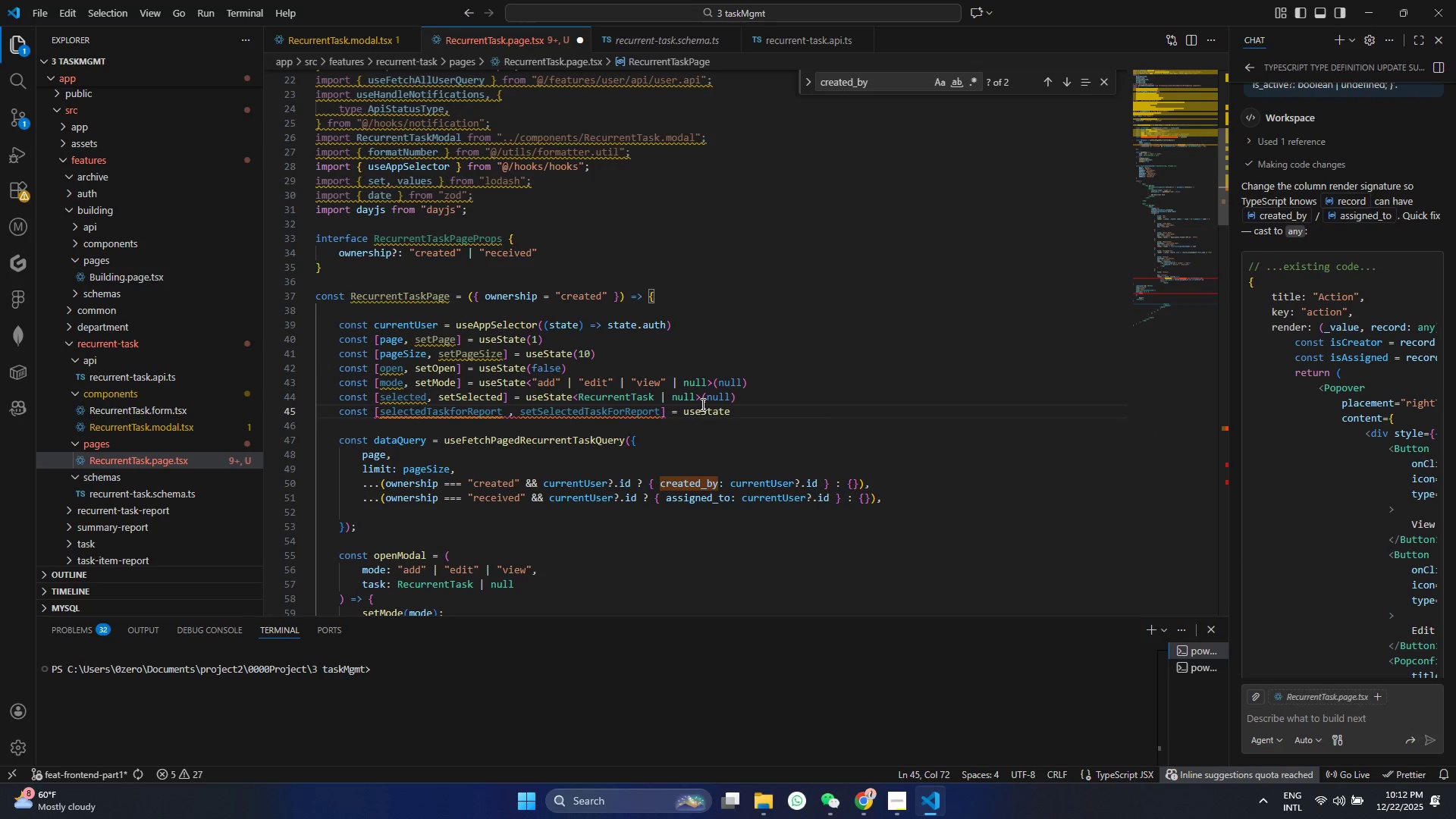 
type(<Rec)
 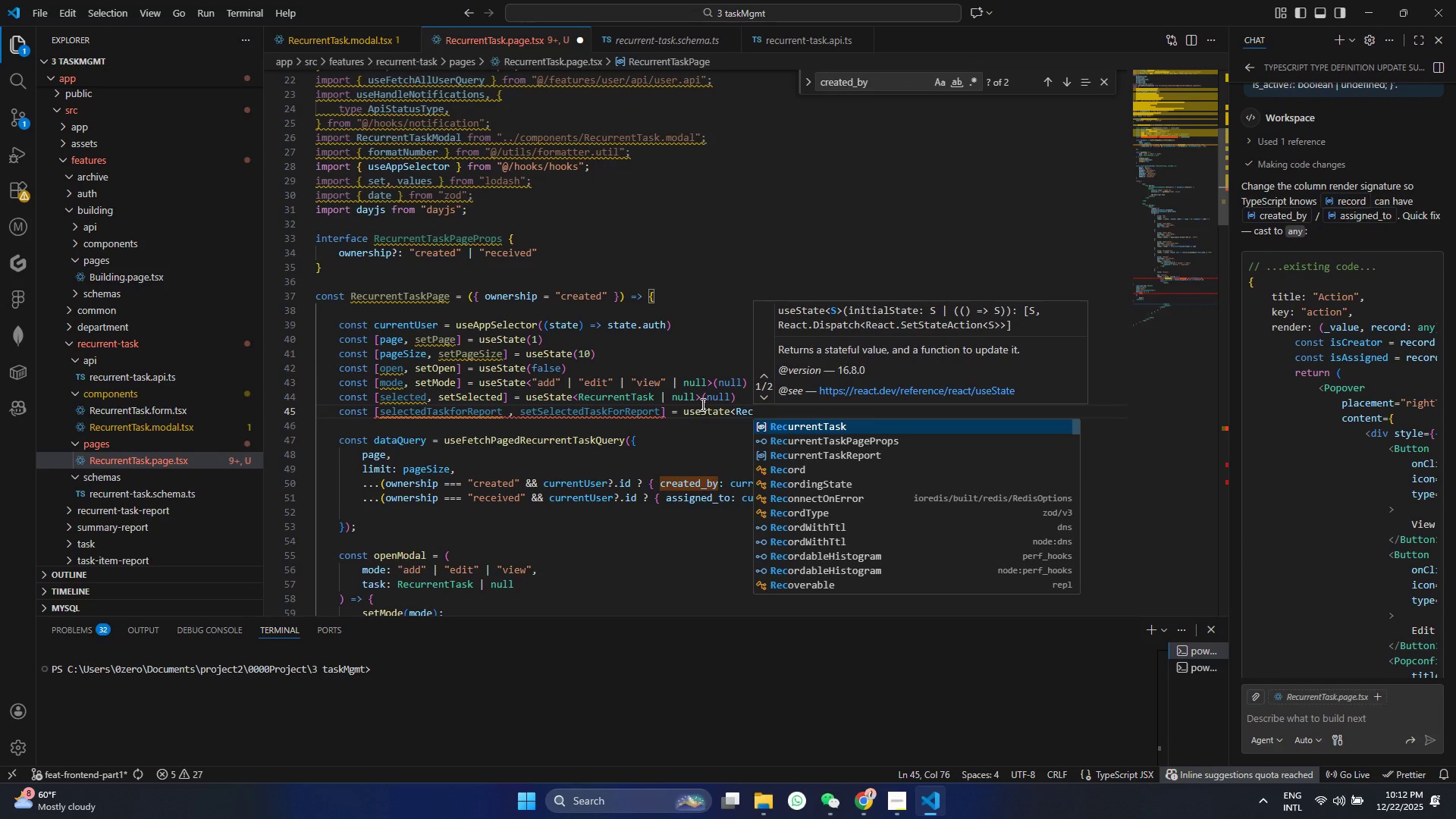 
key(Enter)
 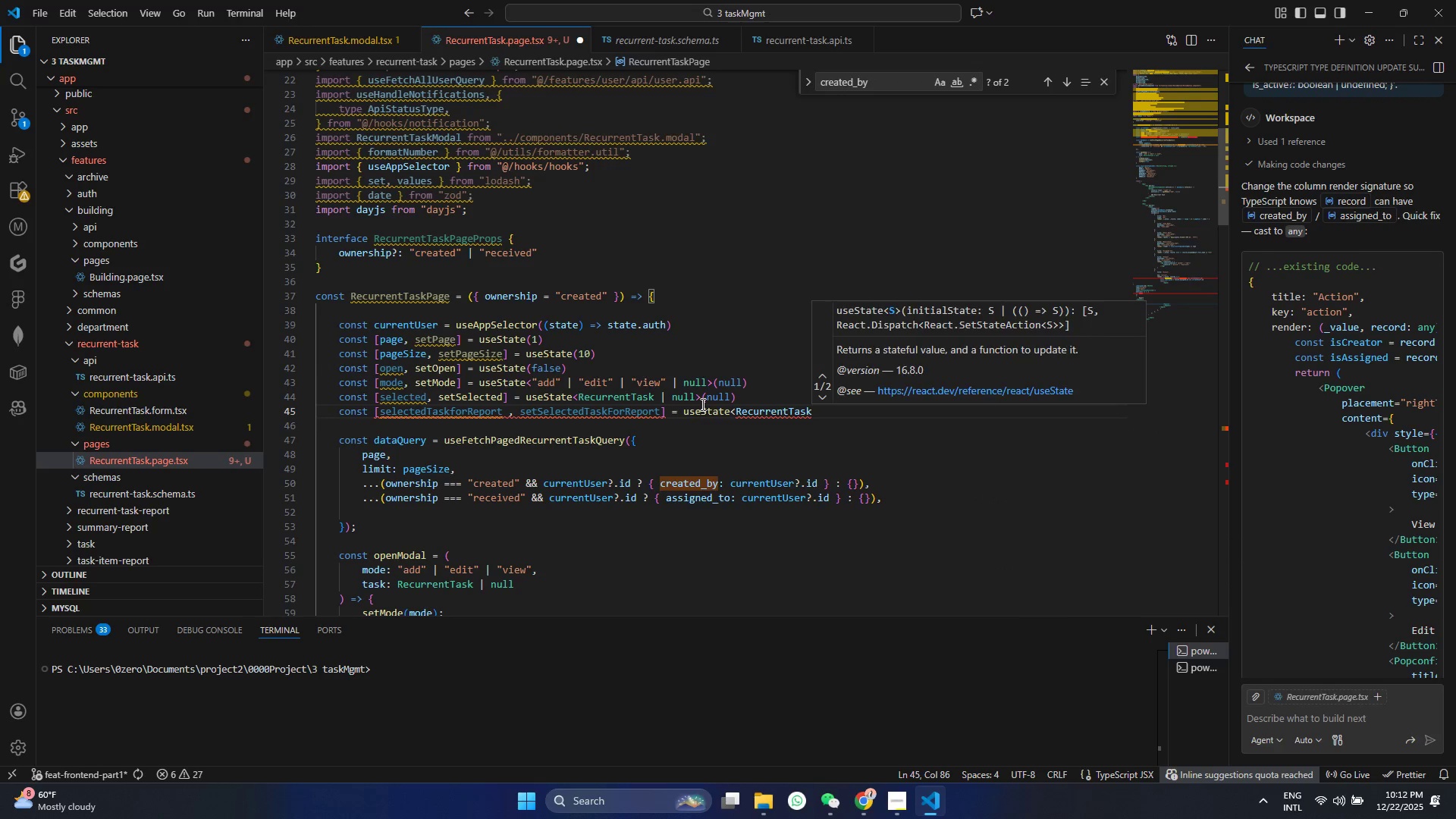 
key(F22)
 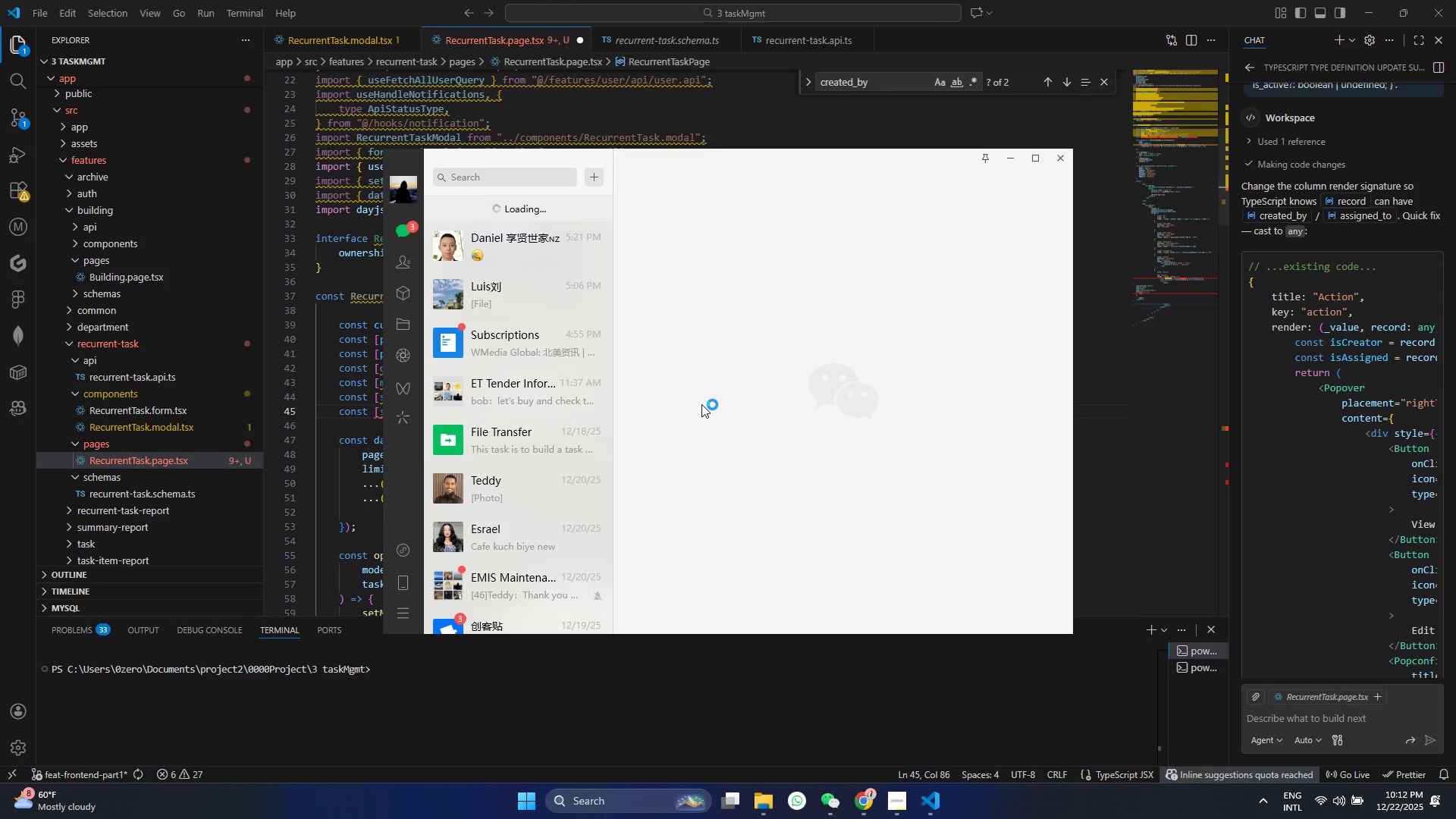 
key(Shift+ShiftRight)
 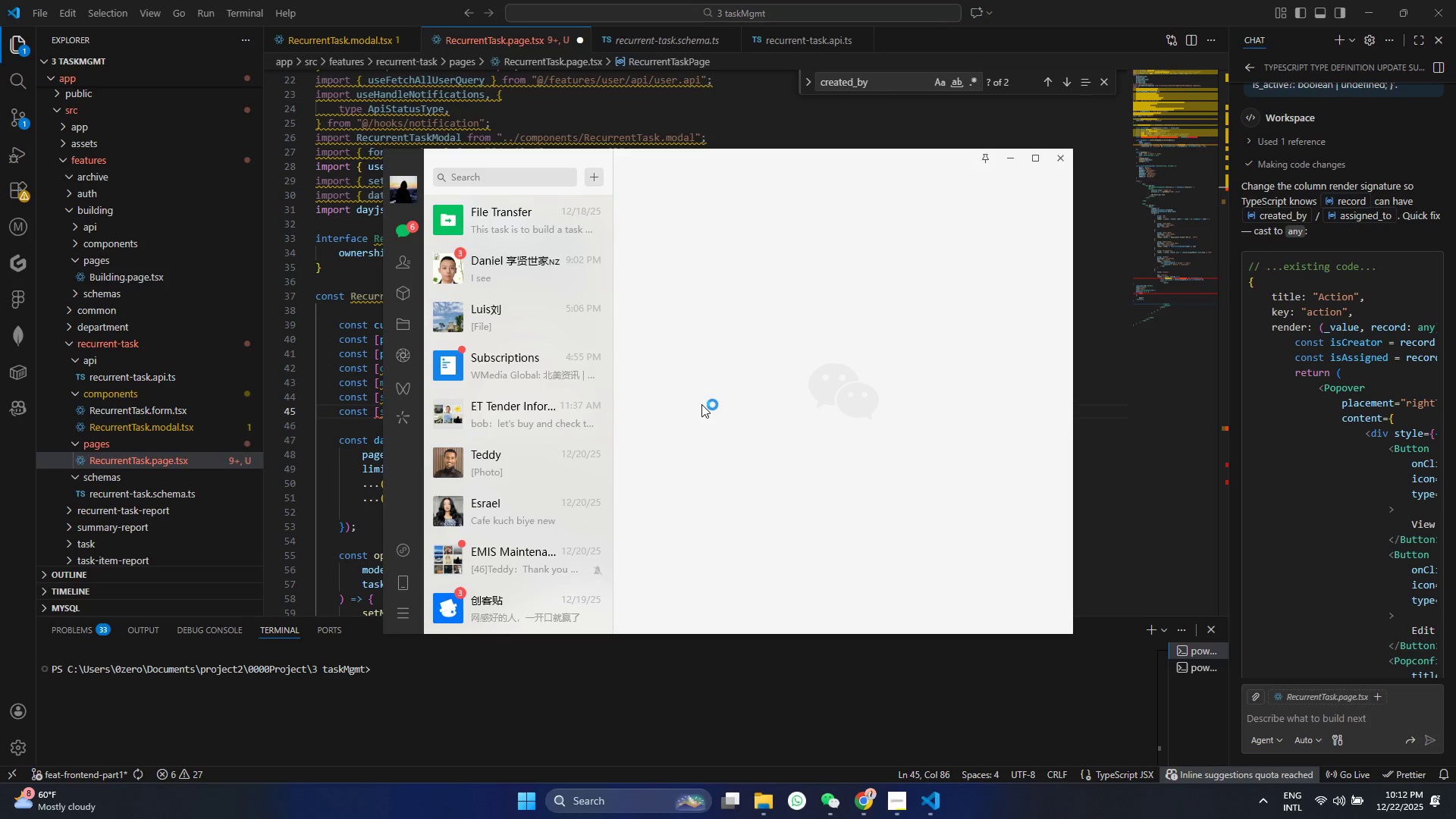 
key(Space)
 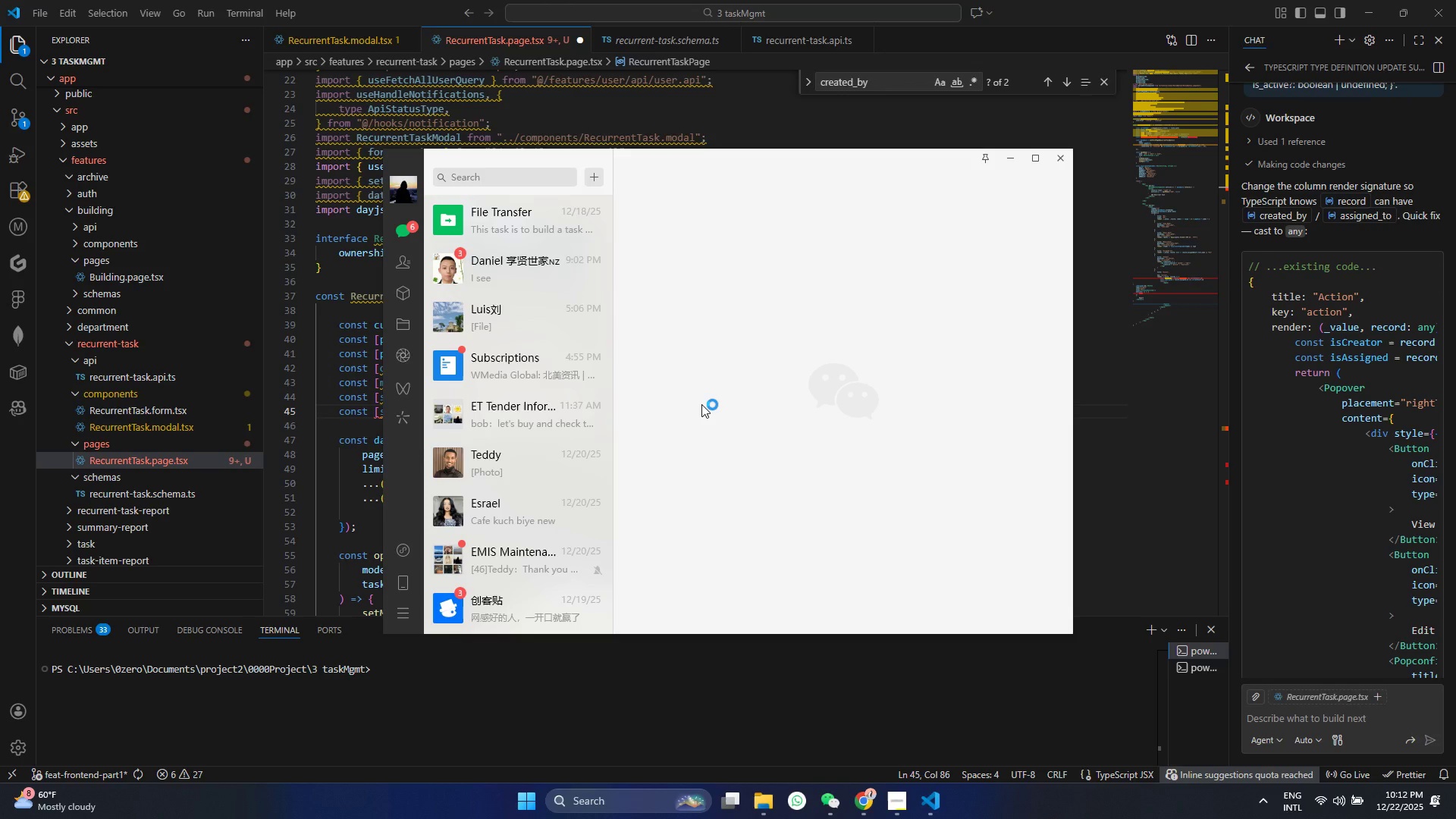 
key(Shift+ShiftRight)
 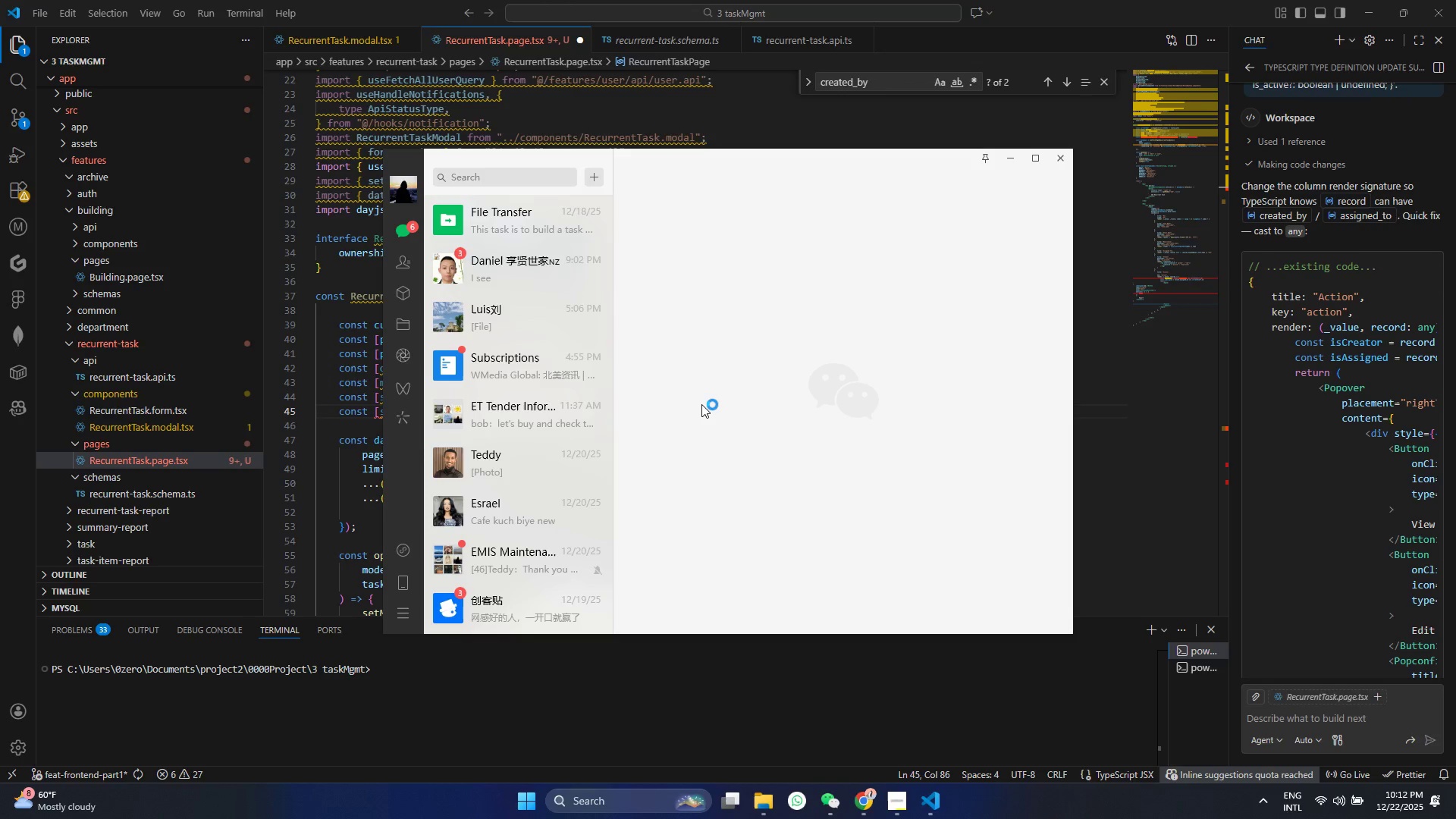 
key(Shift+ShiftRight)
 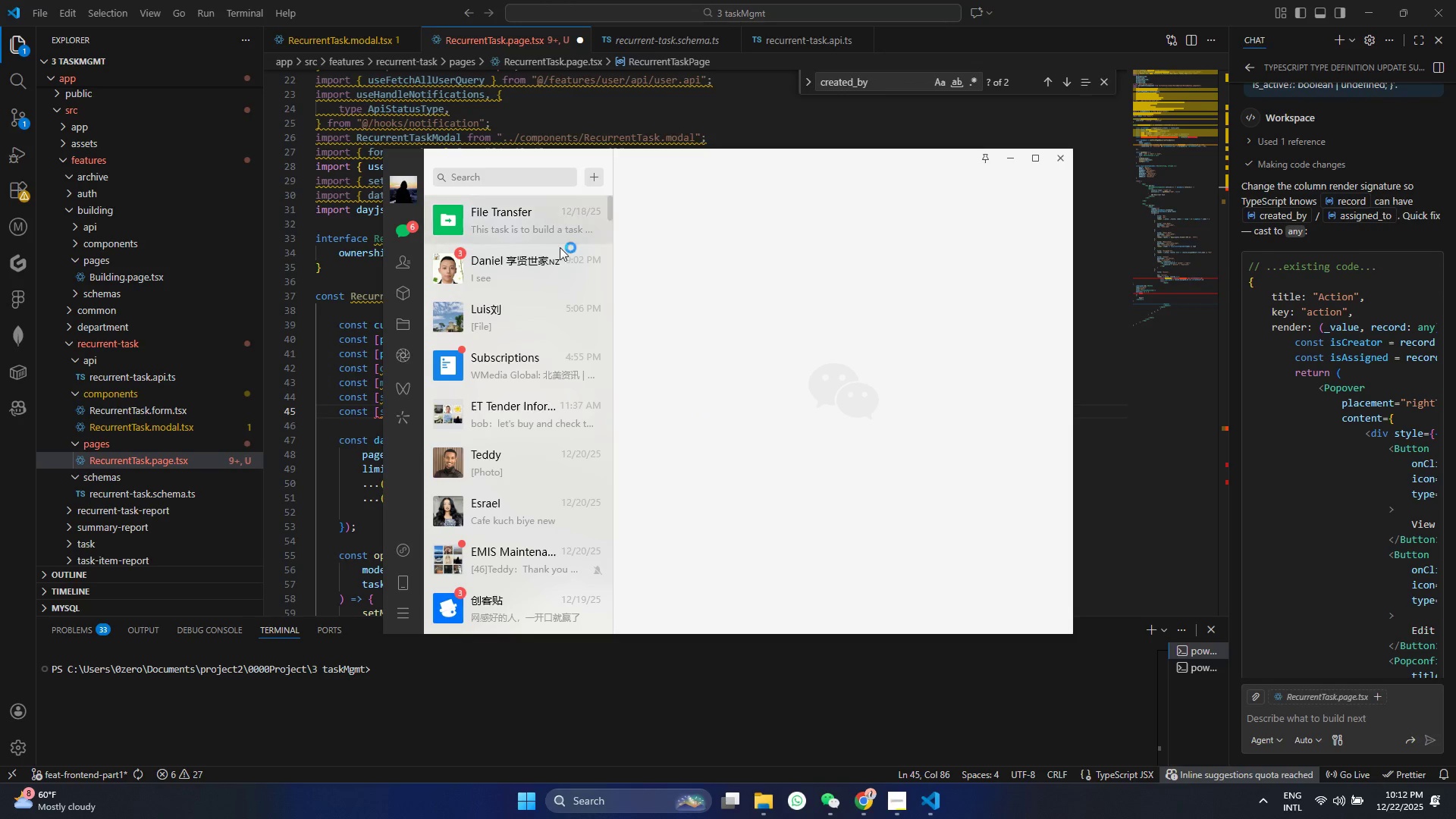 
left_click([505, 271])
 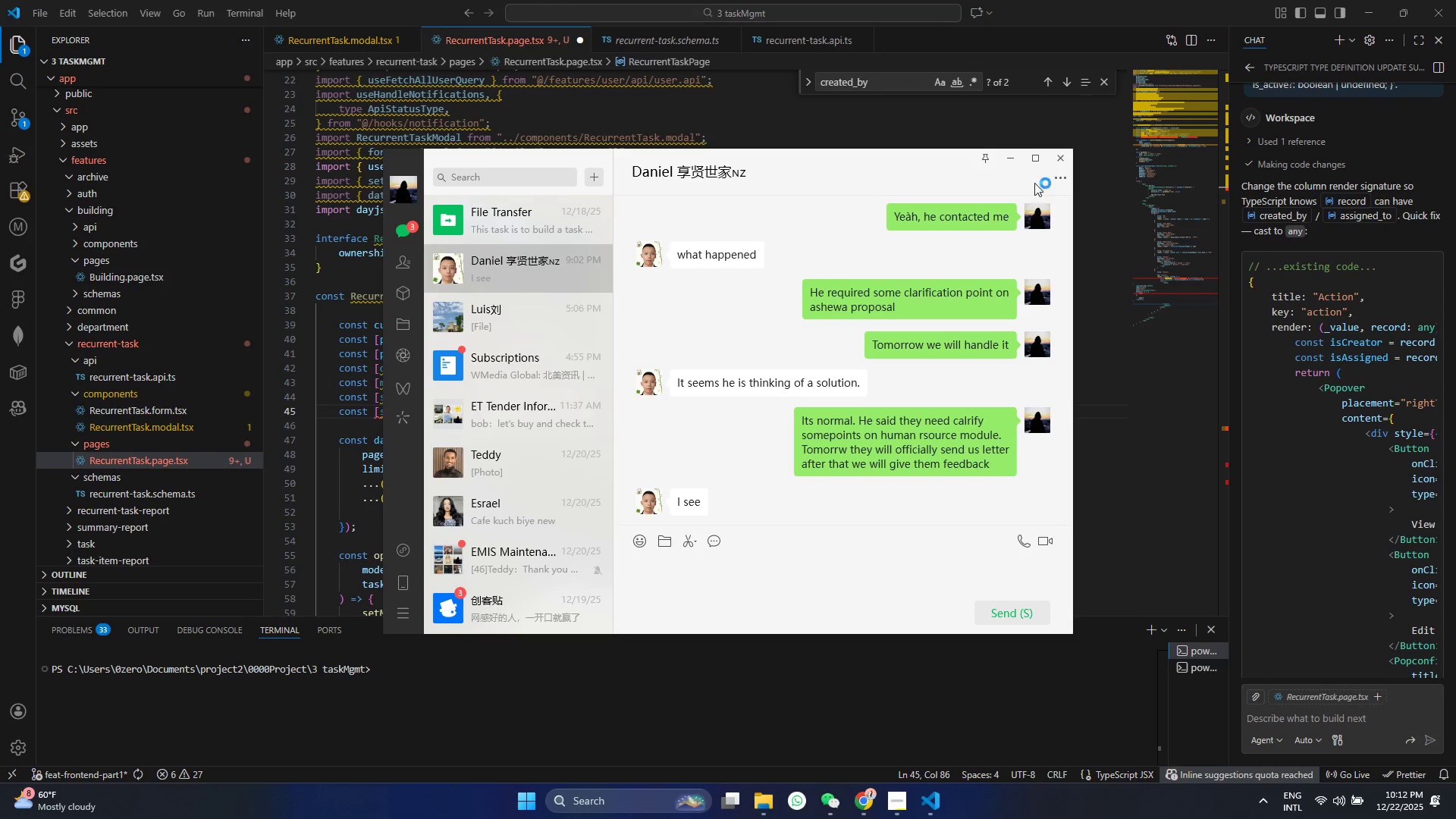 
scroll: coordinate [992, 297], scroll_direction: down, amount: 11.0
 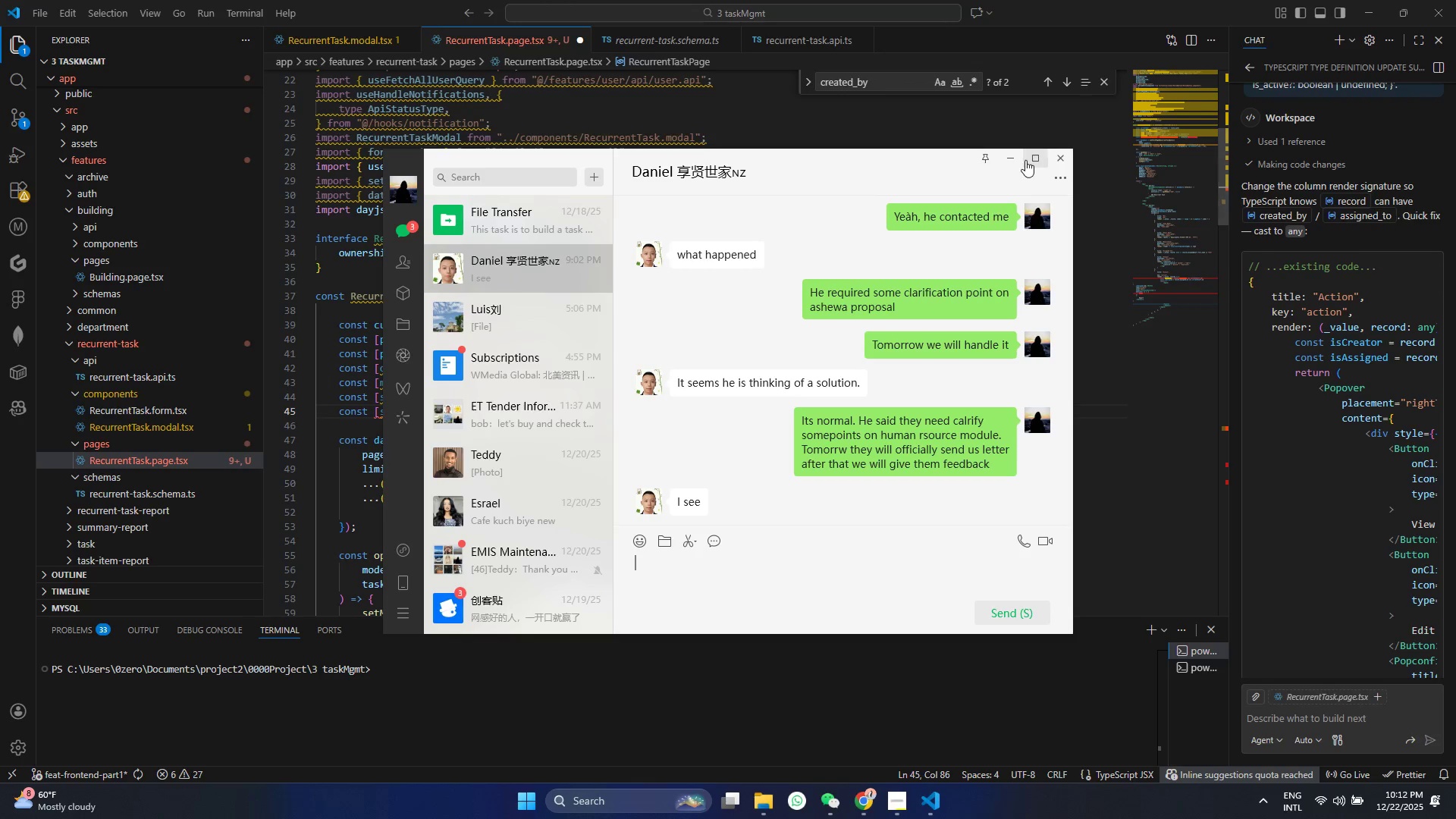 
left_click([1015, 156])
 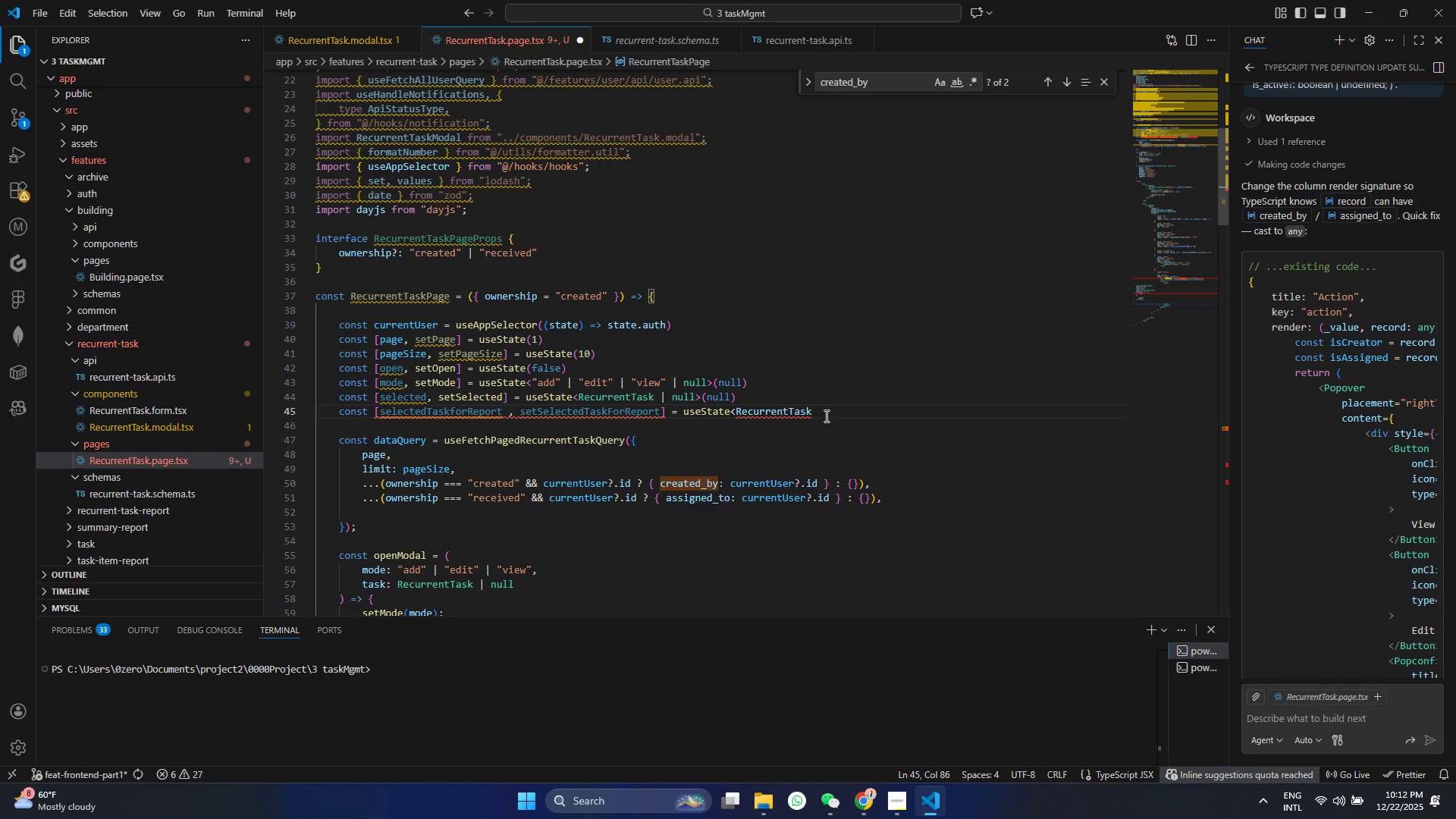 
type( | null.)
 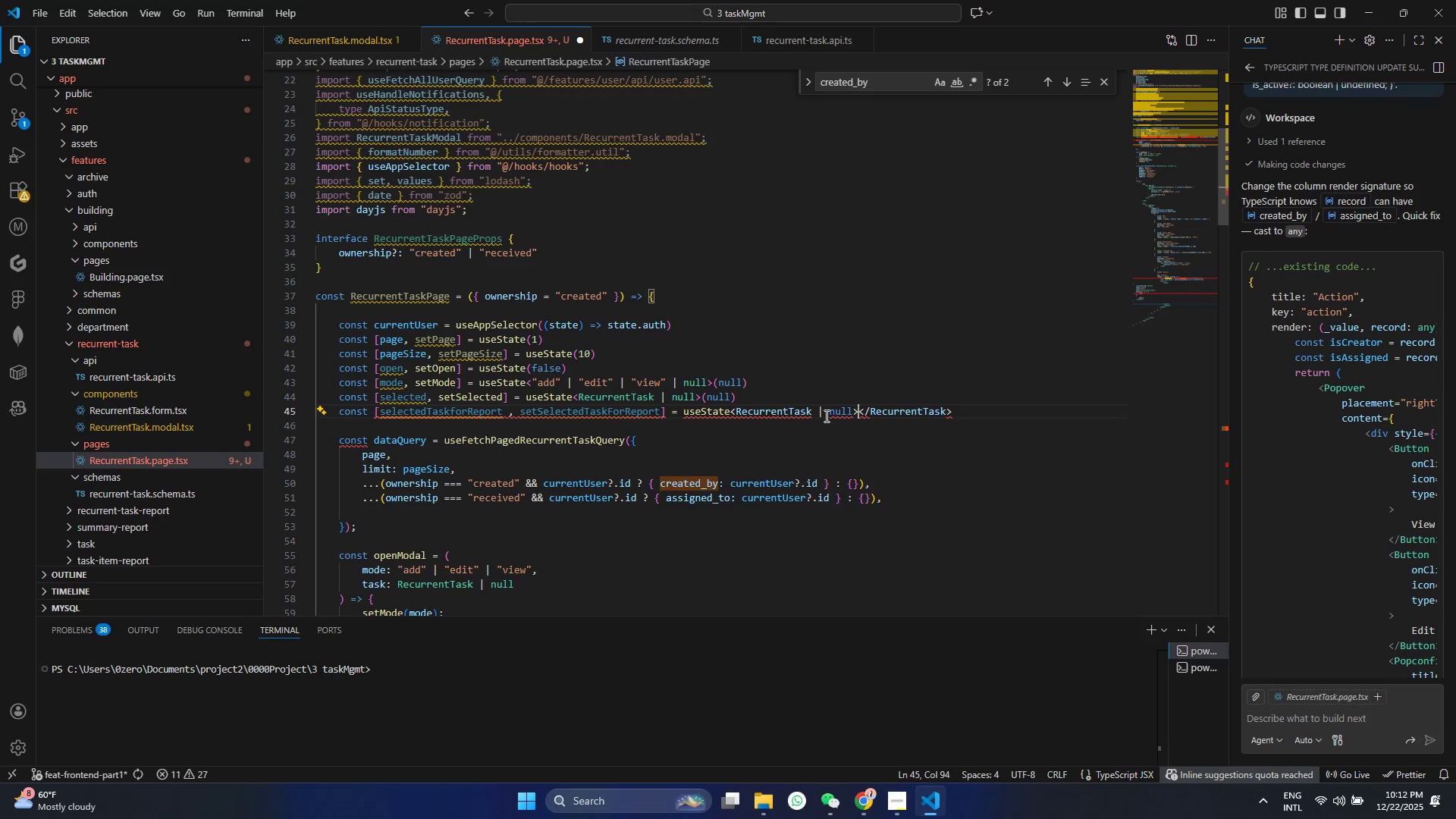 
key(Control+ControlLeft)
 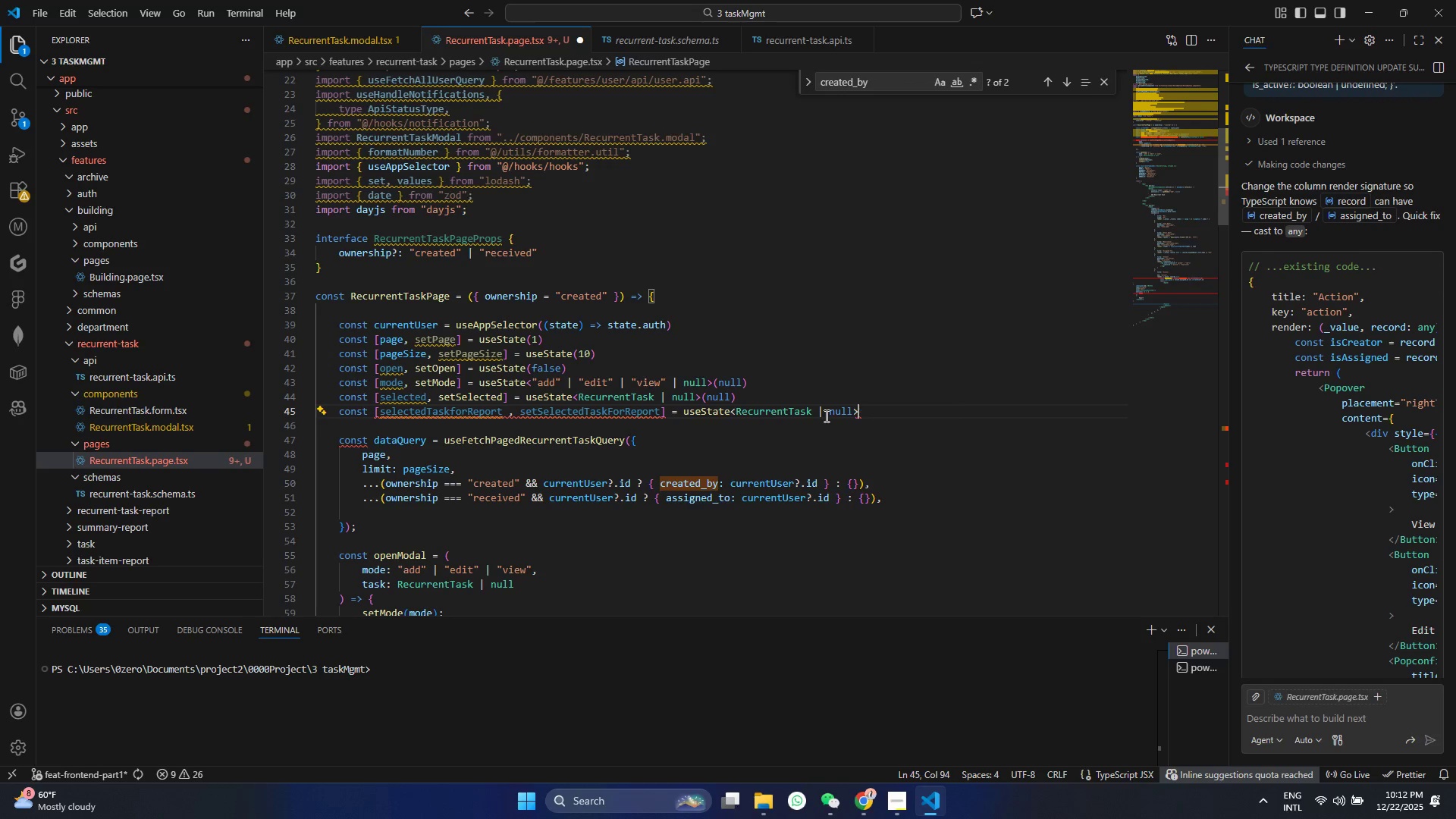 
key(Control+Z)
 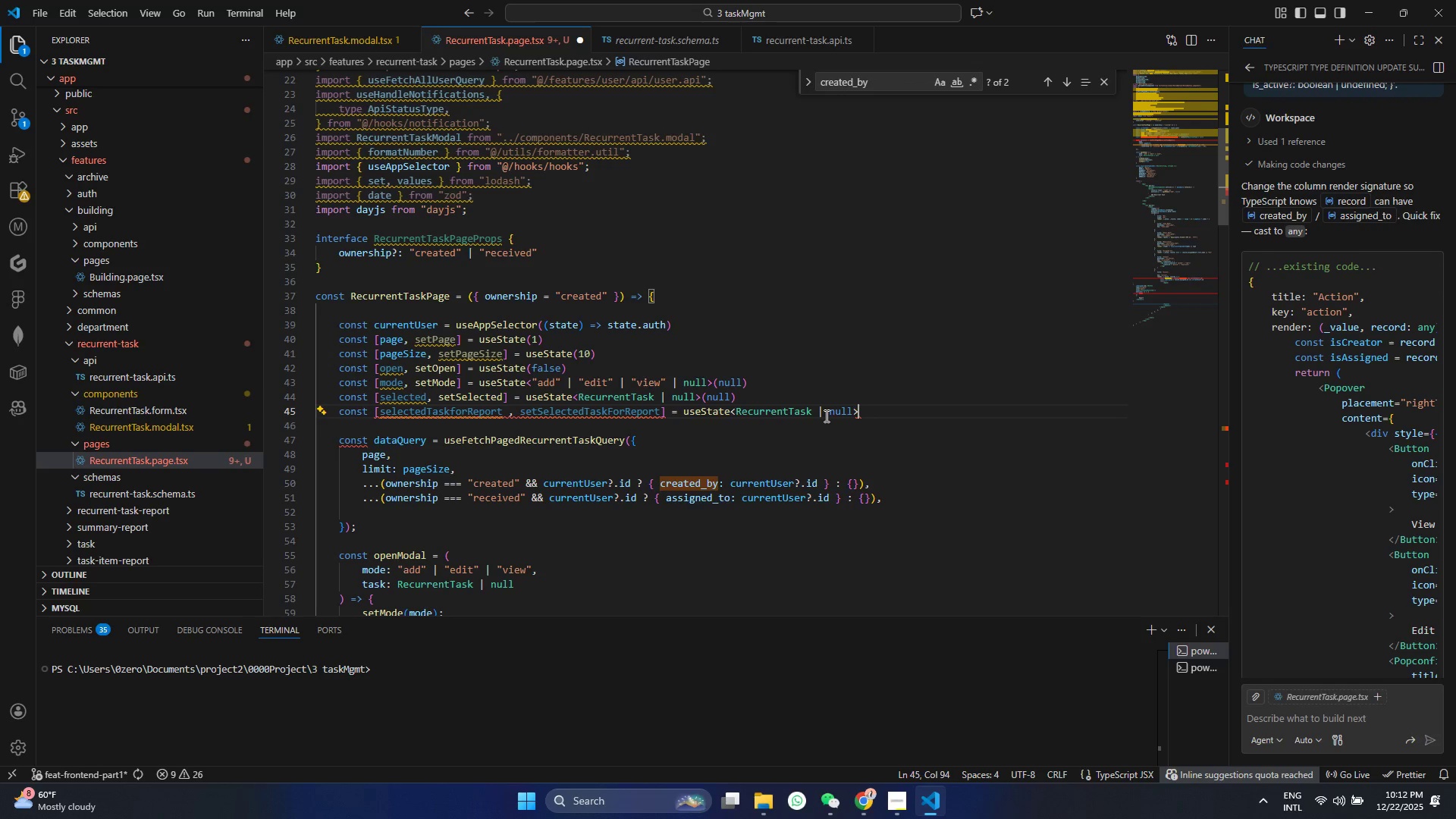 
type((NUll)
 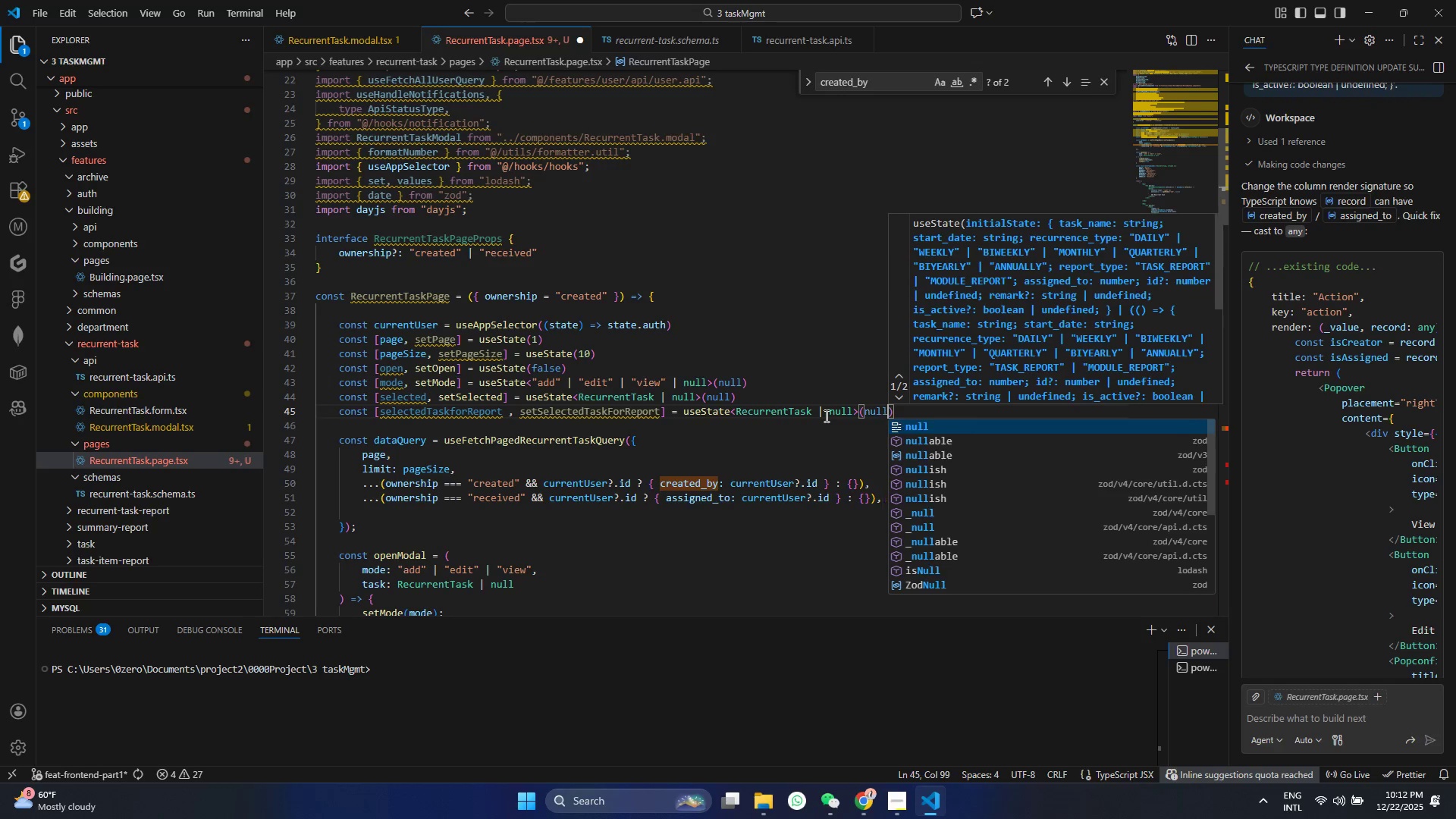 
key(Control+ControlLeft)
 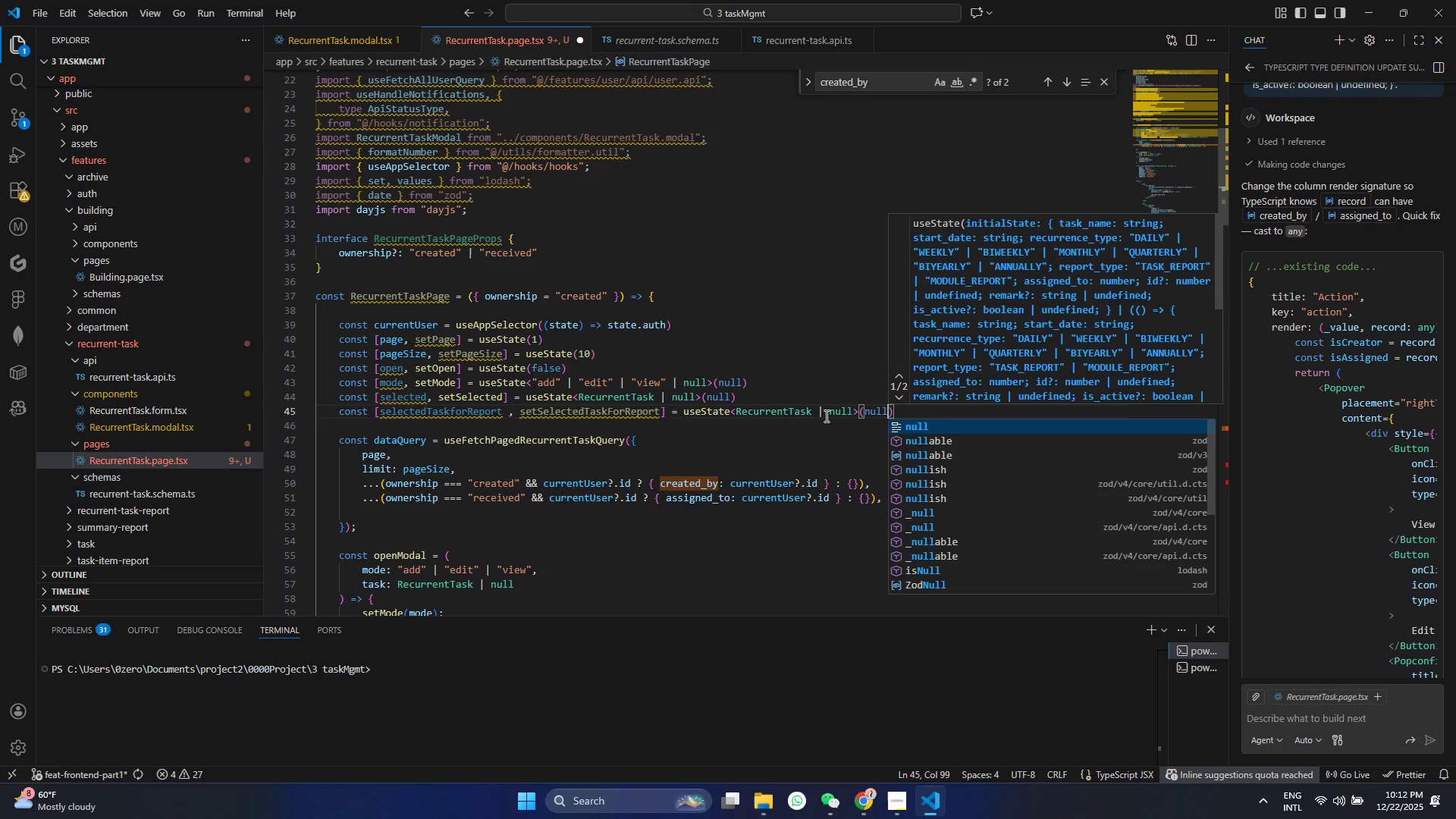 
key(S)
 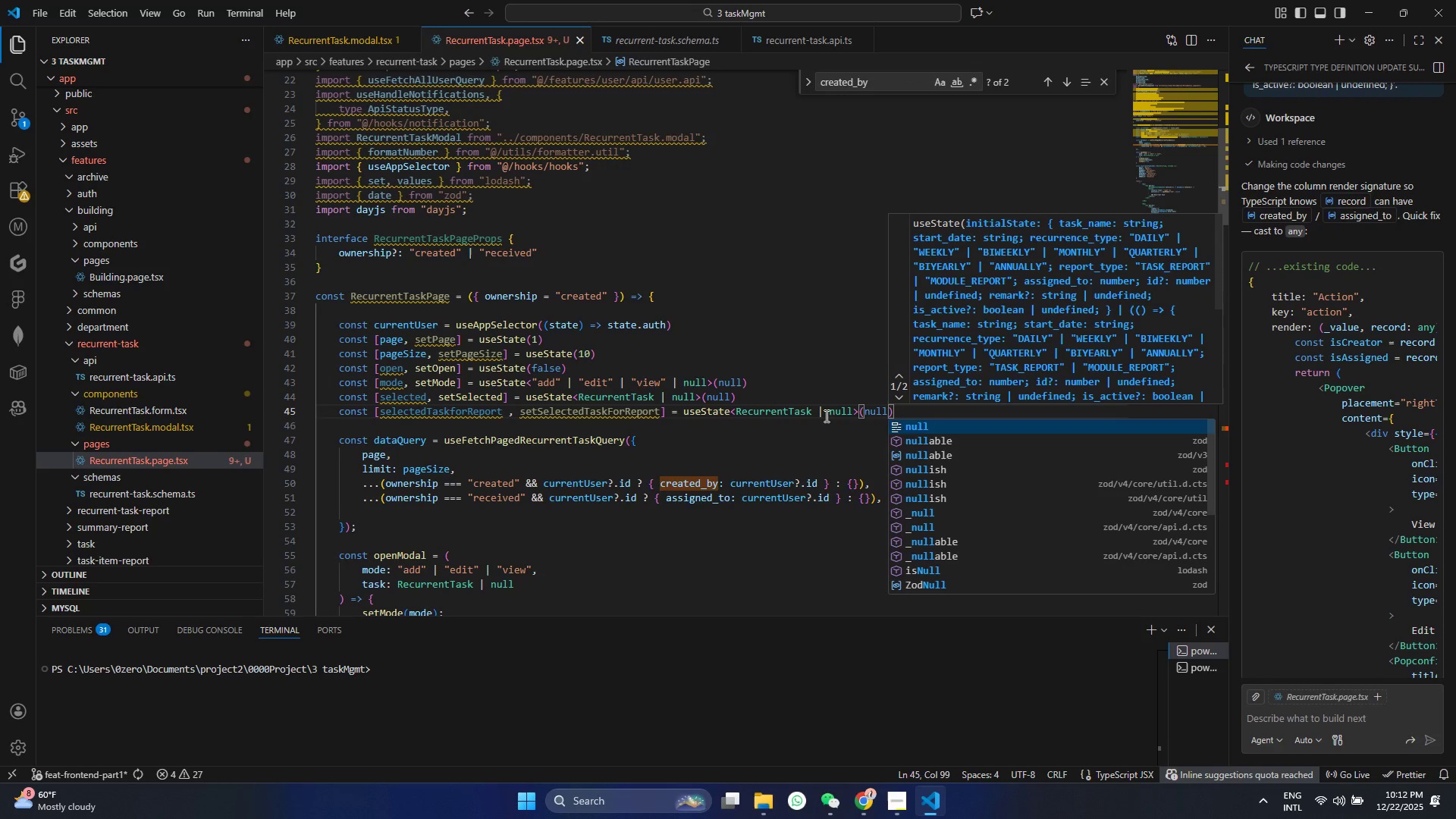 
left_click([838, 400])
 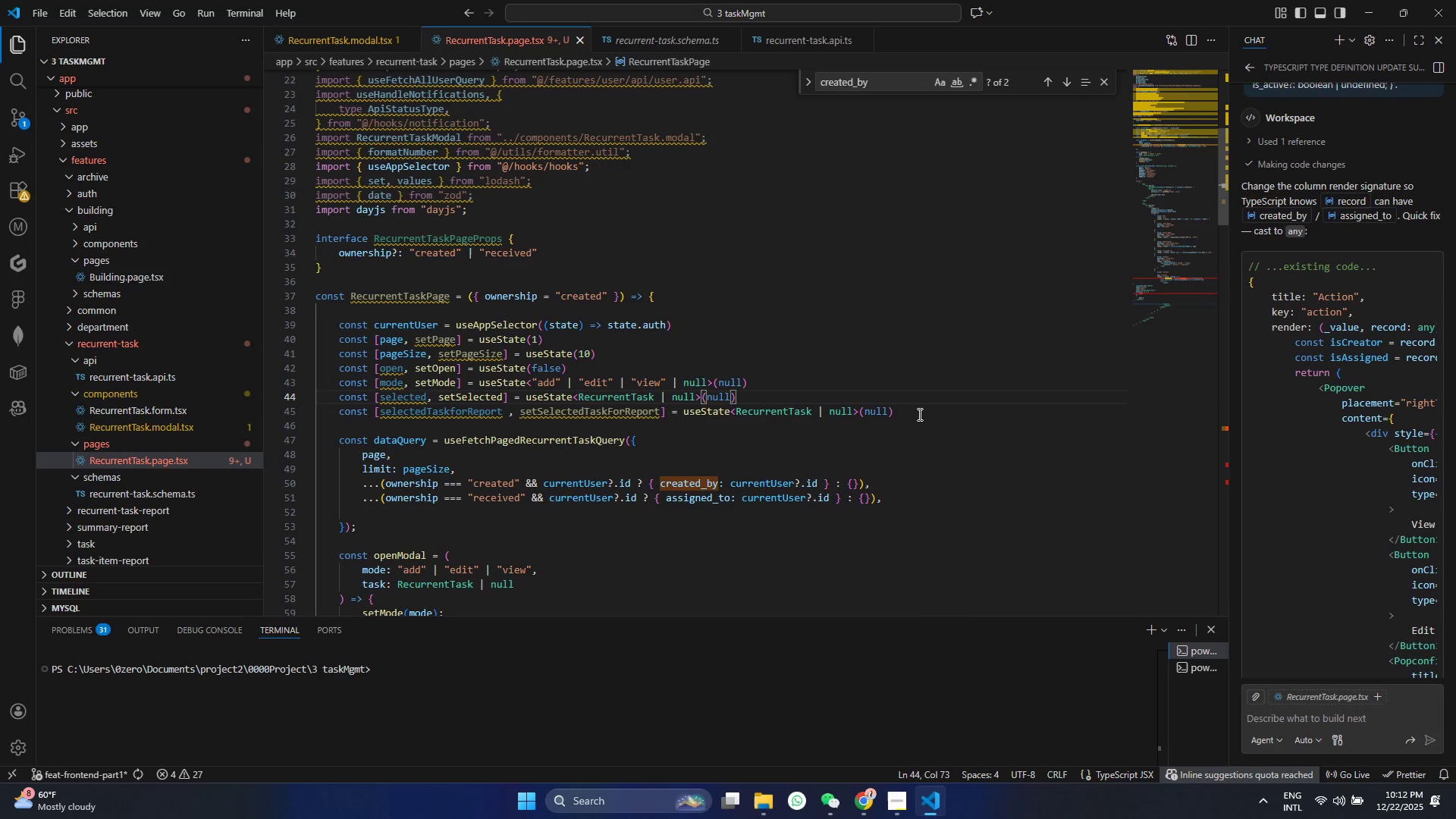 
left_click([918, 413])
 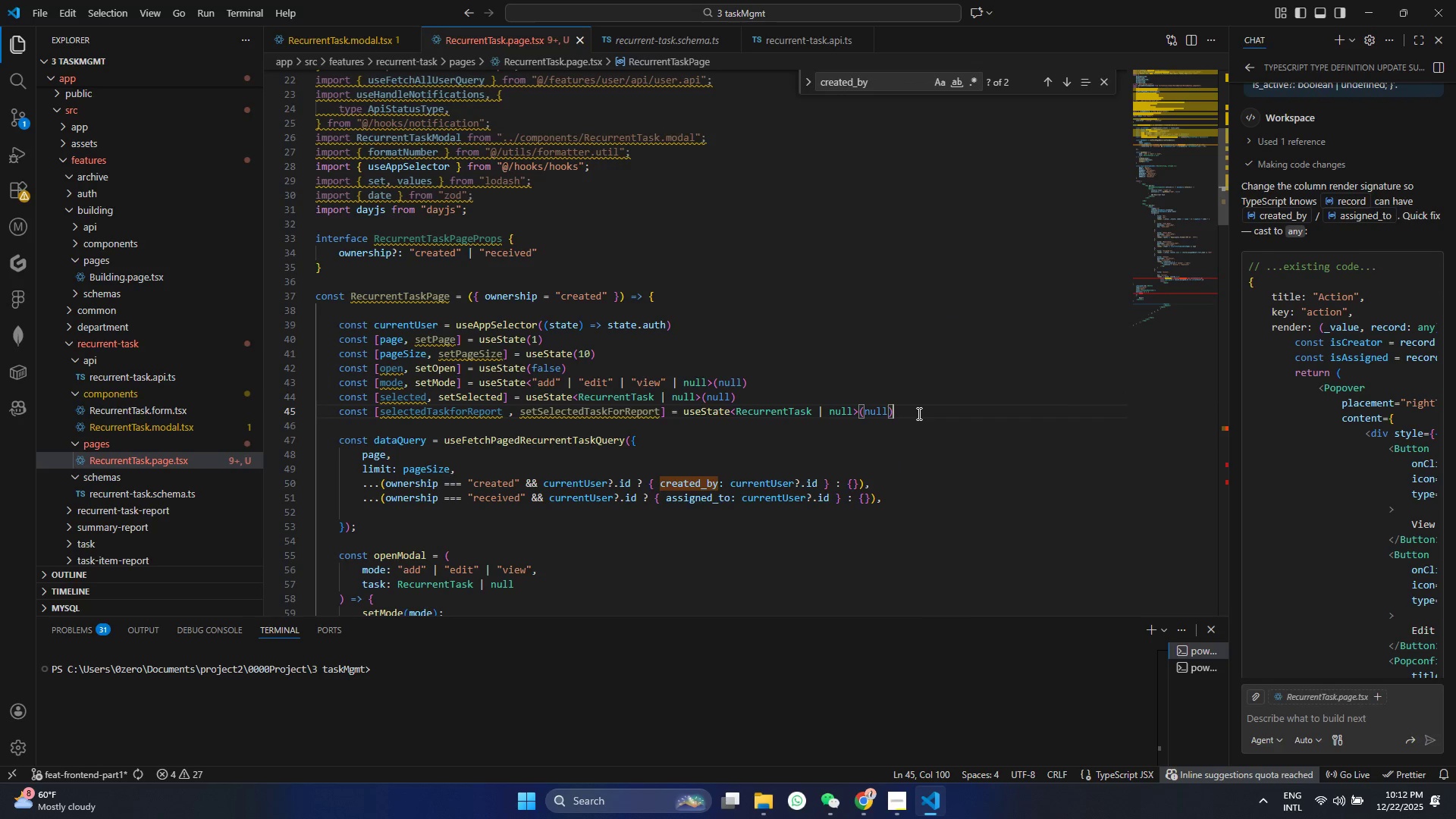 
key(Semicolon)
 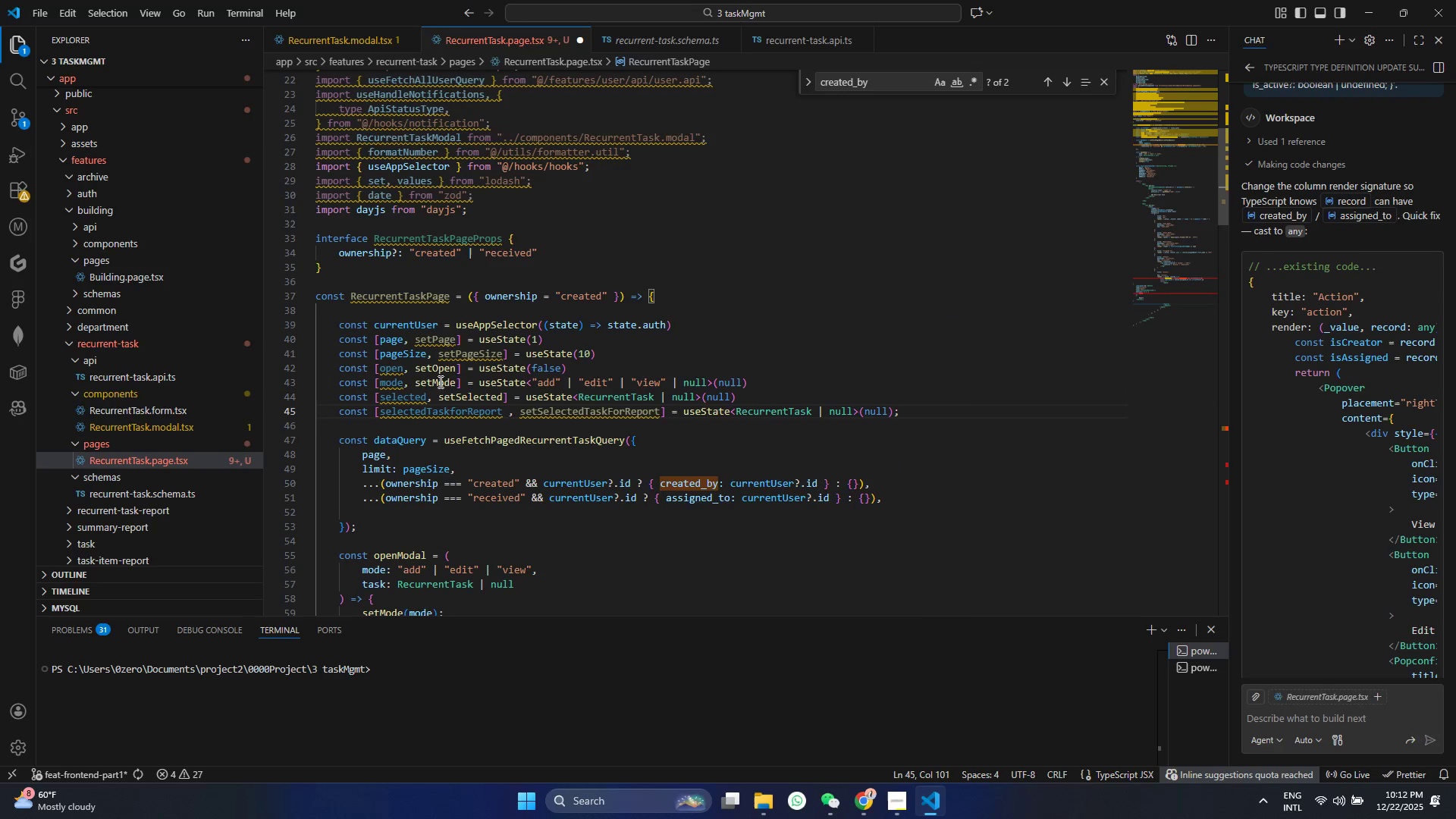 
double_click([472, 415])
 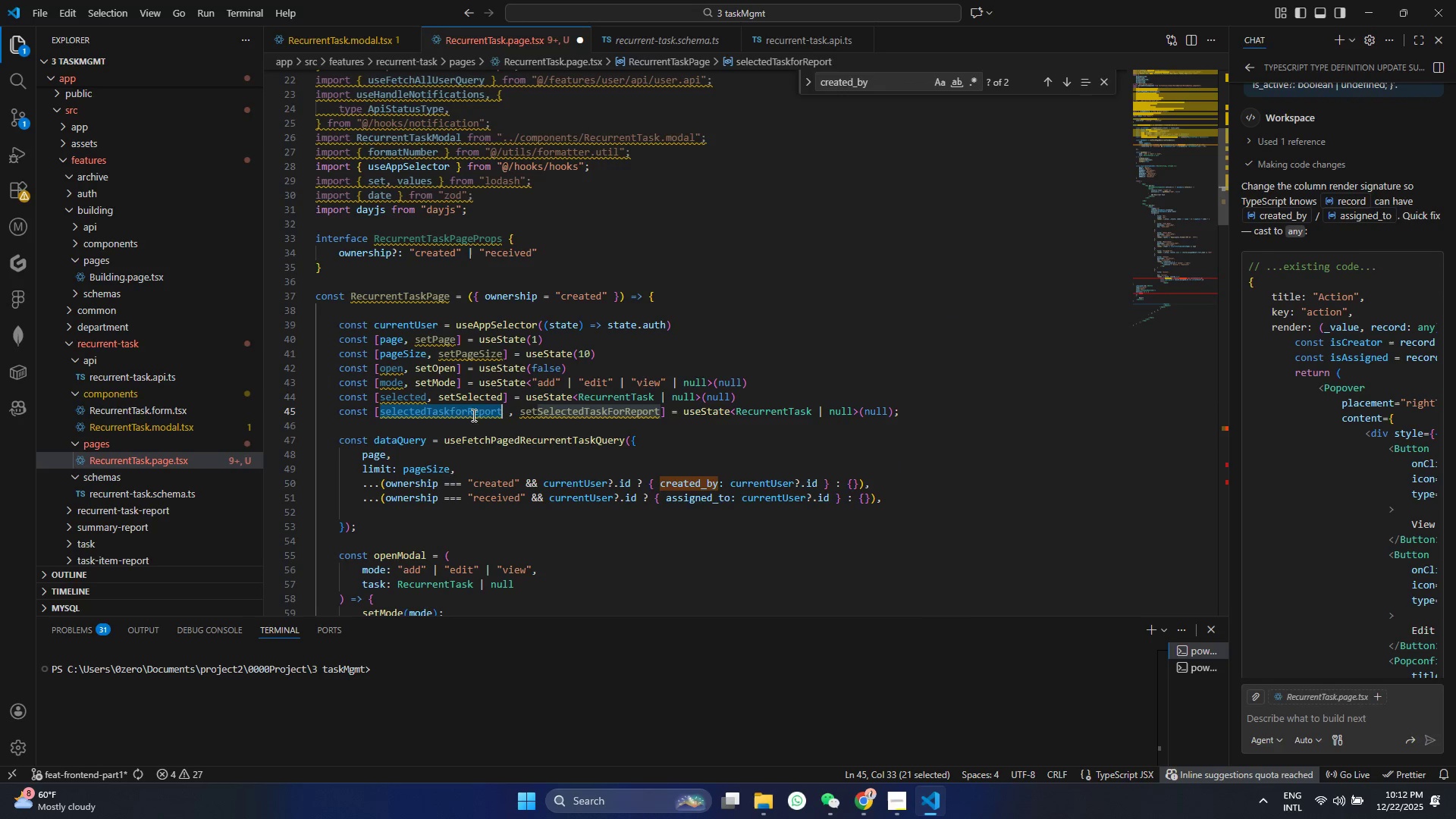 
key(Control+C)
 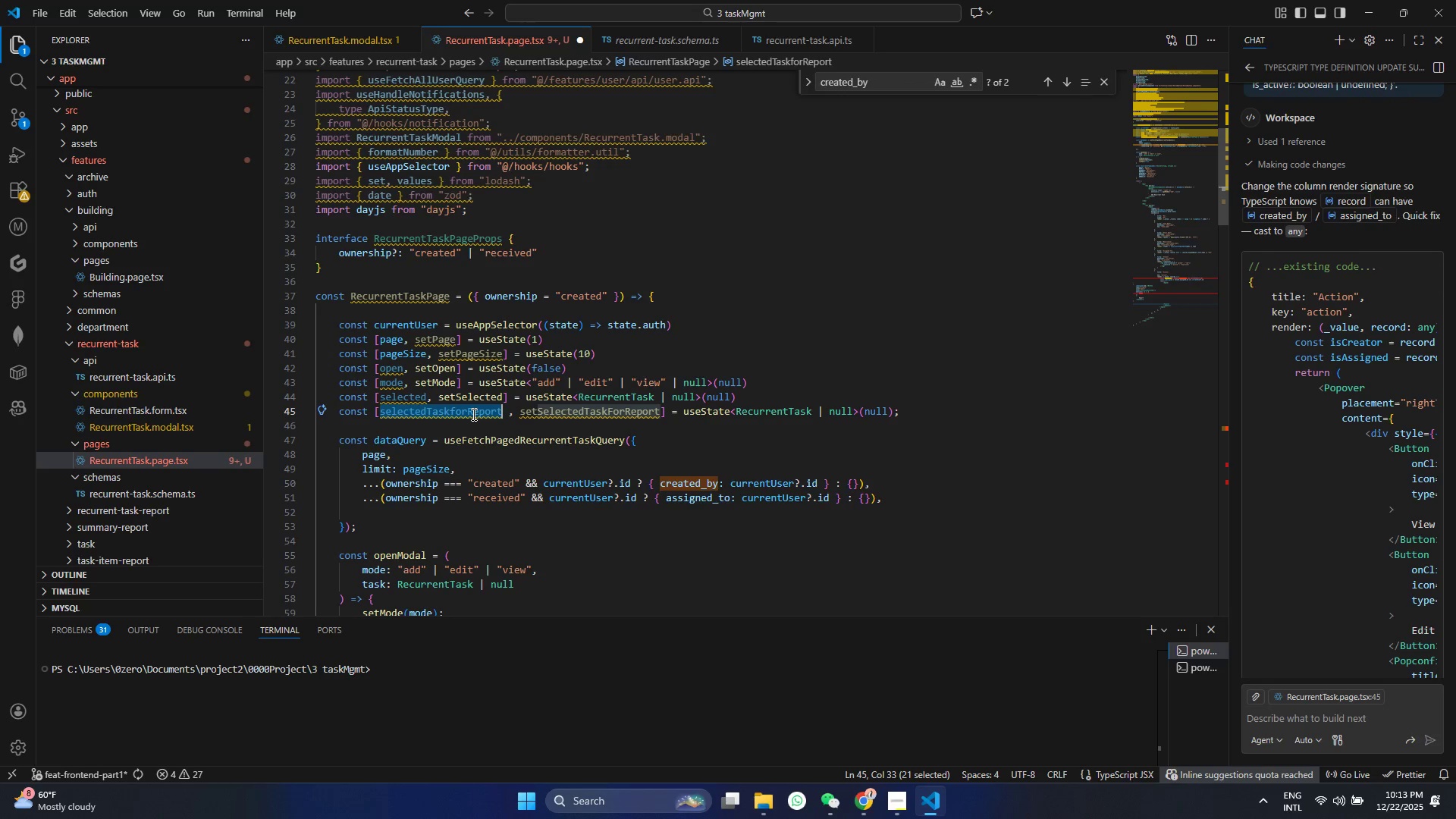 
wait(8.84)
 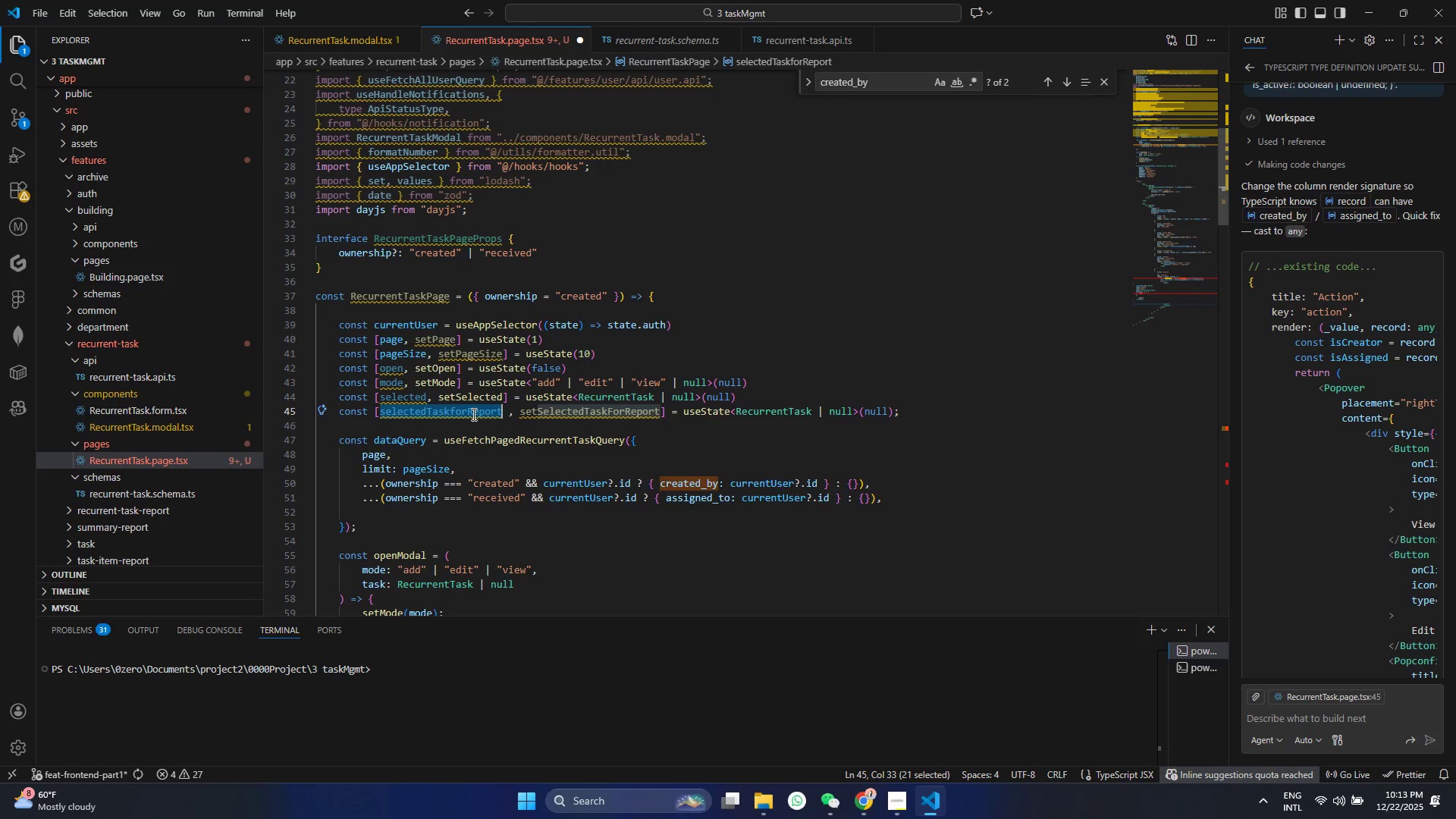 
scroll: coordinate [471, 468], scroll_direction: down, amount: 6.0
 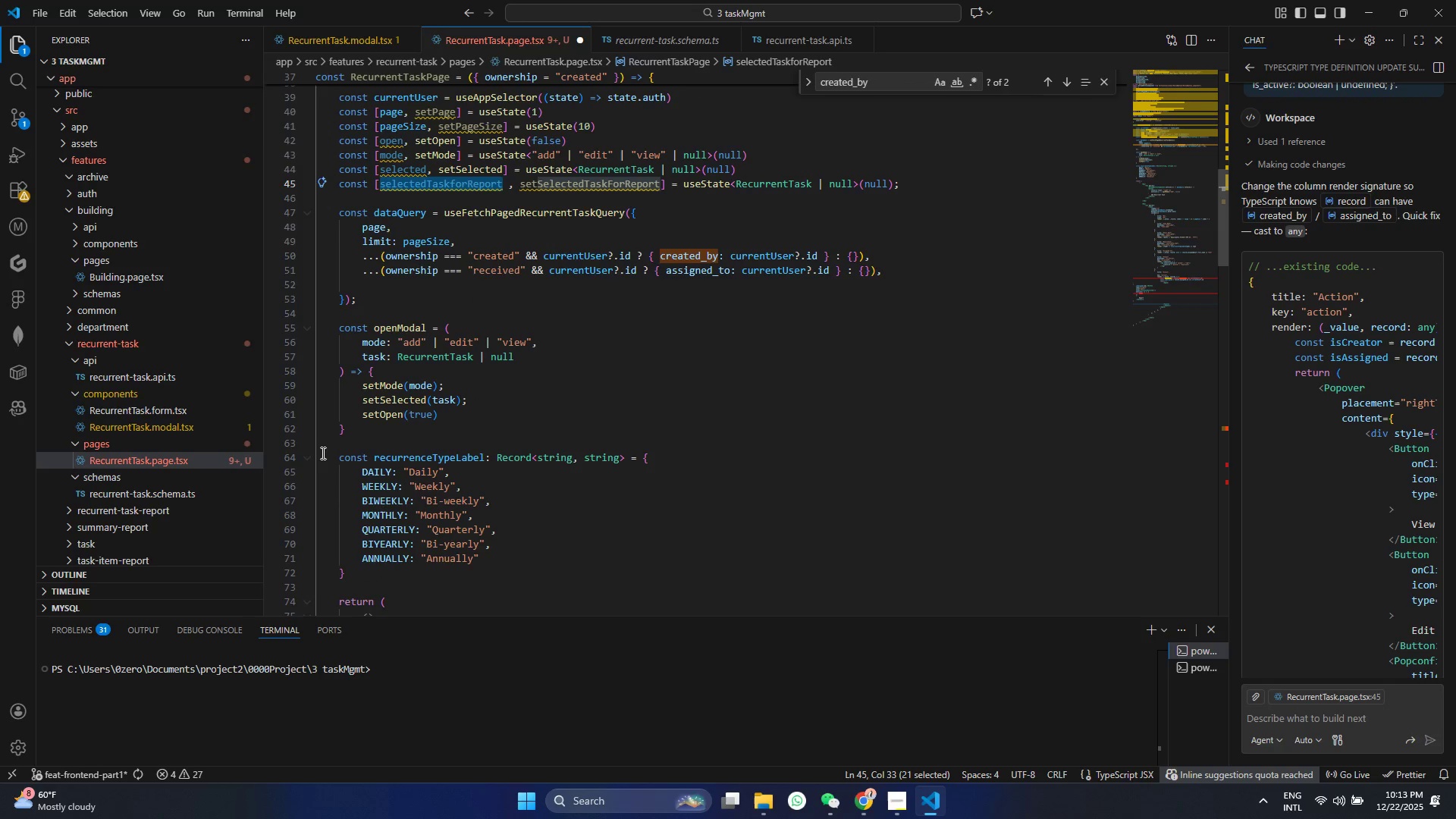 
left_click([308, 454])
 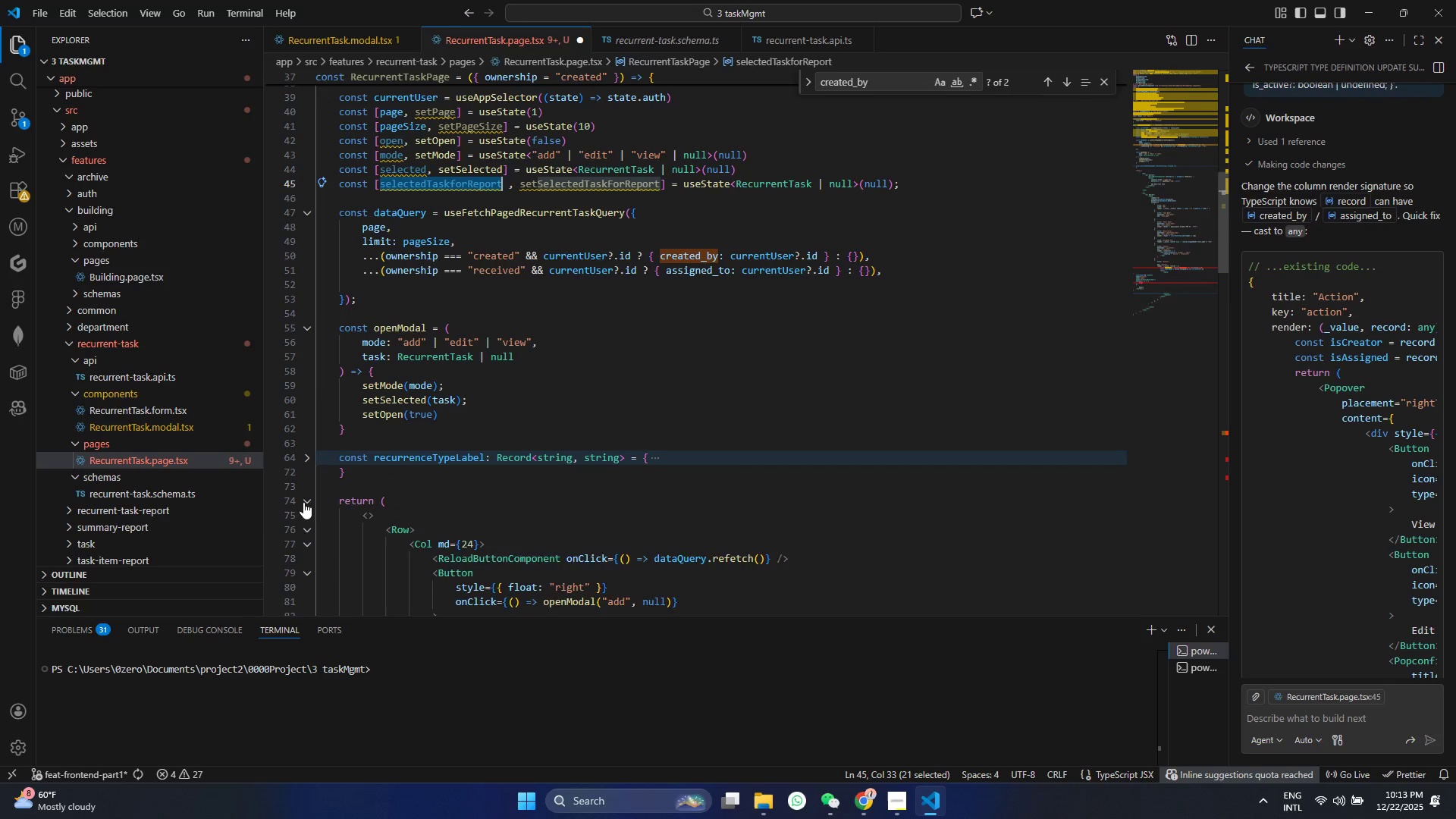 
left_click([367, 475])
 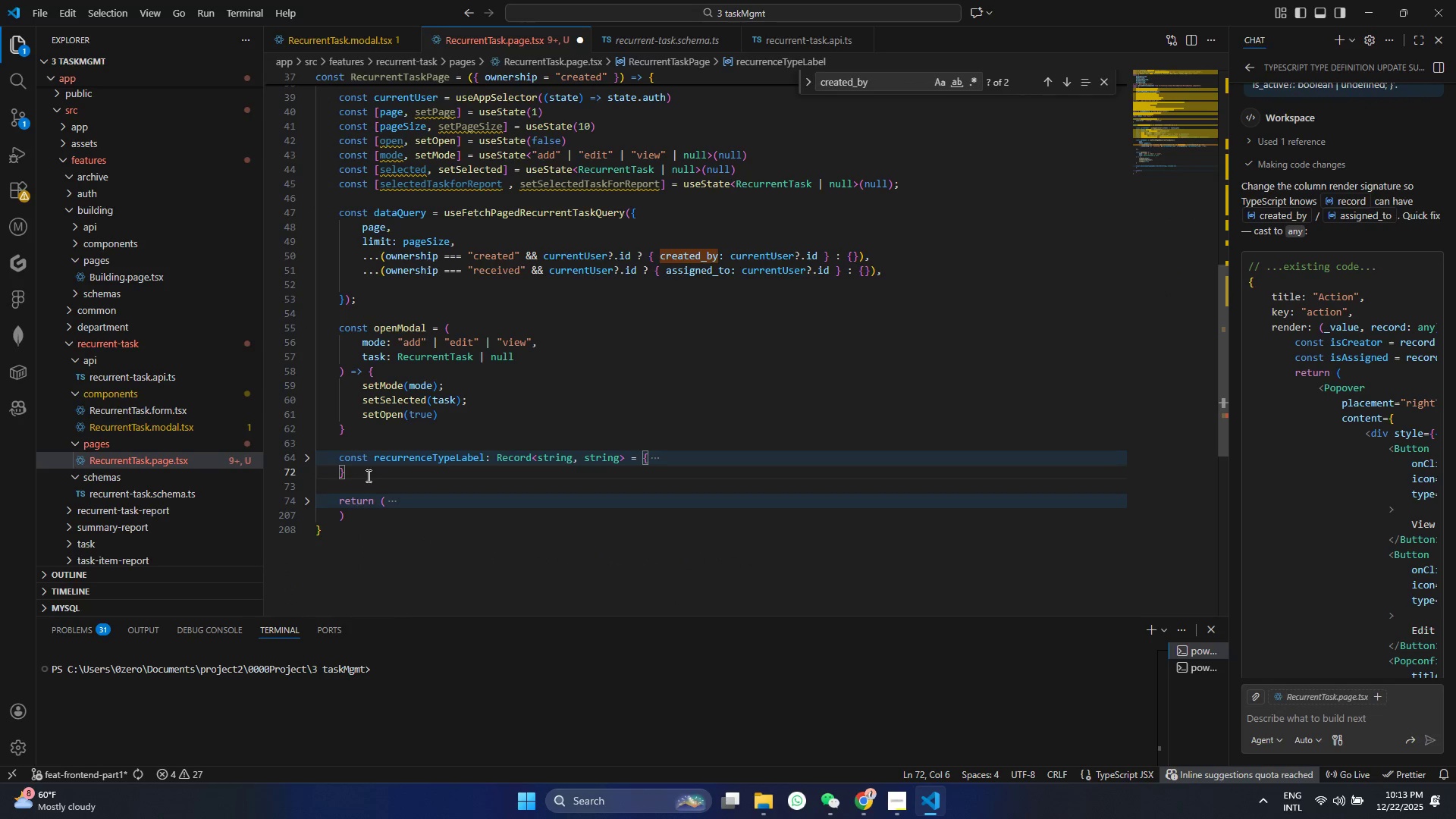 
key(Enter)
 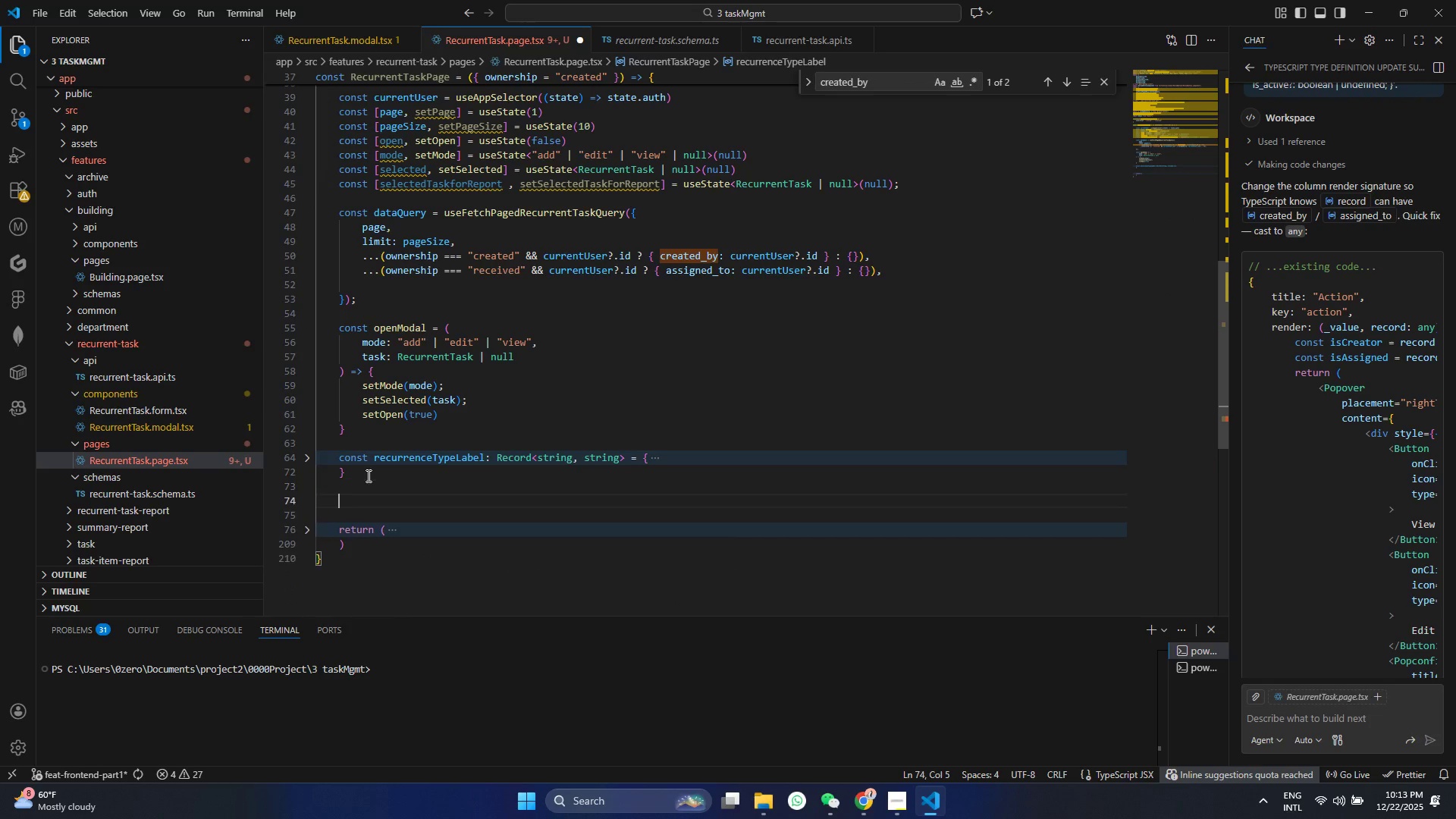 
key(Enter)
 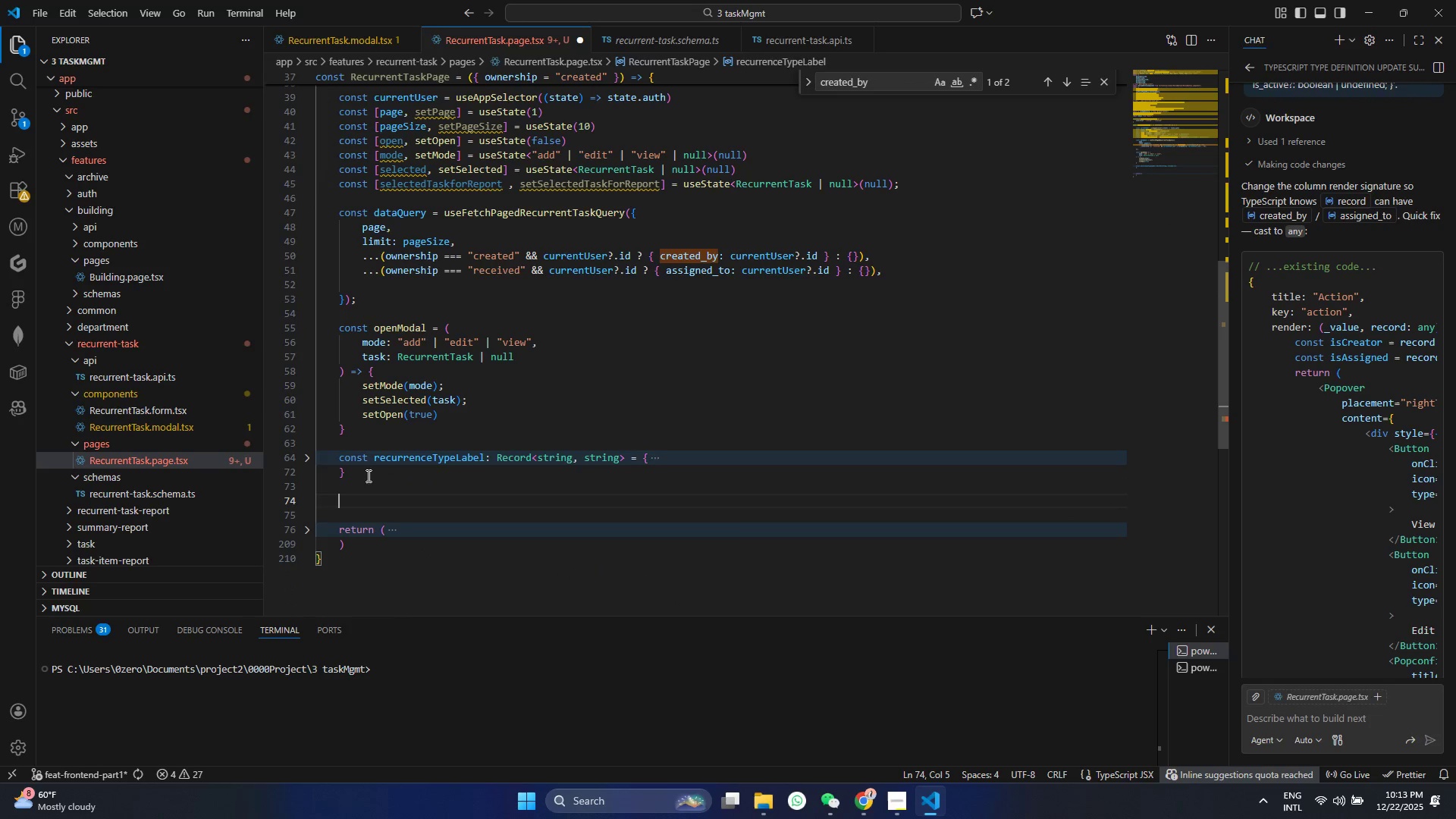 
type(const haneSUbmitReport)
 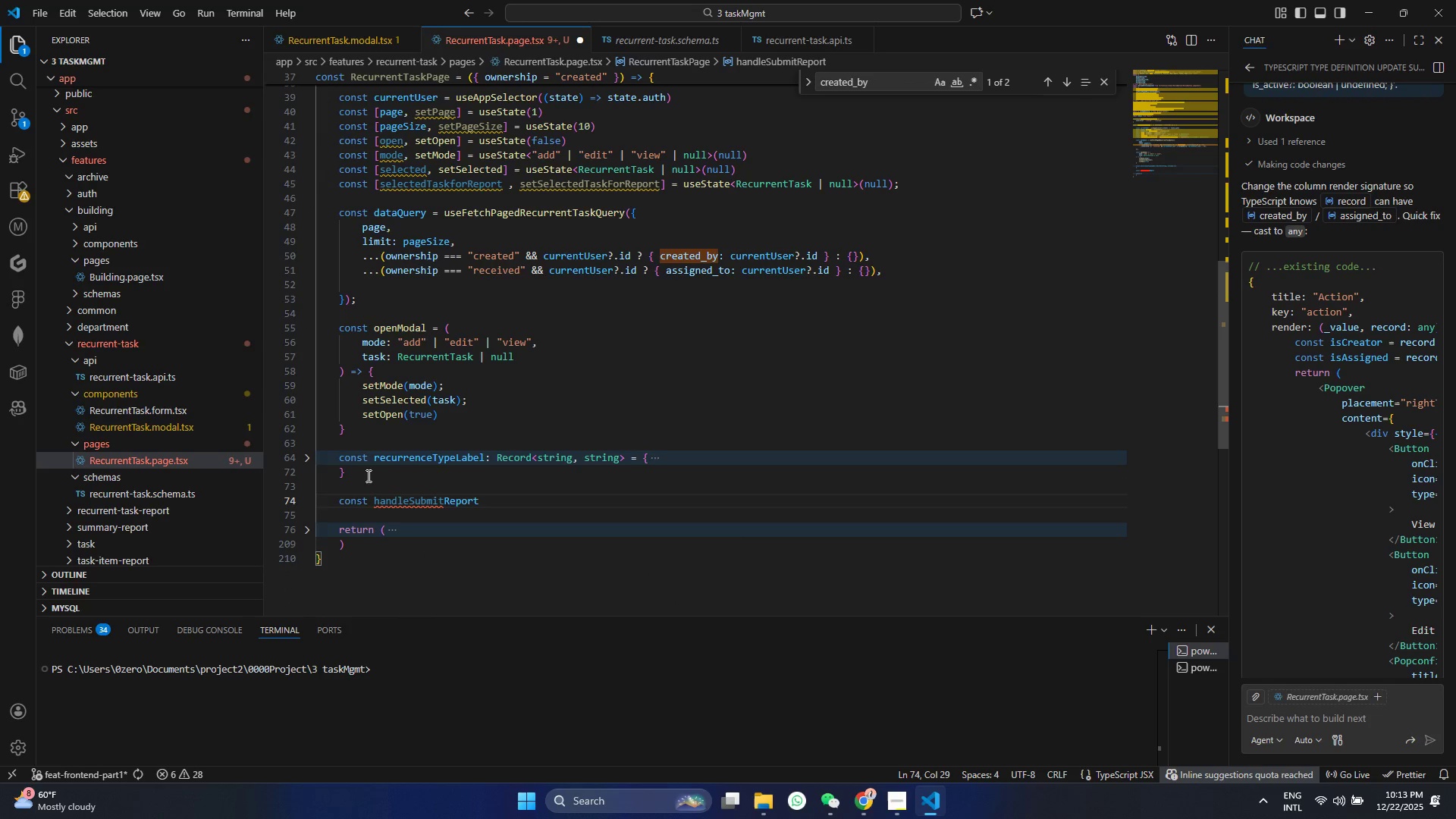 
hold_key(key=D, duration=0.42)
 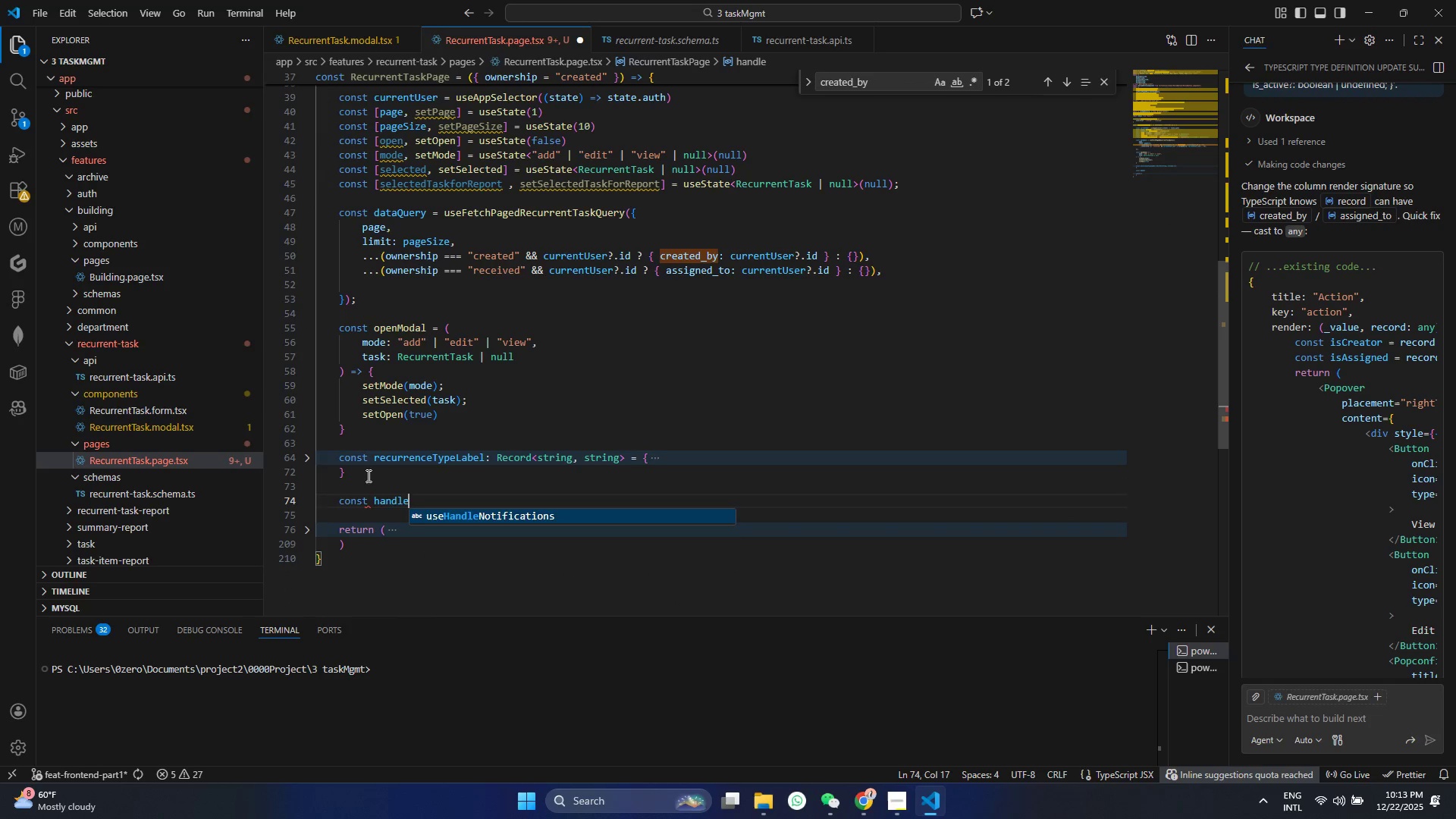 
wait(6.67)
 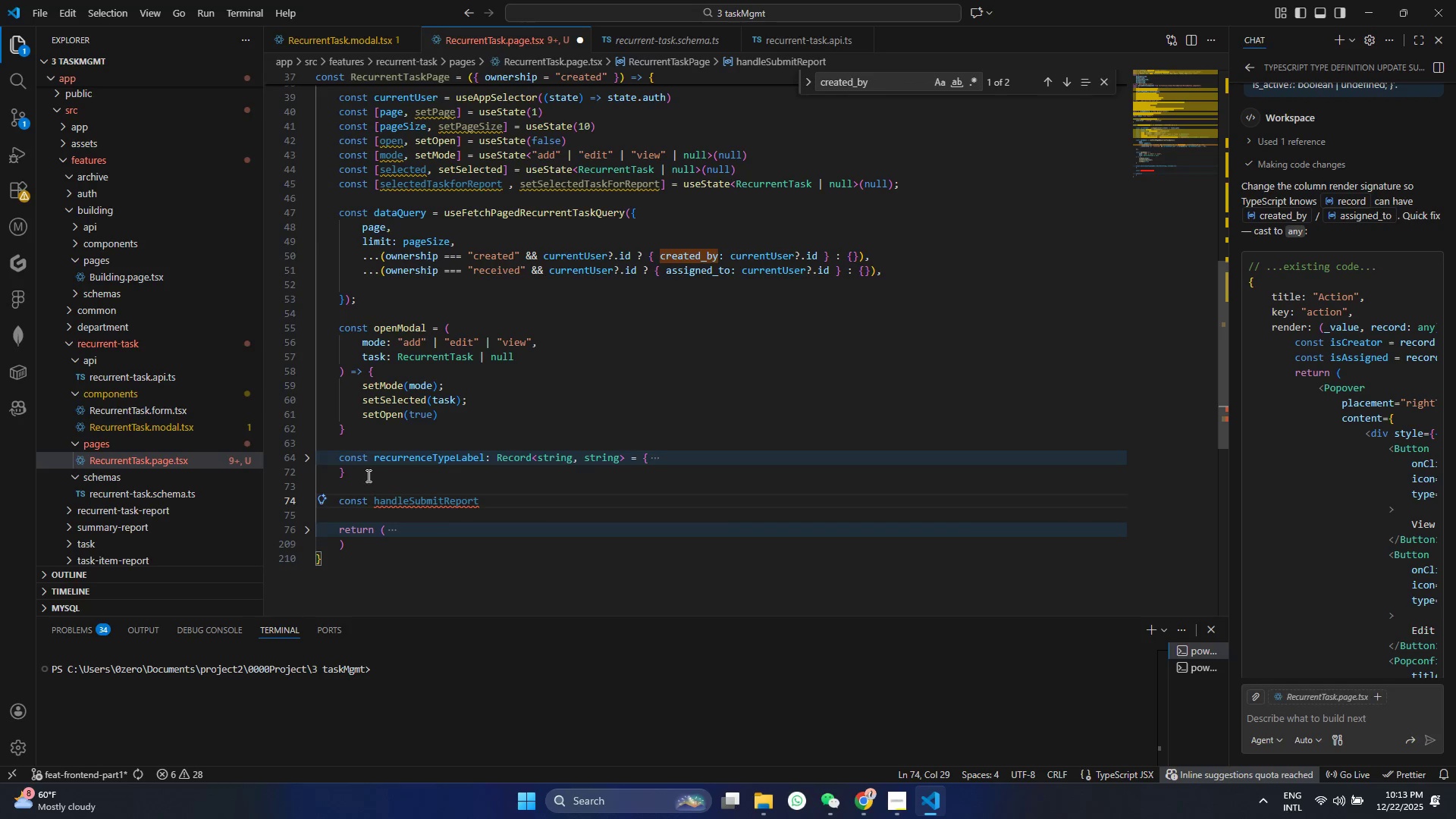 
key(Space)
 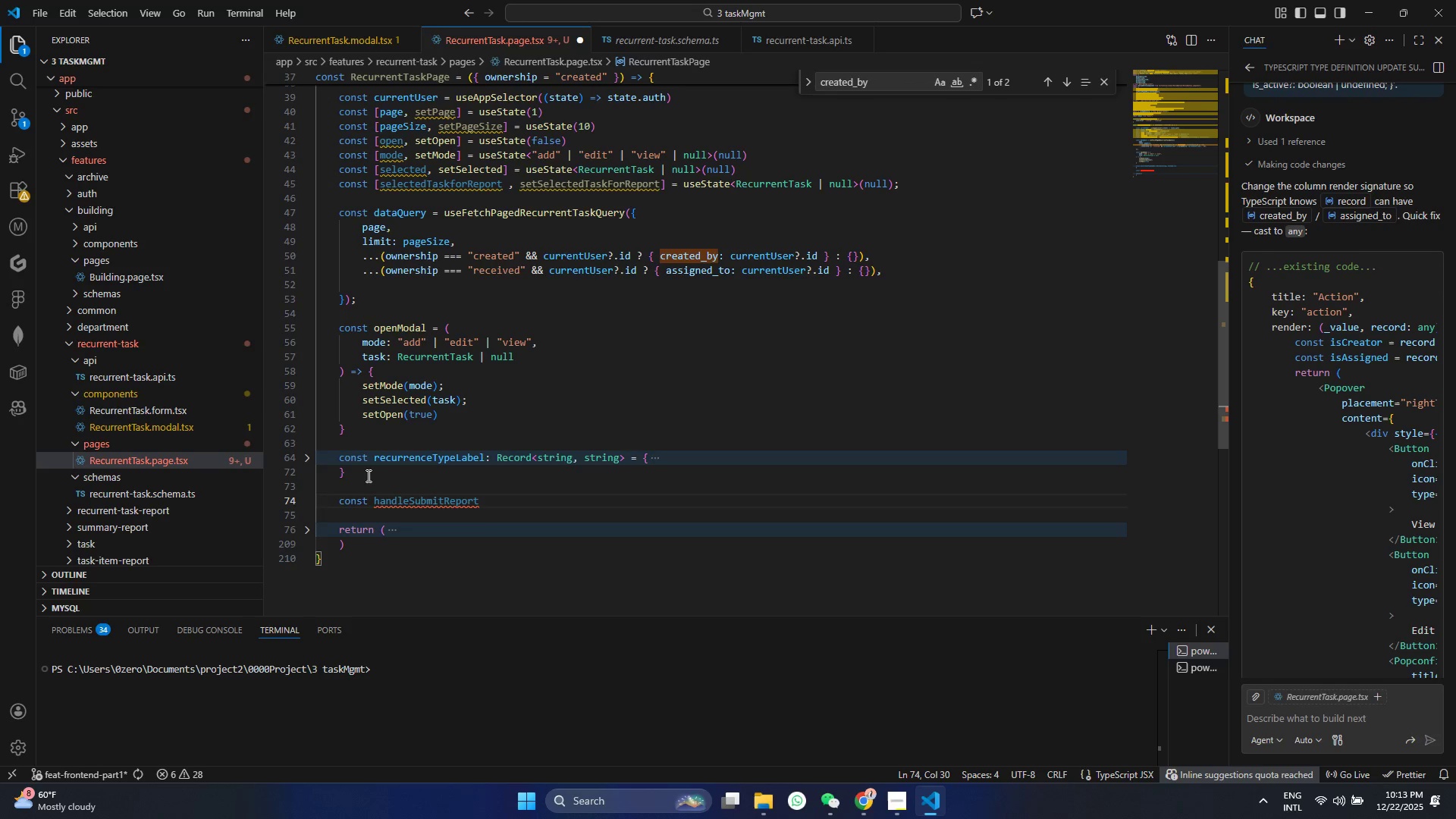 
key(Equal)
 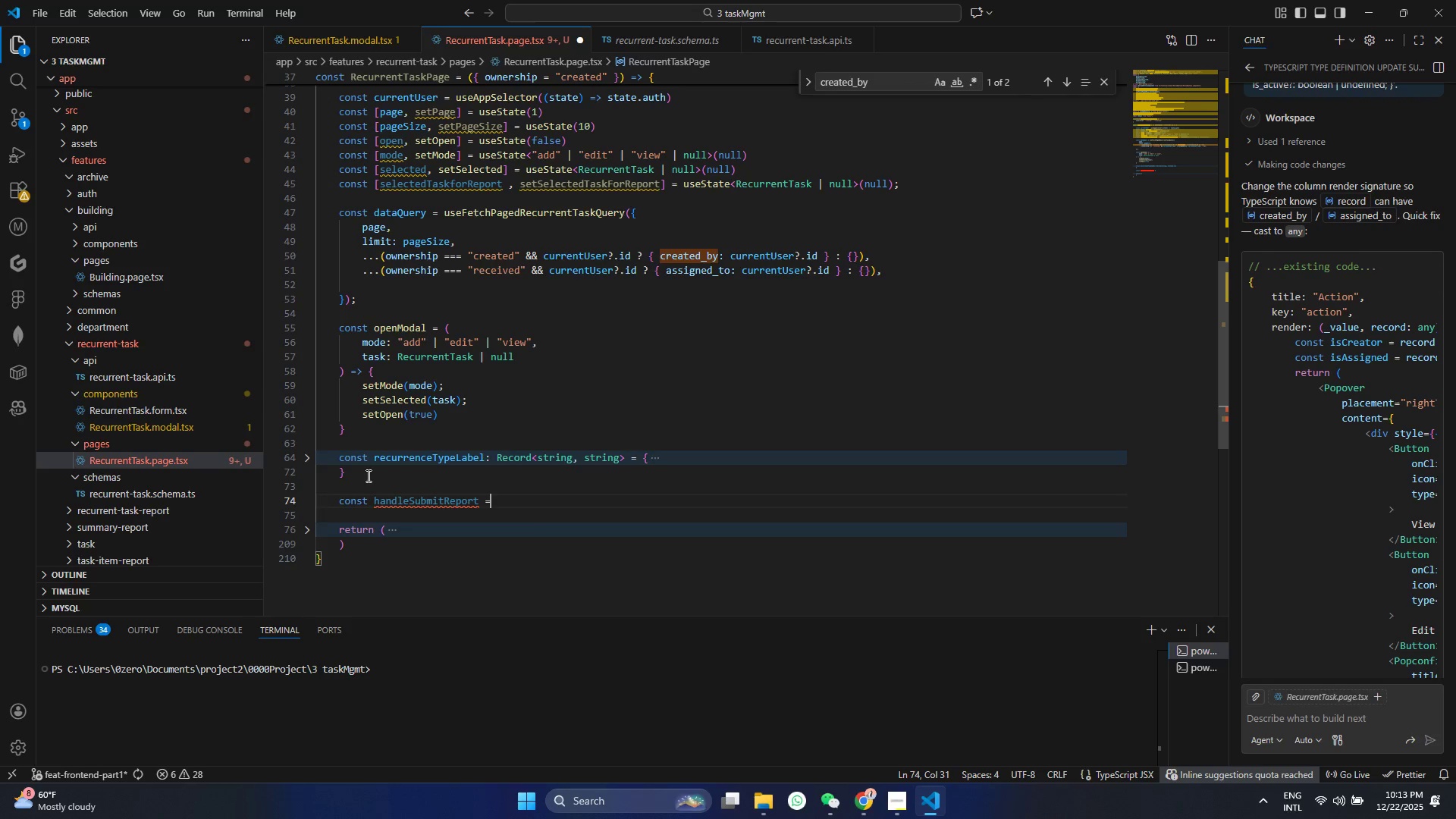 
key(Space)
 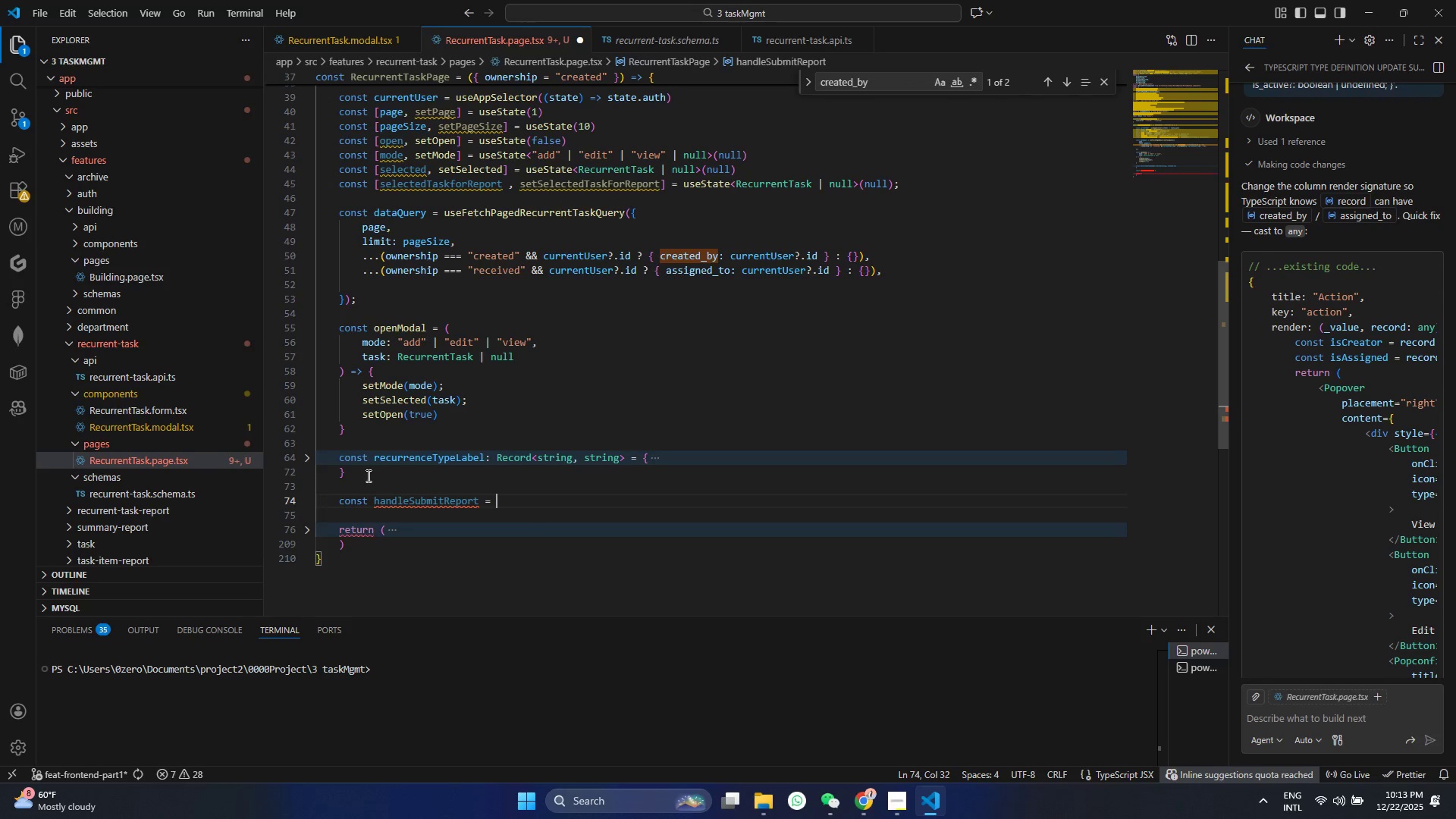 
hold_key(key=ShiftRight, duration=0.86)
 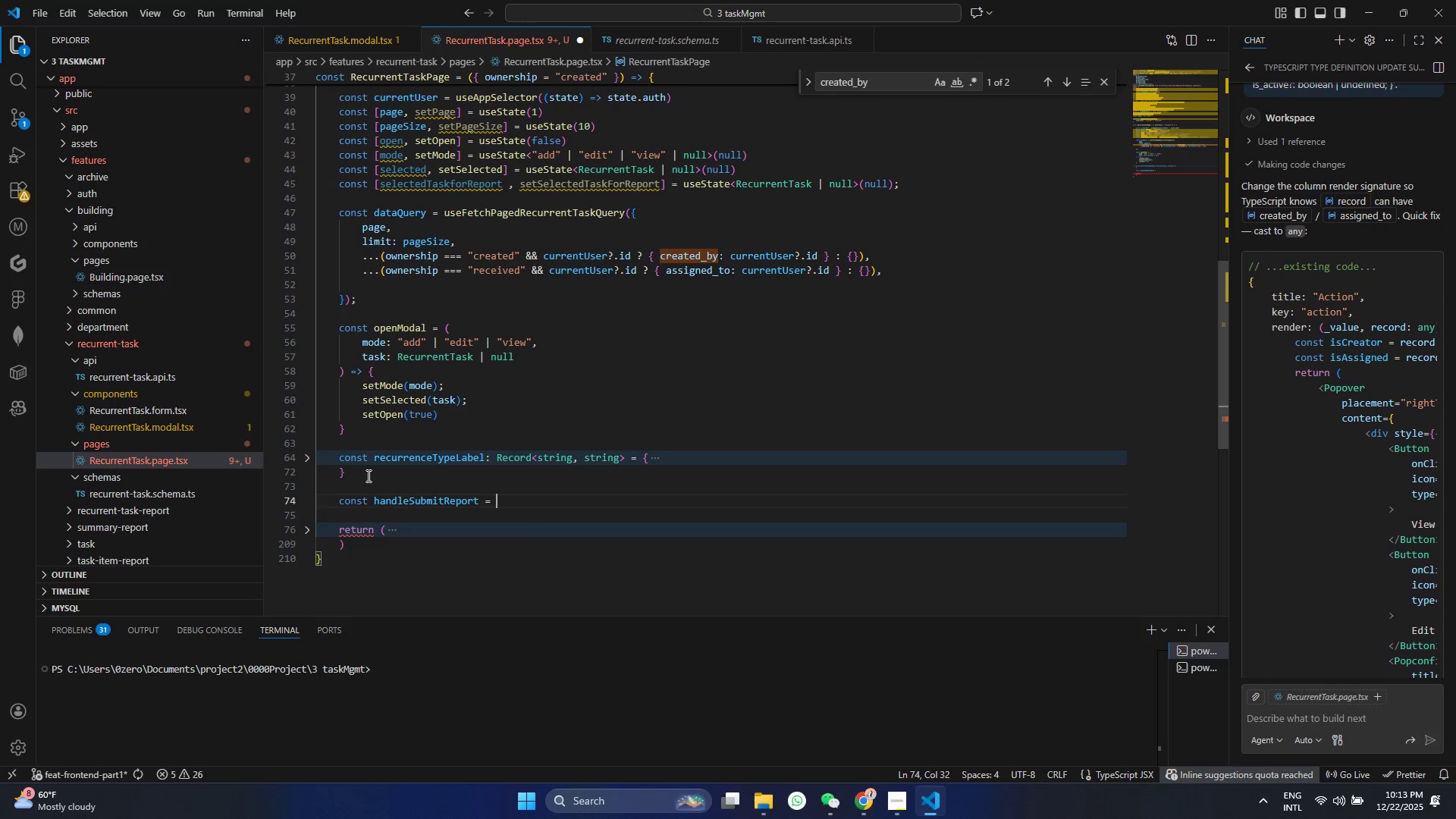 
key(Shift+9)
 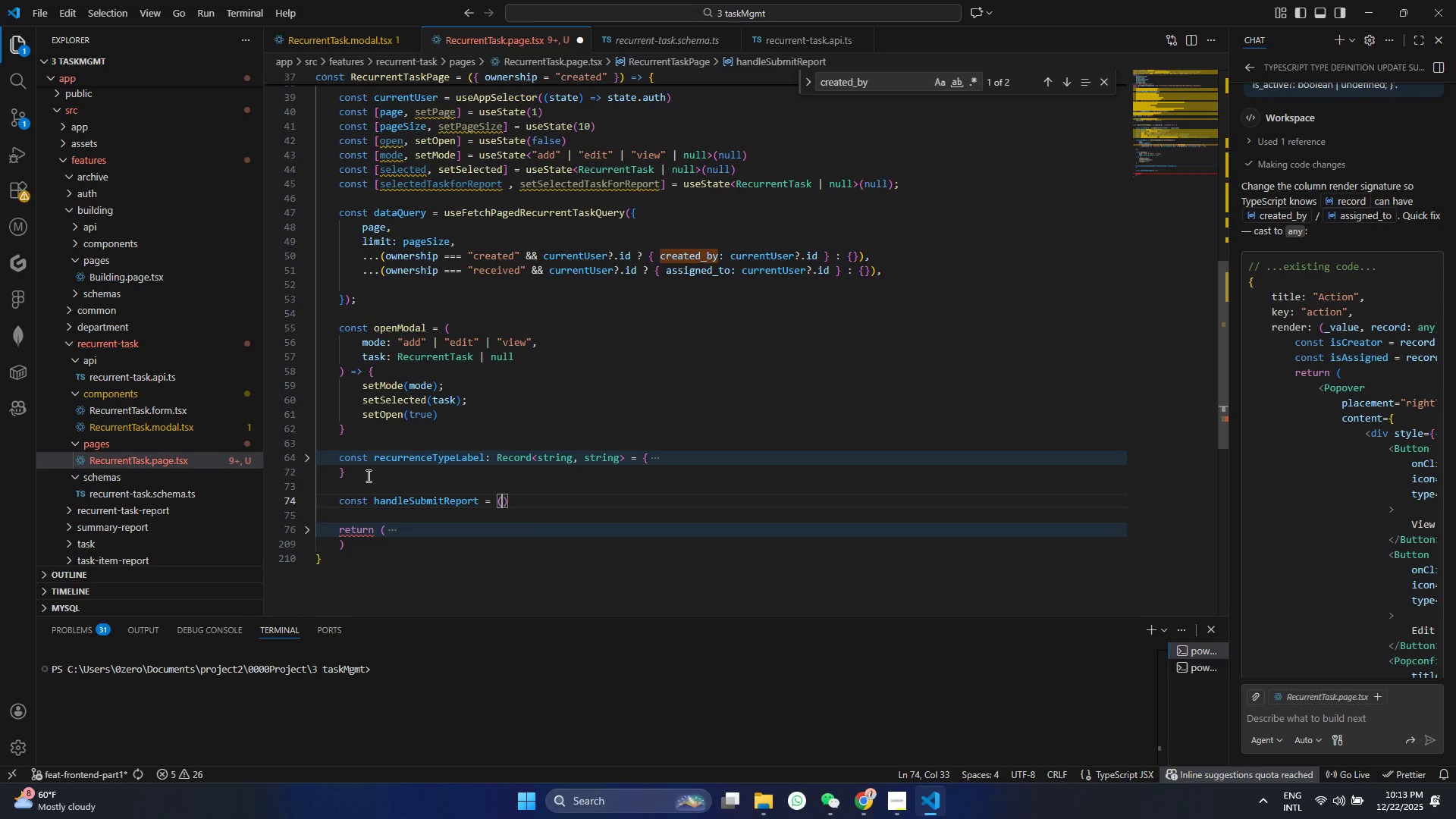 
key(ArrowRight)
 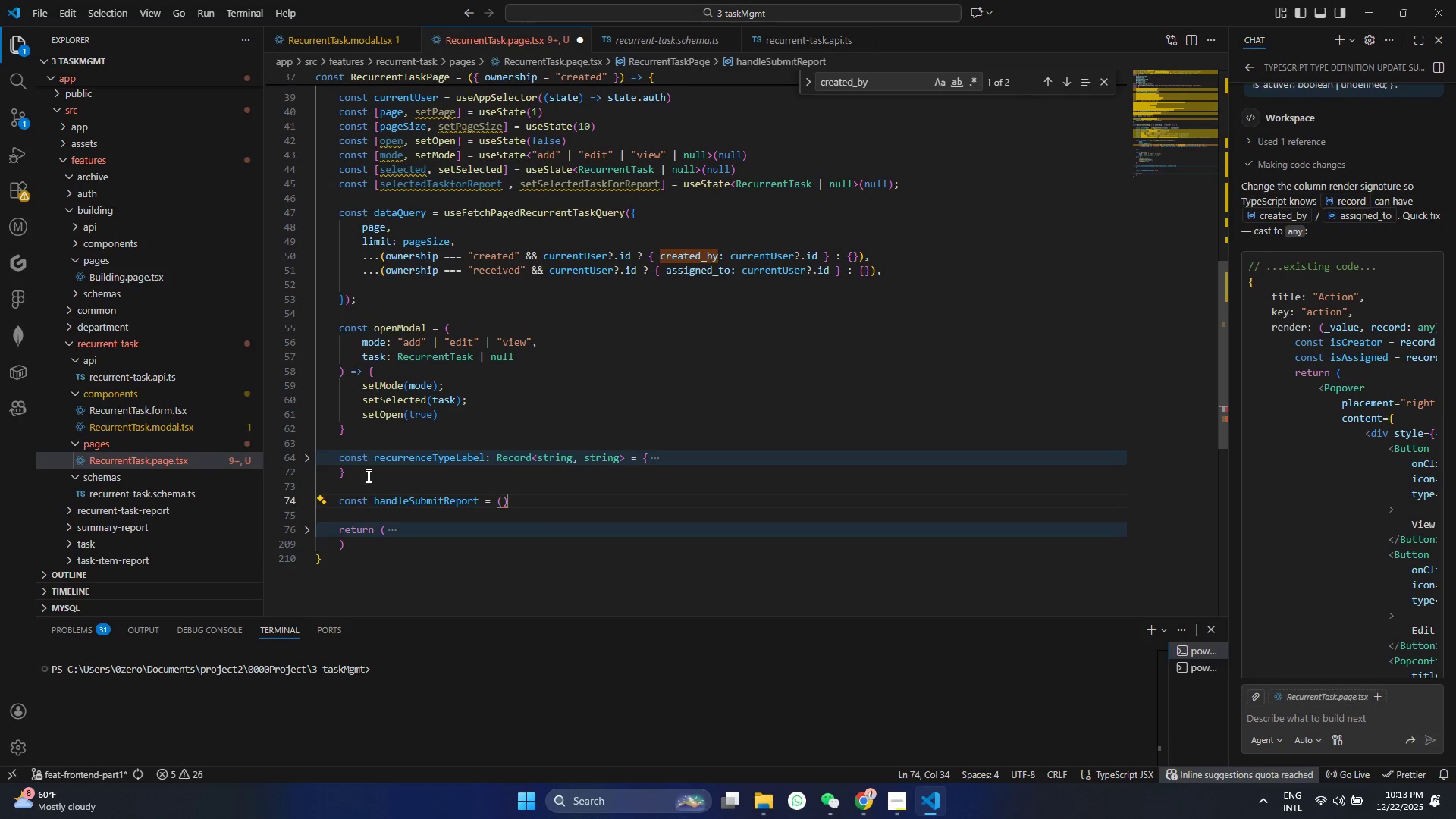 
key(Equal)
 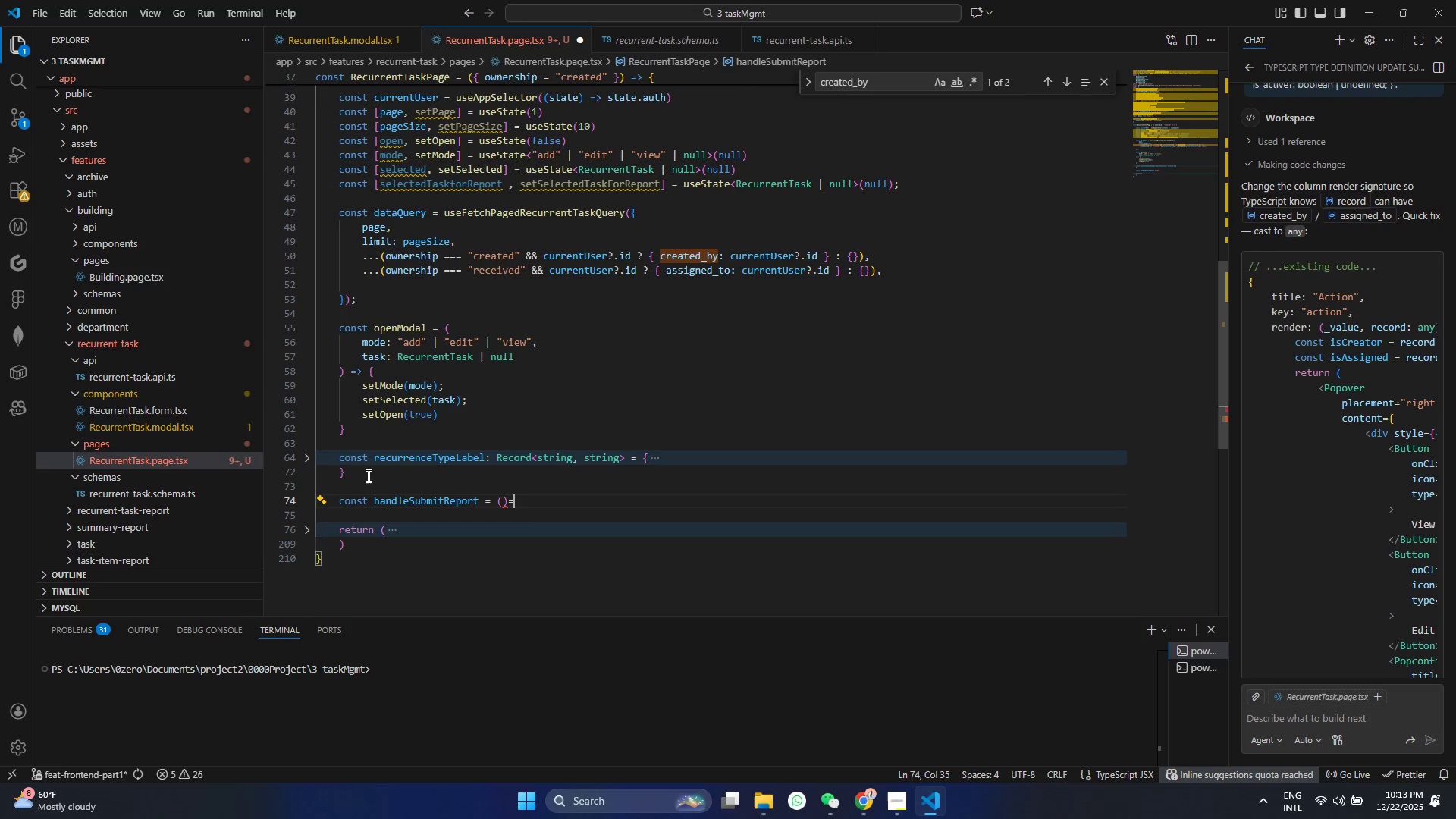 
key(Shift+Period)
 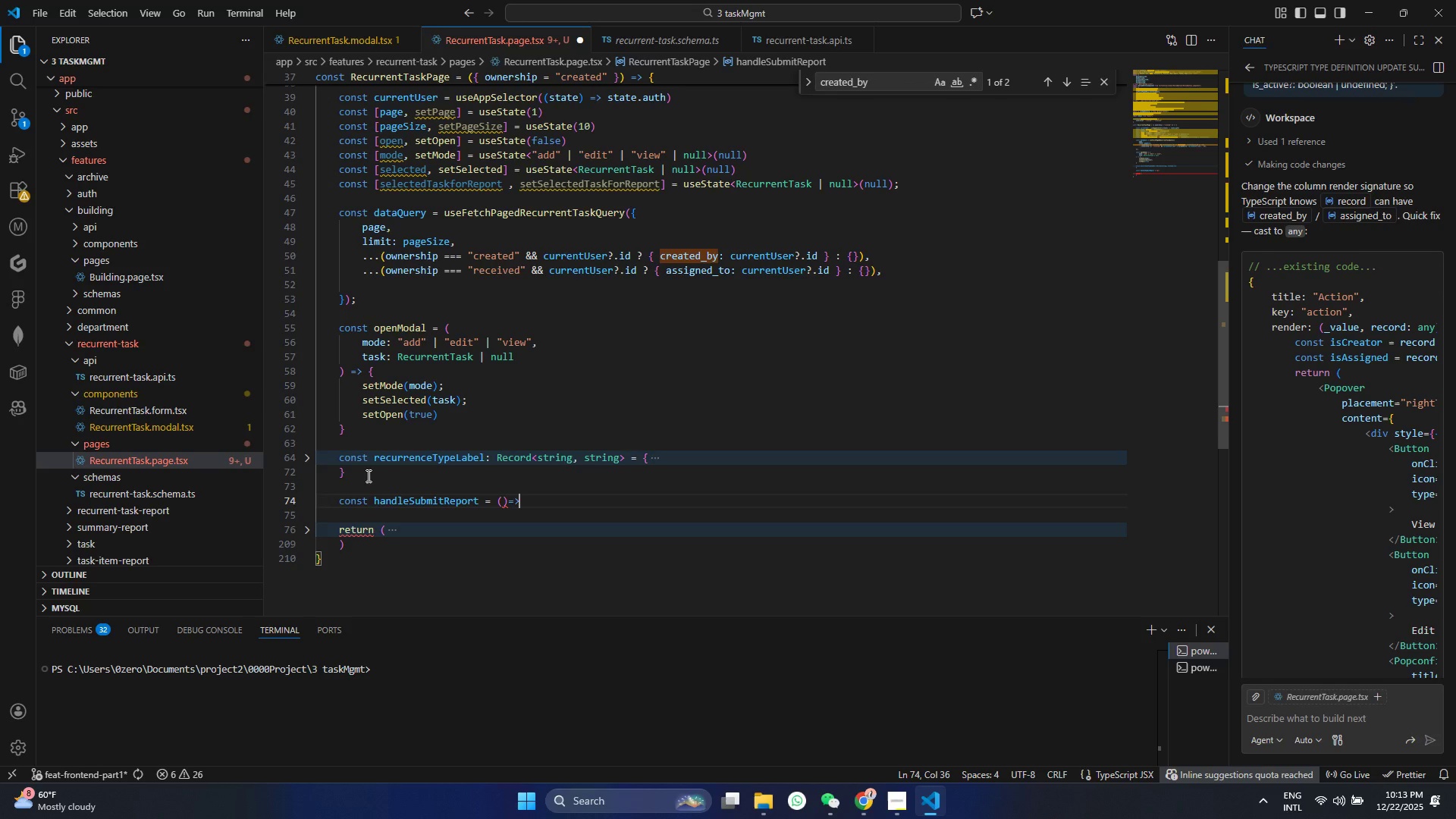 
key(Shift+BracketLeft)
 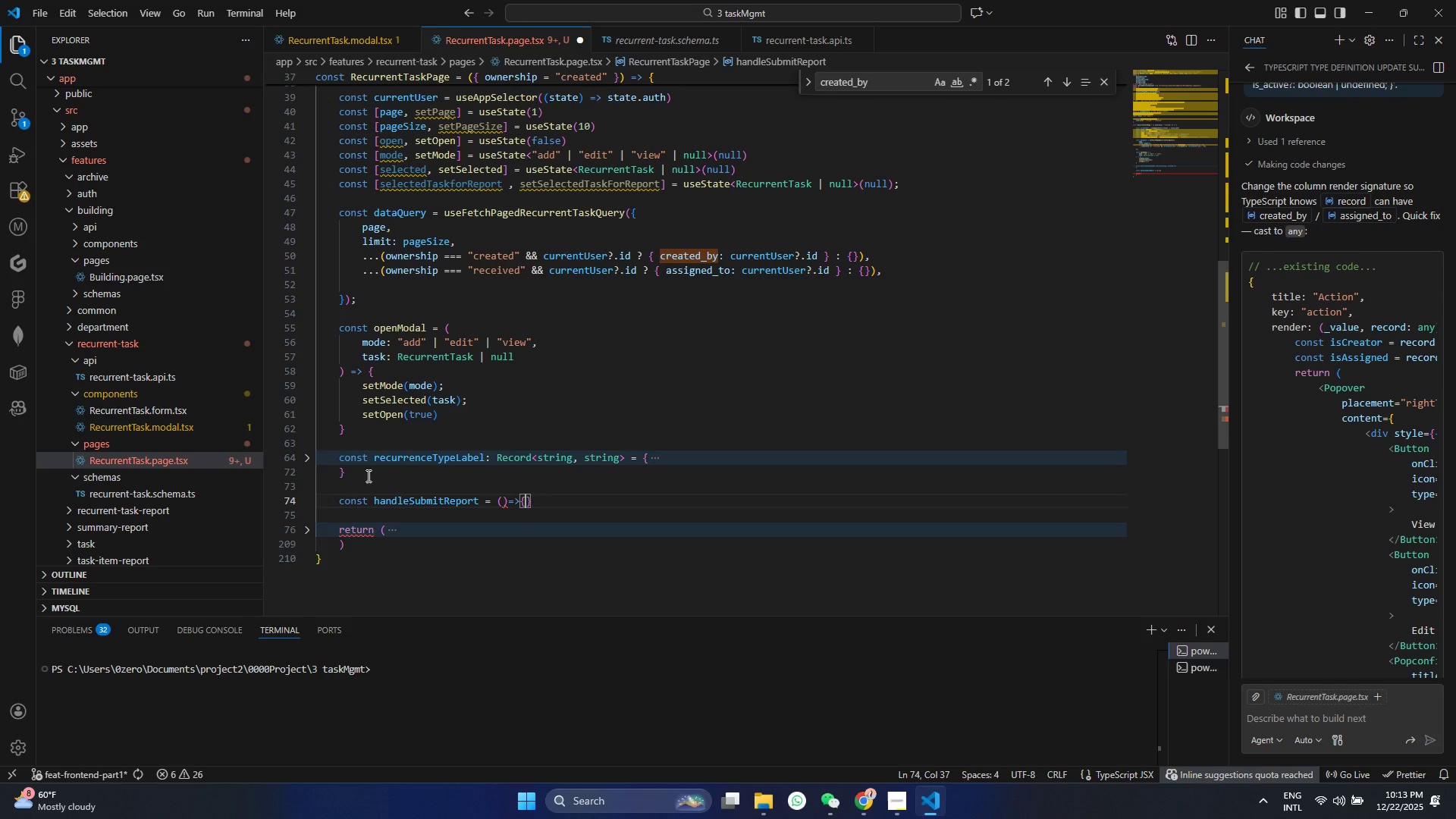 
key(Control+S)
 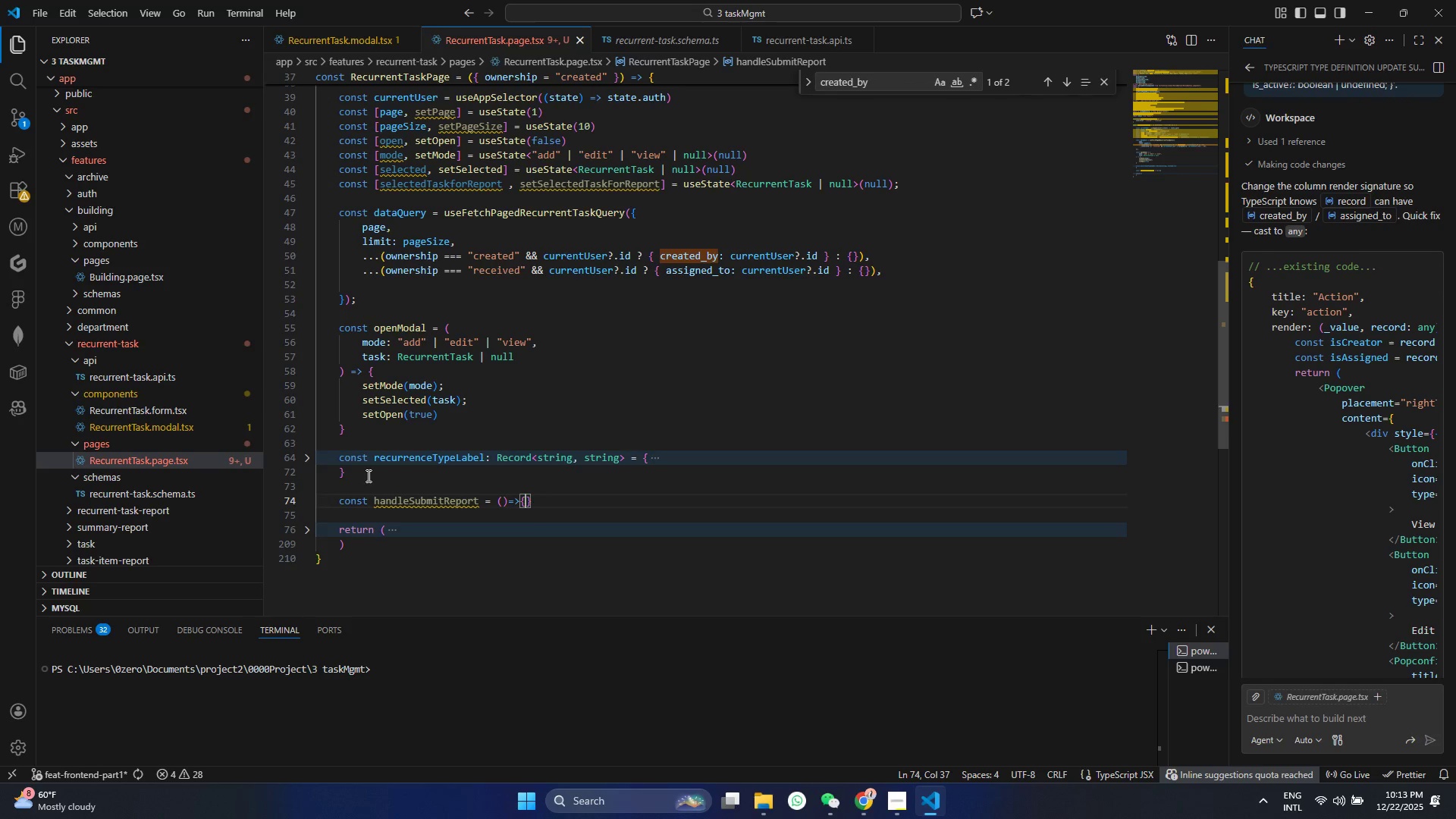 
key(Alt+Shift+ArrowUp)
 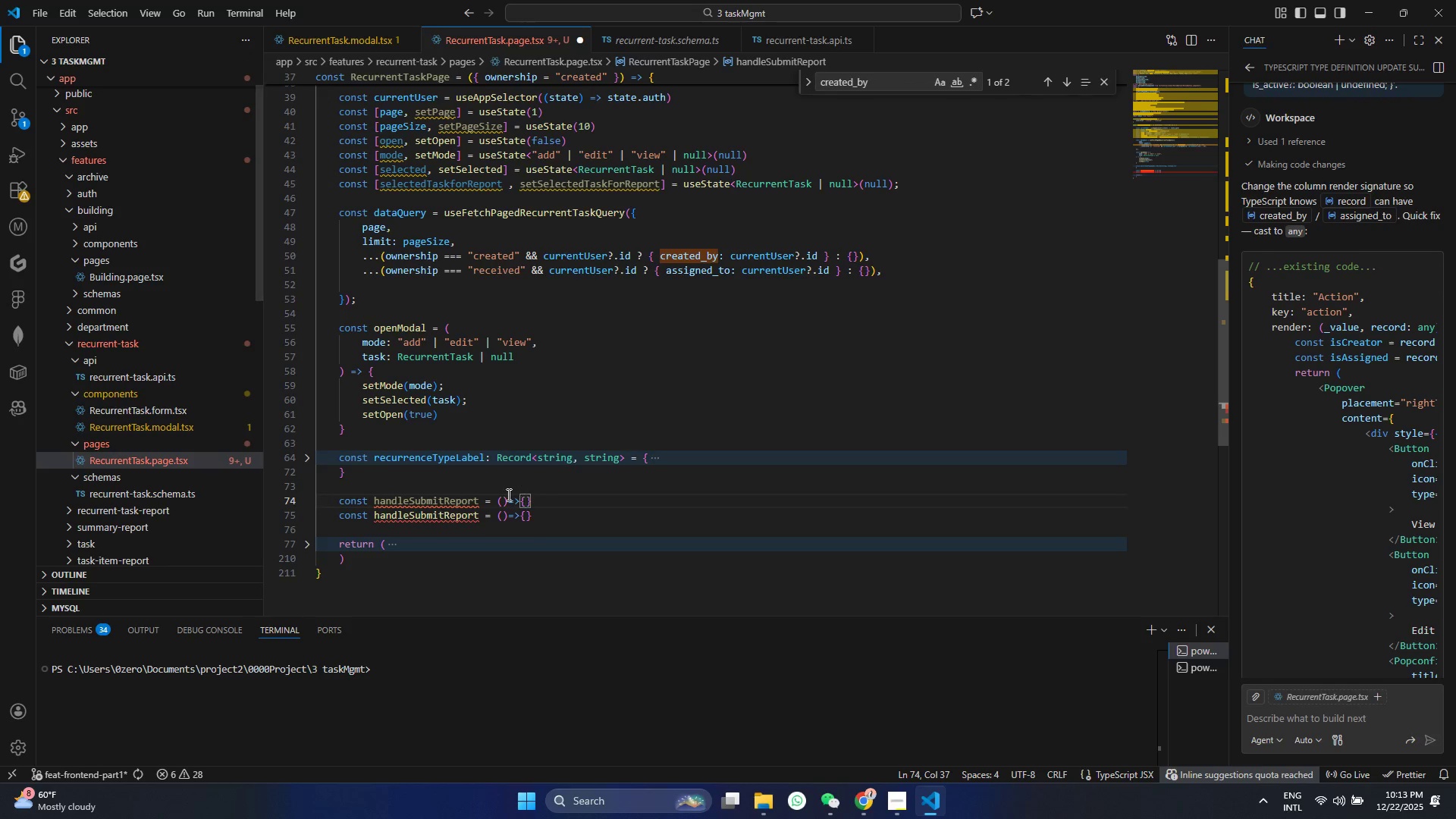 
left_click([478, 500])
 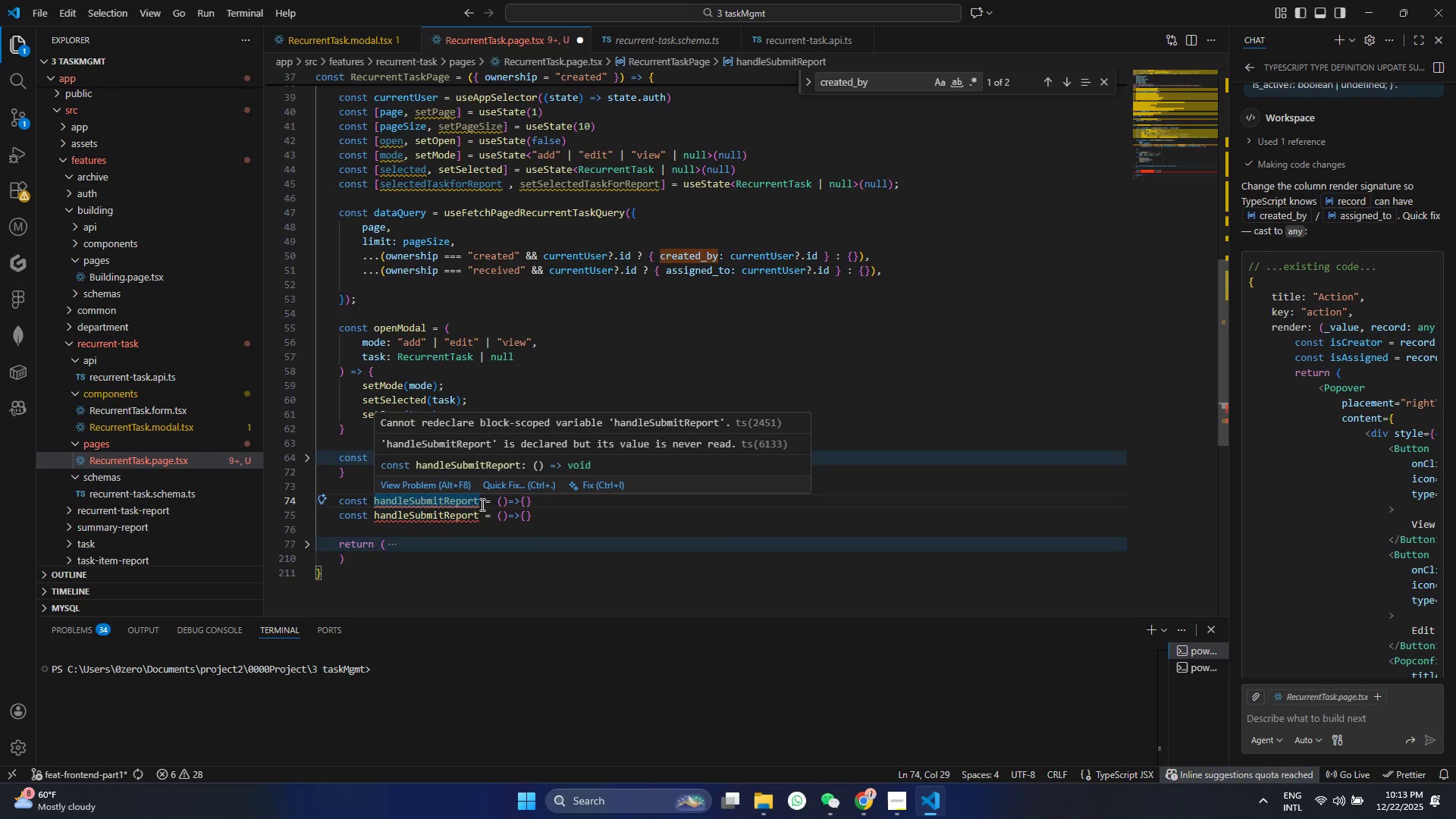 
key(Backspace)
 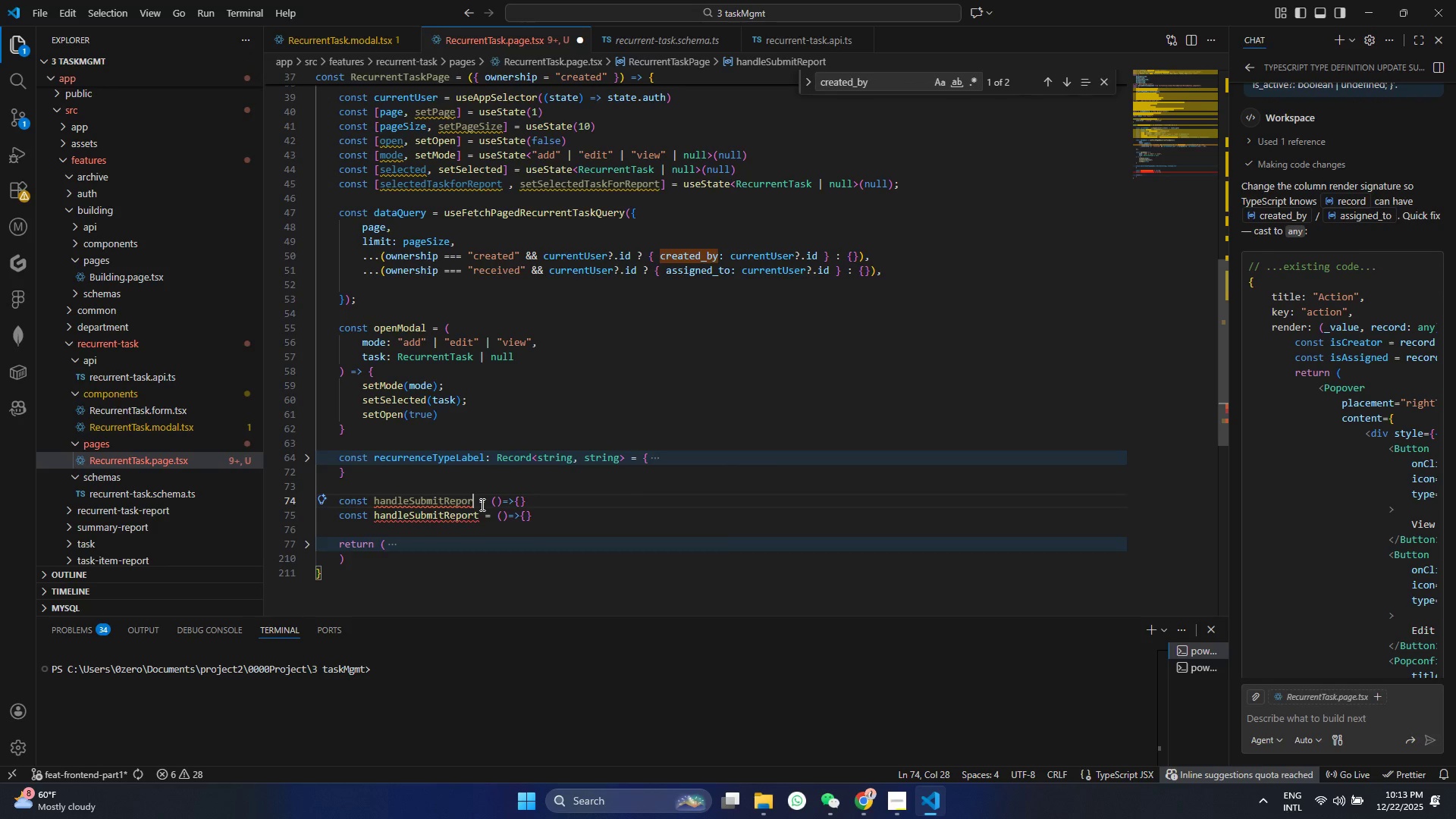 
key(Backspace)
 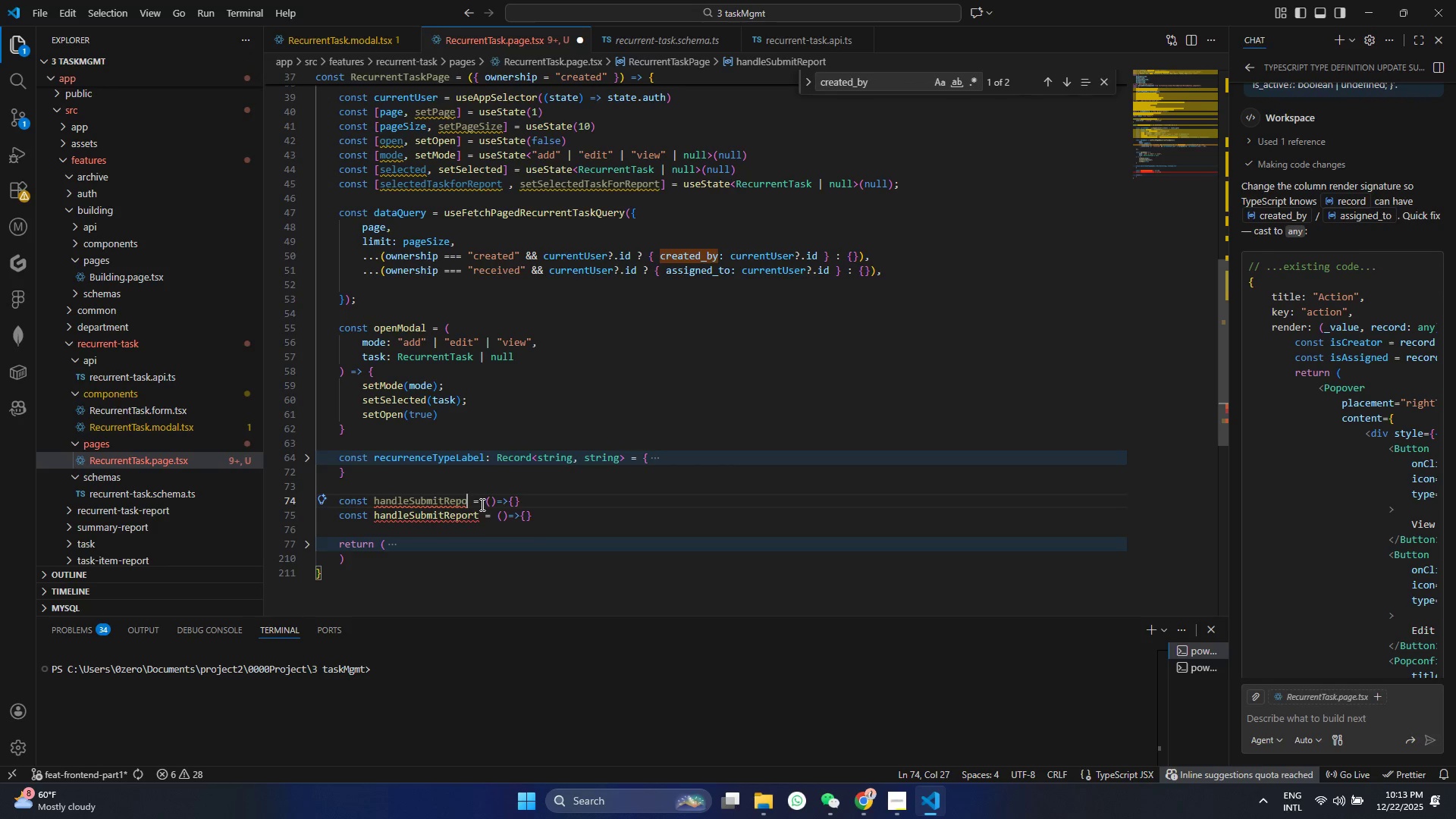 
key(Backspace)
 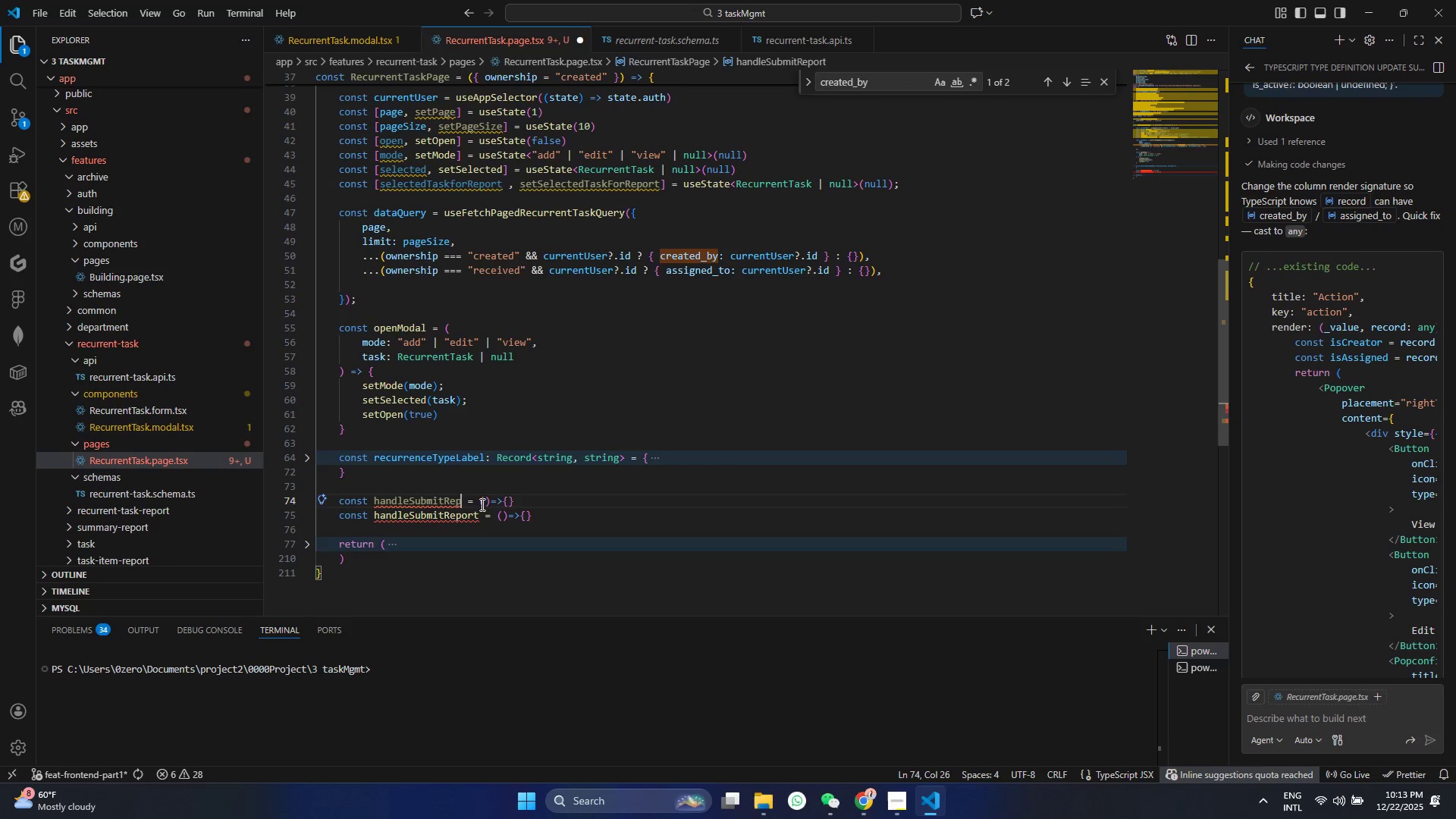 
key(Backspace)
 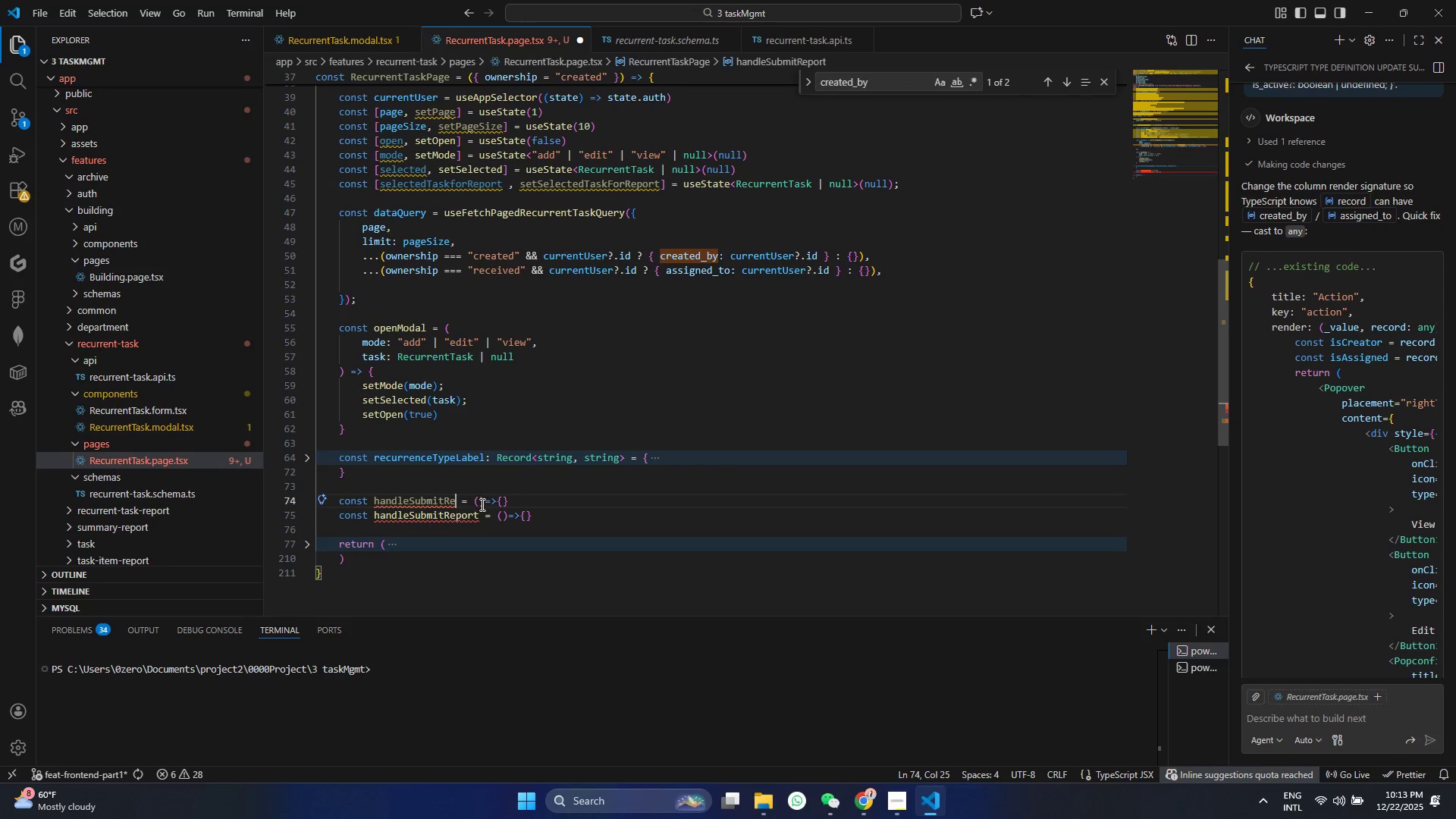 
key(Backspace)
 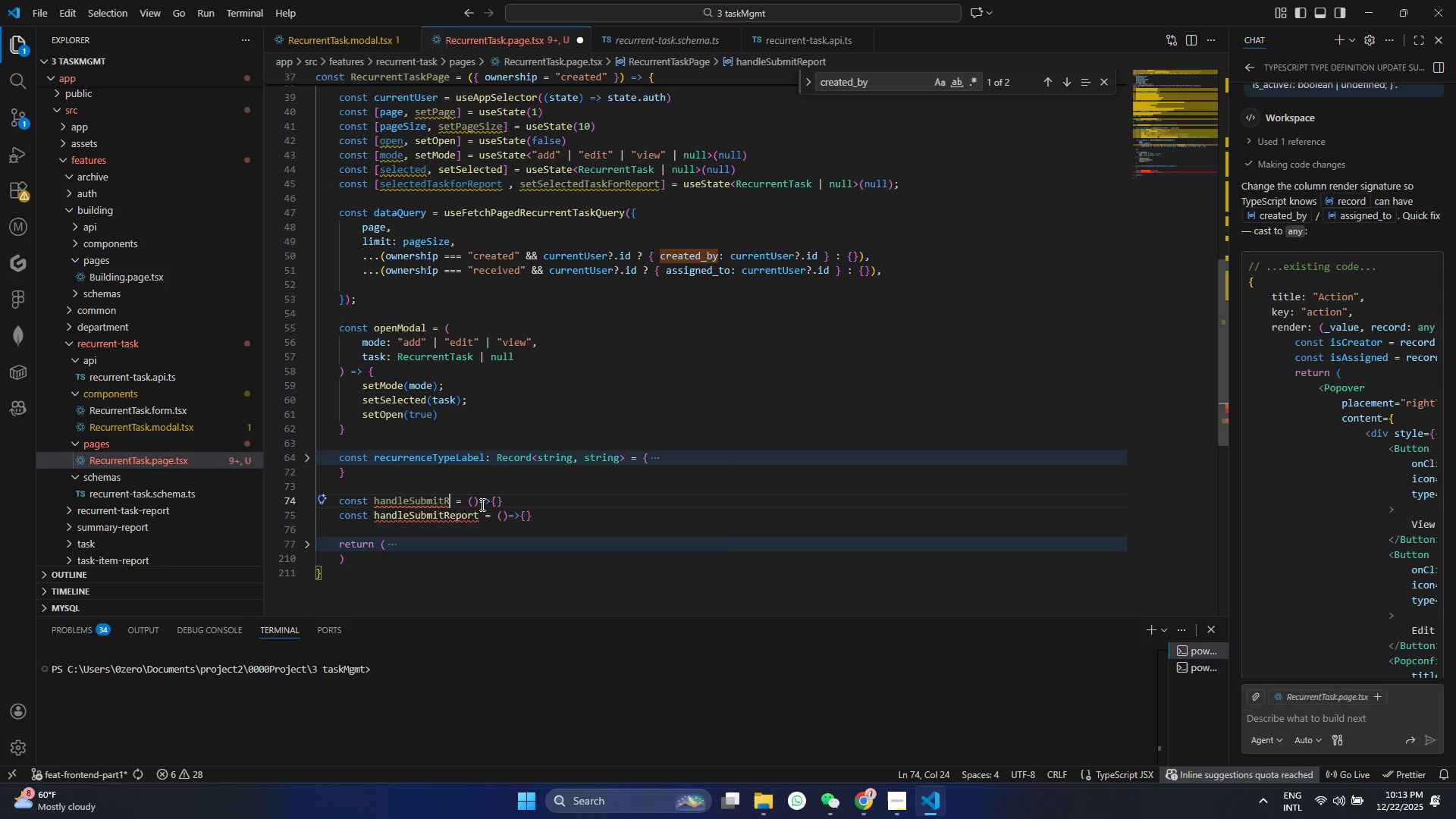 
key(Backspace)
 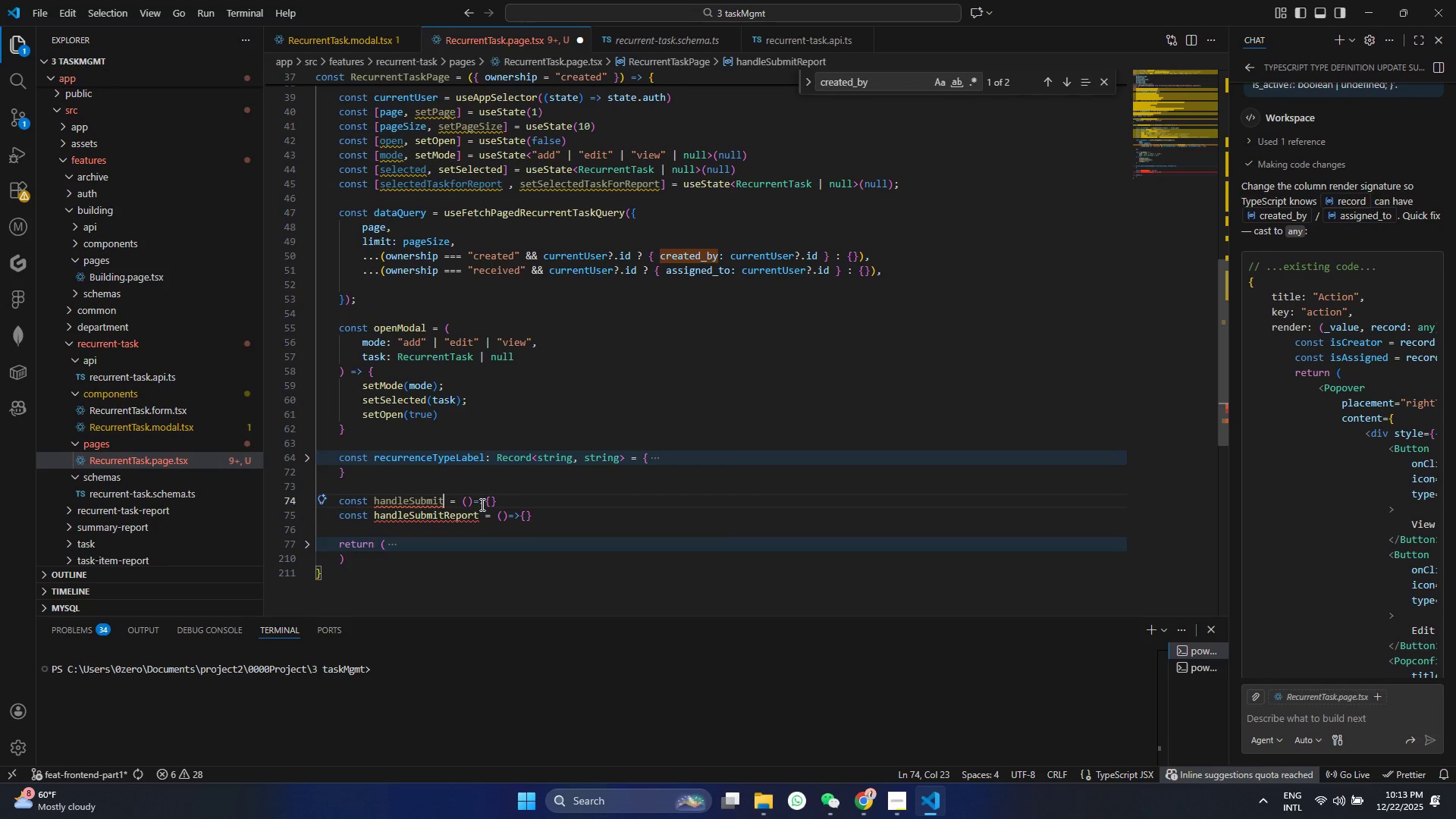 
key(Control+S)
 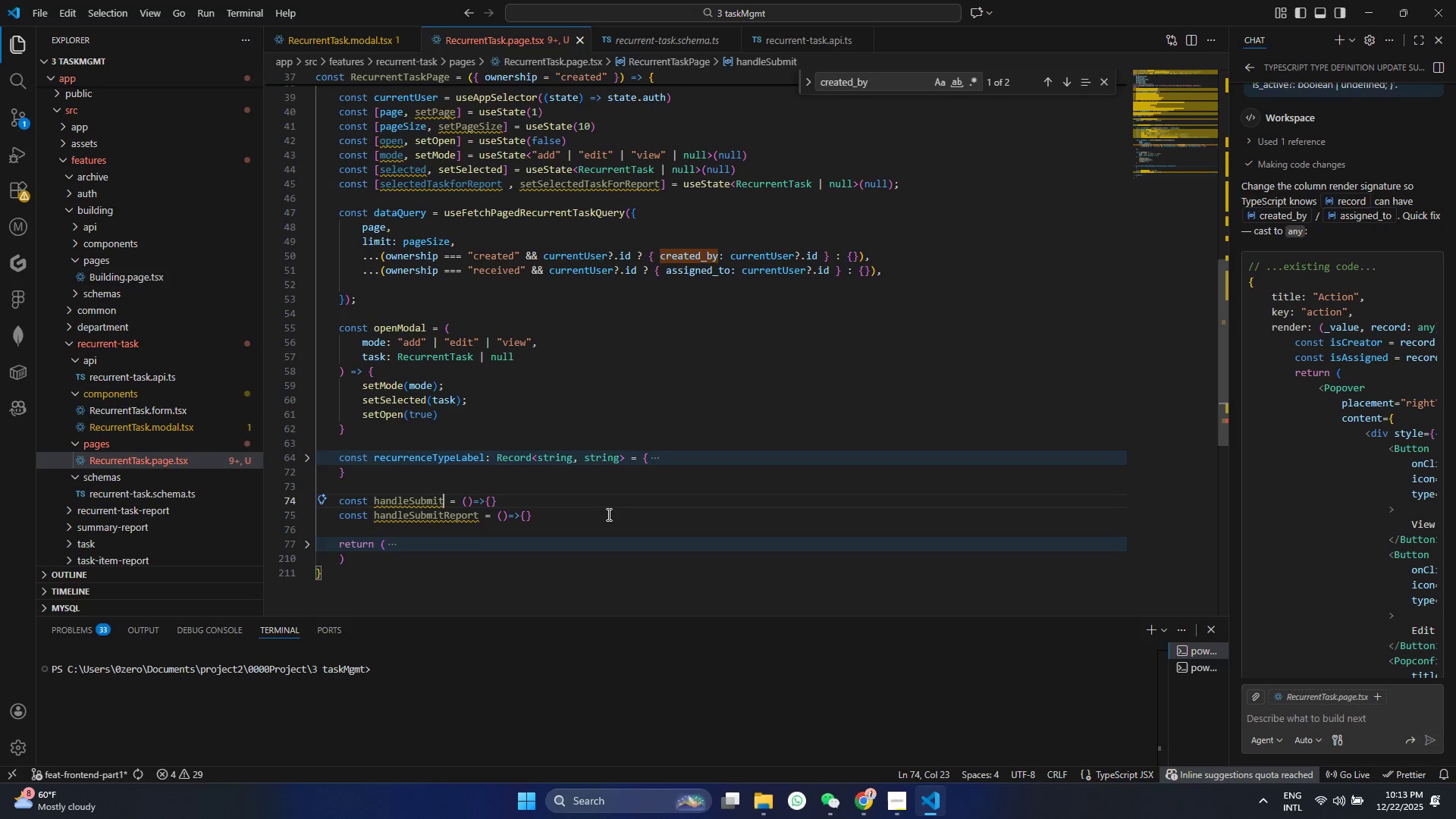 
wait(6.16)
 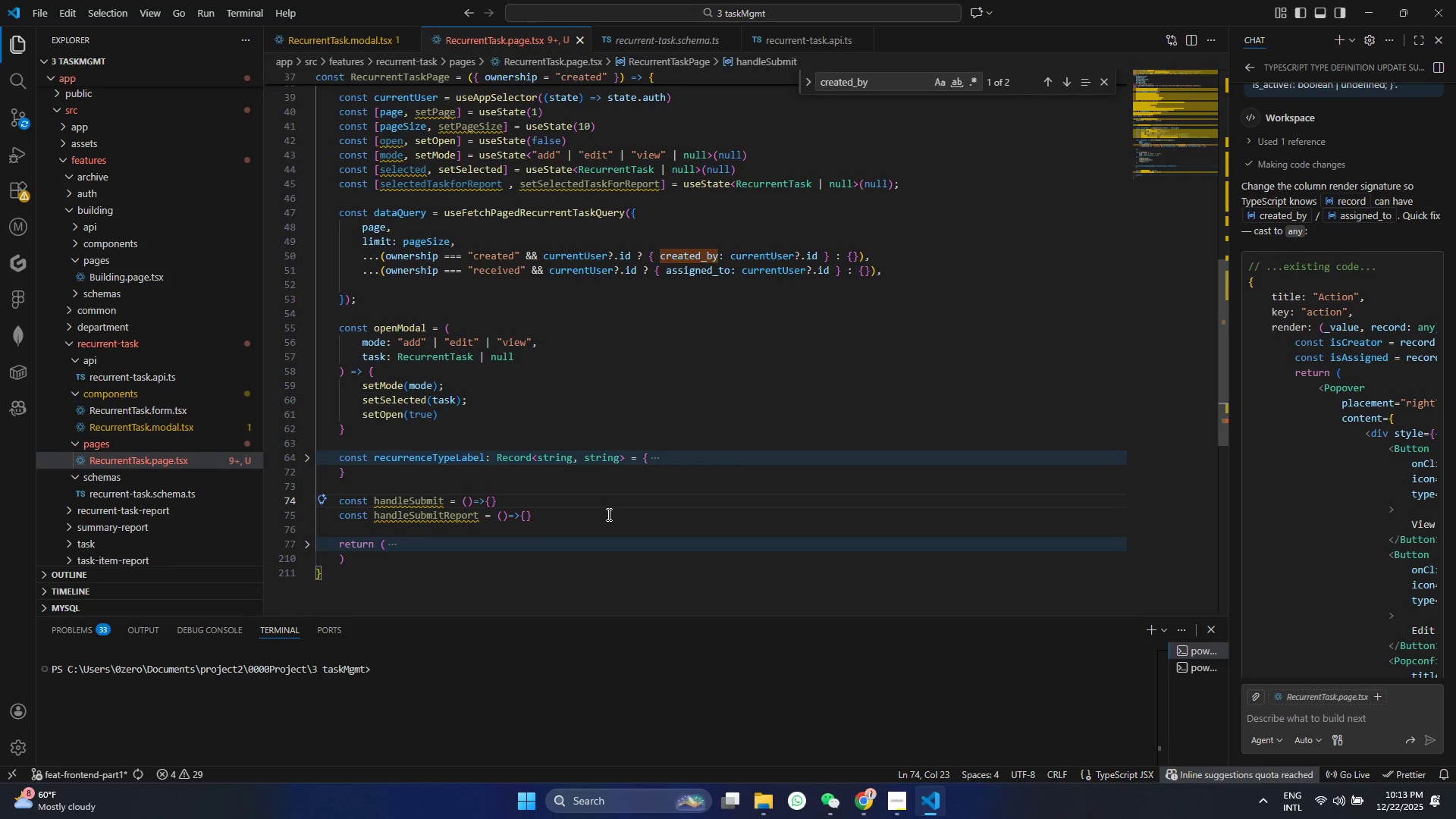 
scroll: coordinate [616, 523], scroll_direction: down, amount: 2.0
 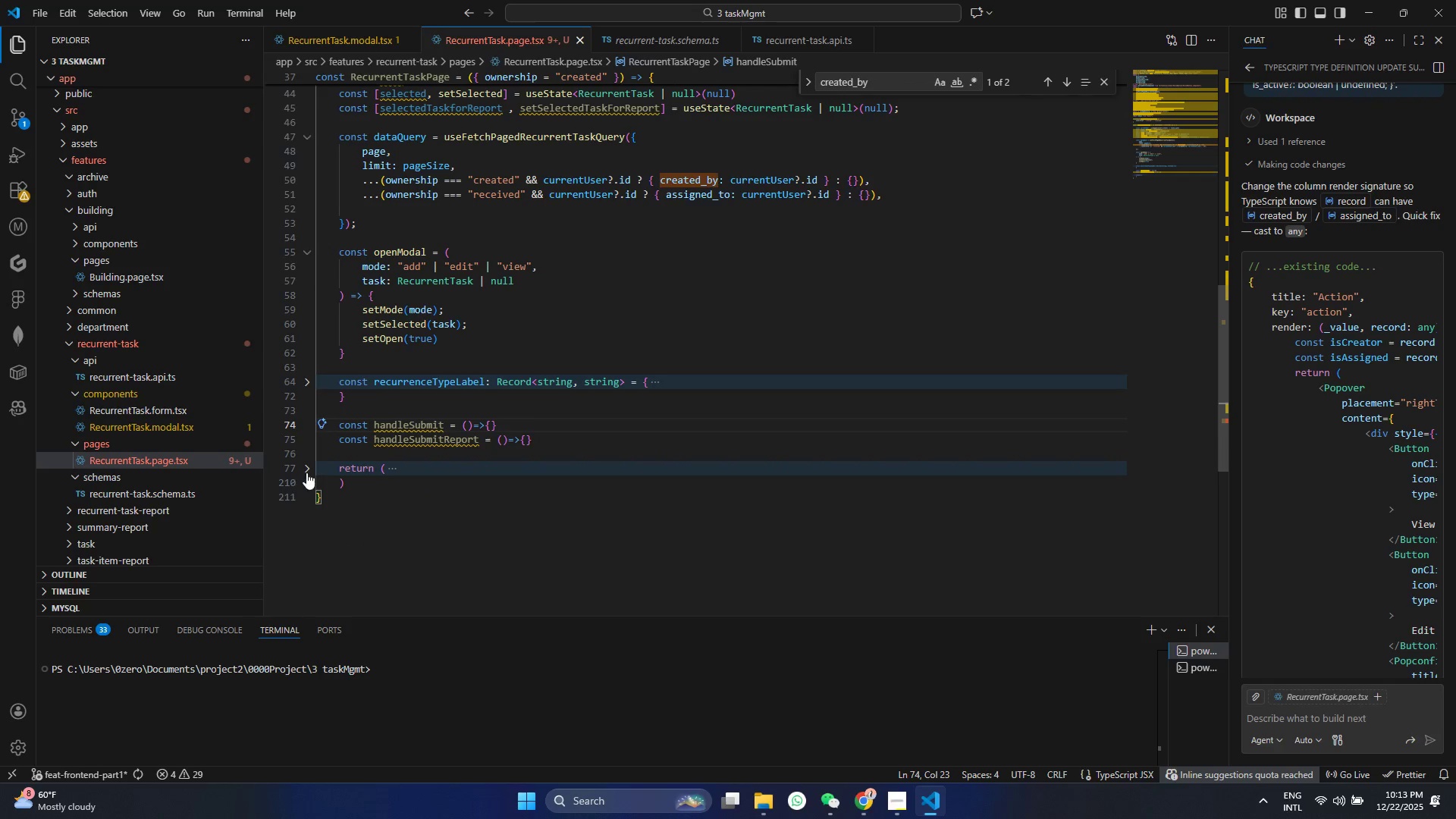 
left_click([307, 472])
 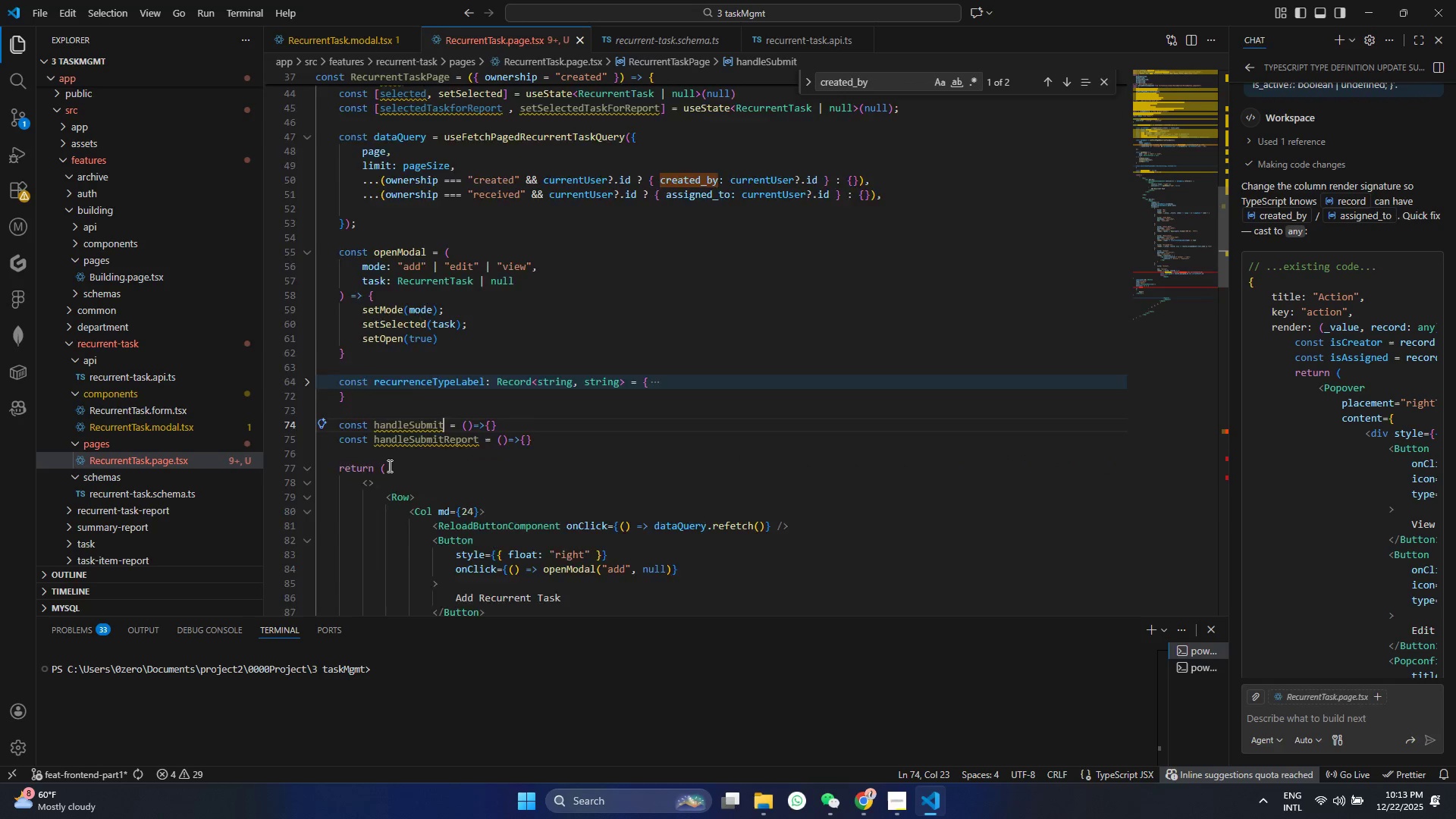 
scroll: coordinate [661, 469], scroll_direction: down, amount: 23.0
 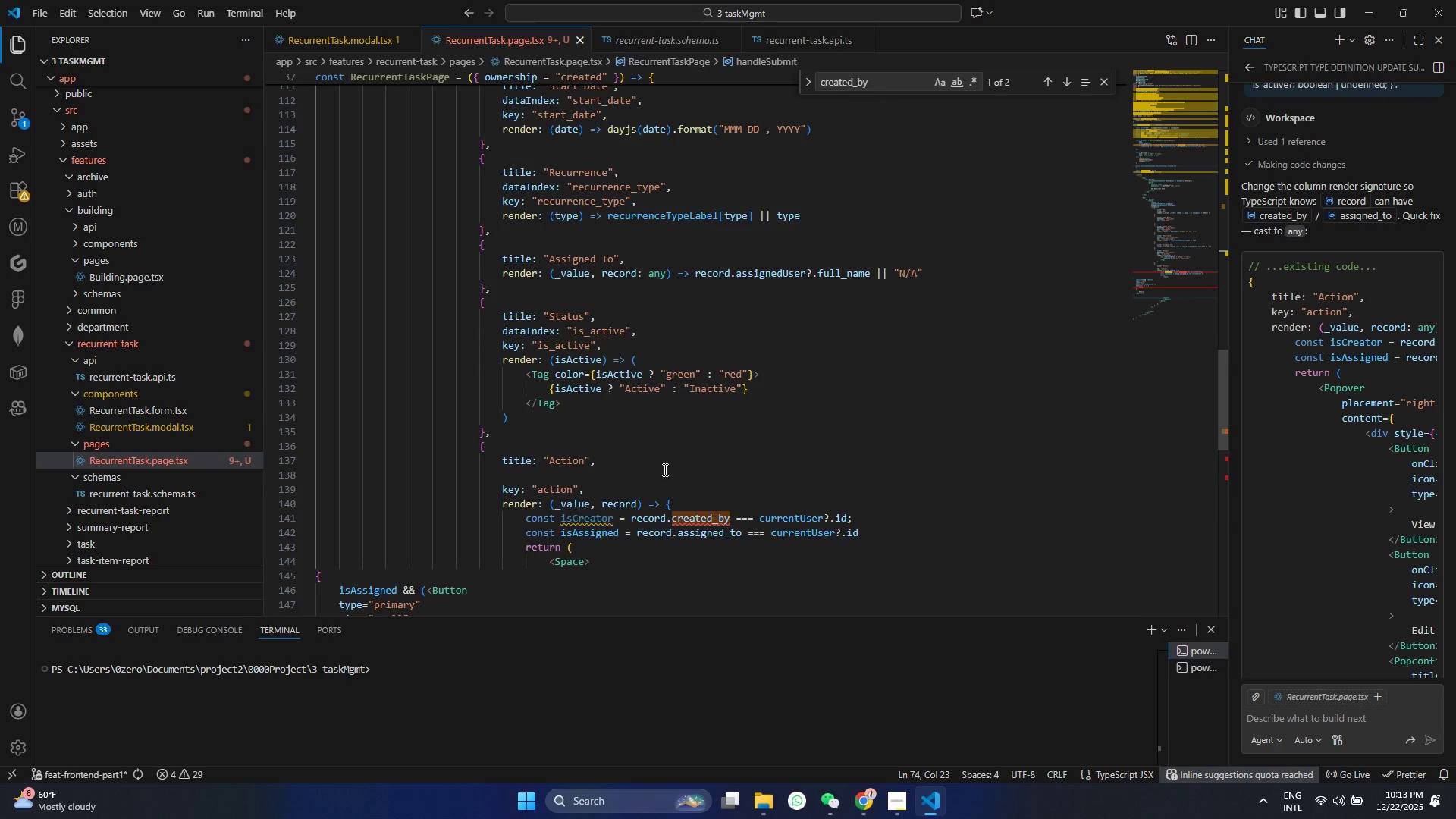 
double_click([717, 429])
 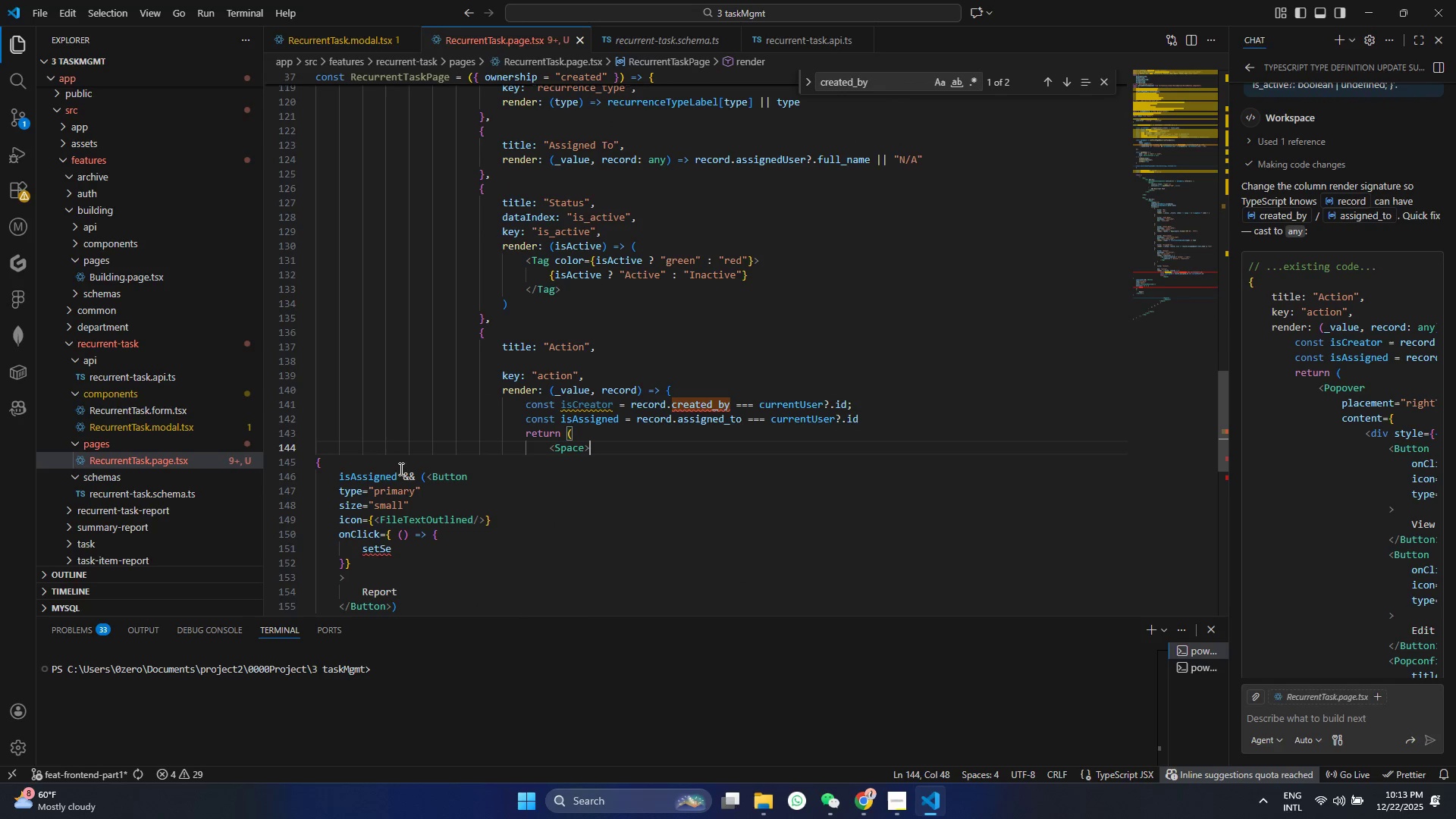 
scroll: coordinate [671, 474], scroll_direction: down, amount: 3.0
 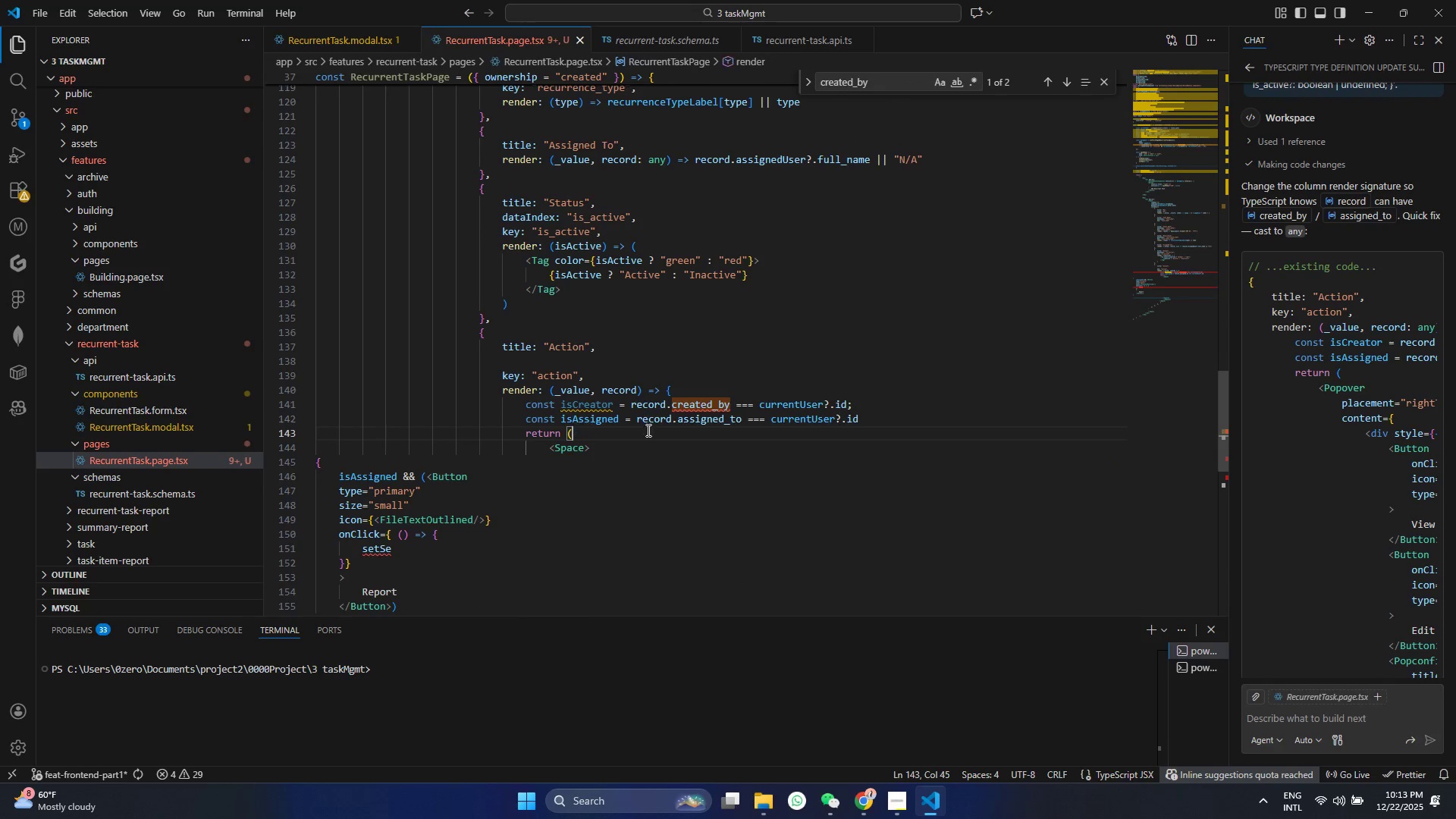 
left_click([406, 435])
 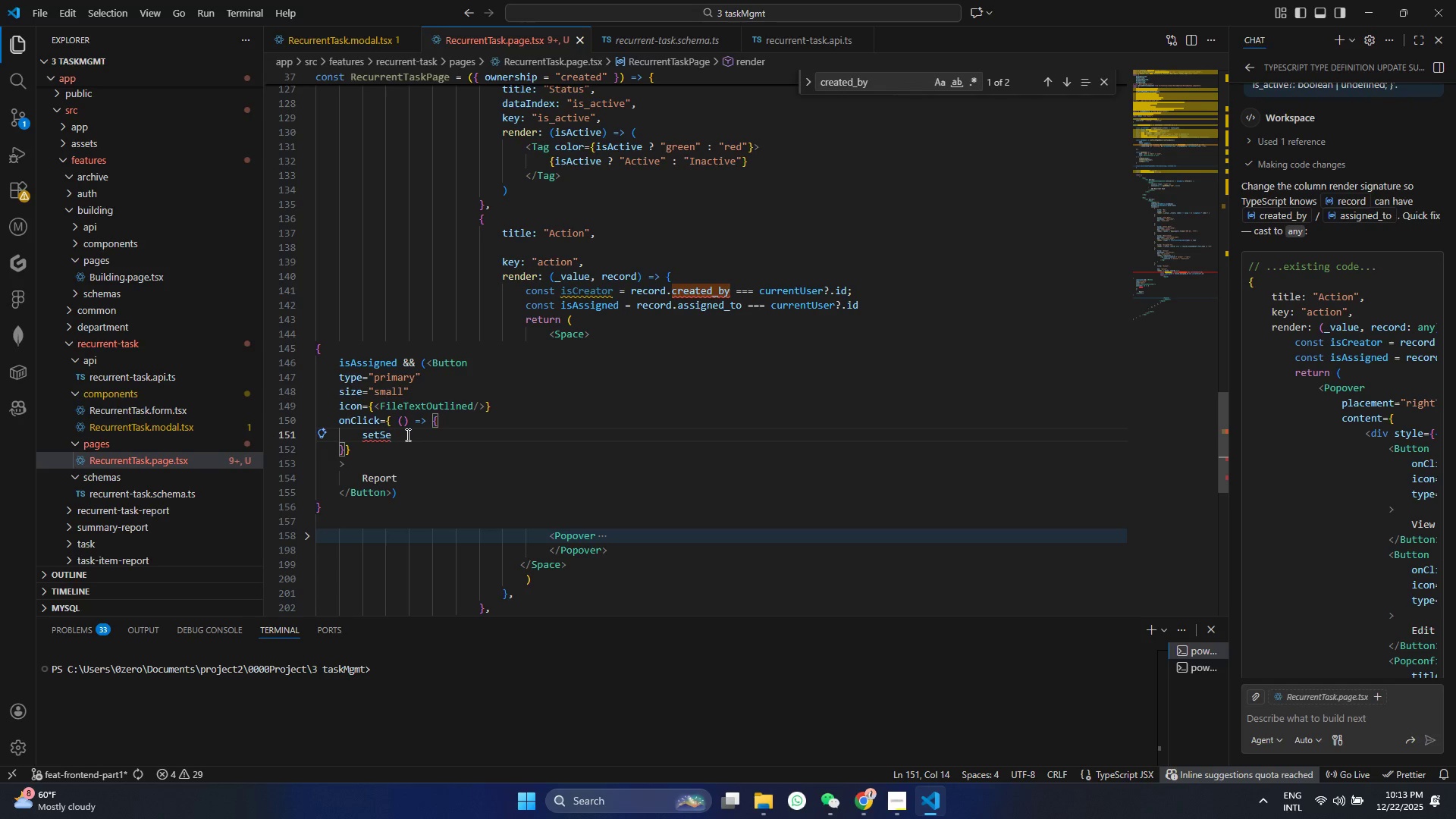 
scroll: coordinate [426, 469], scroll_direction: down, amount: 3.0
 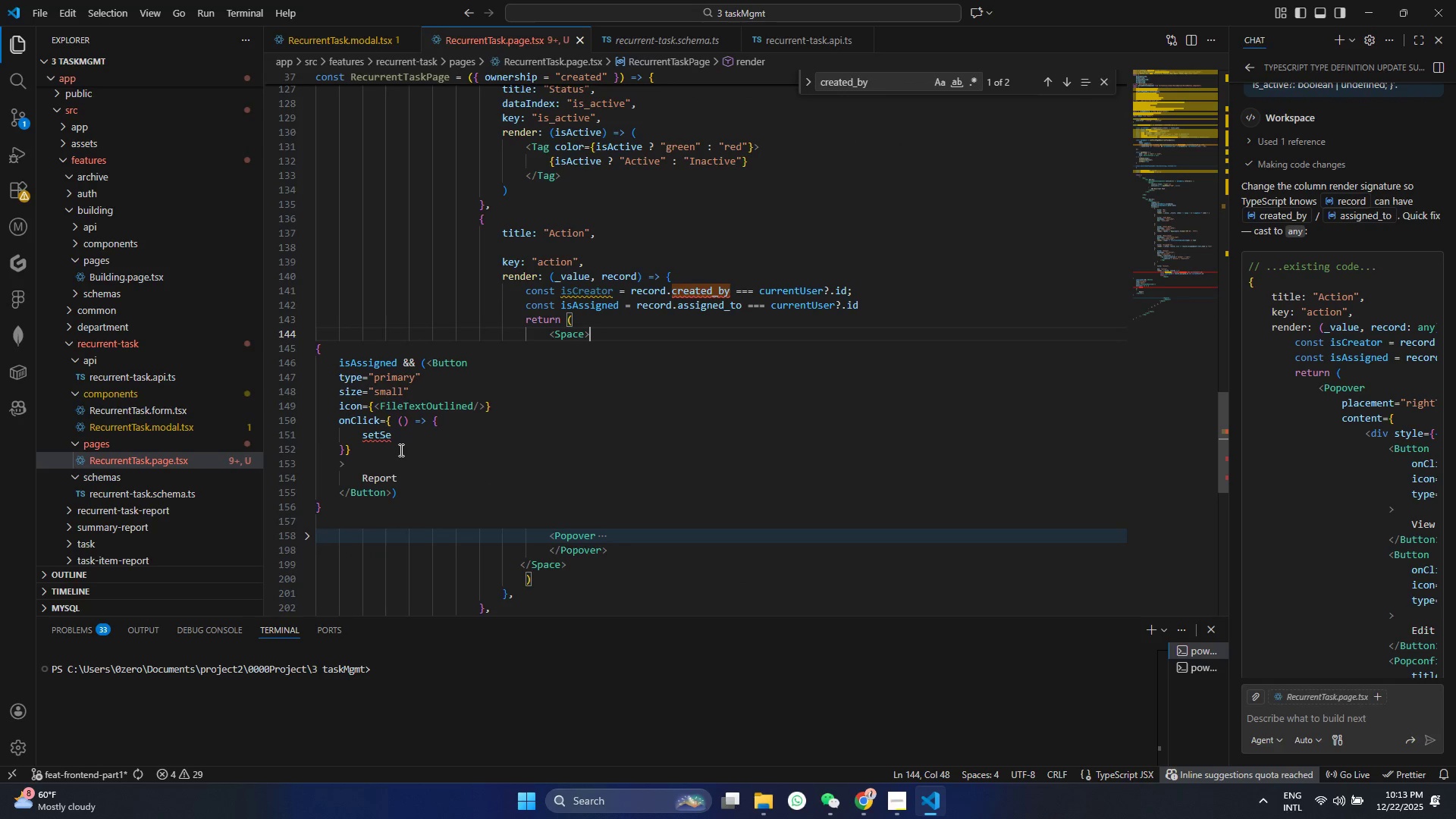 
type(le)
 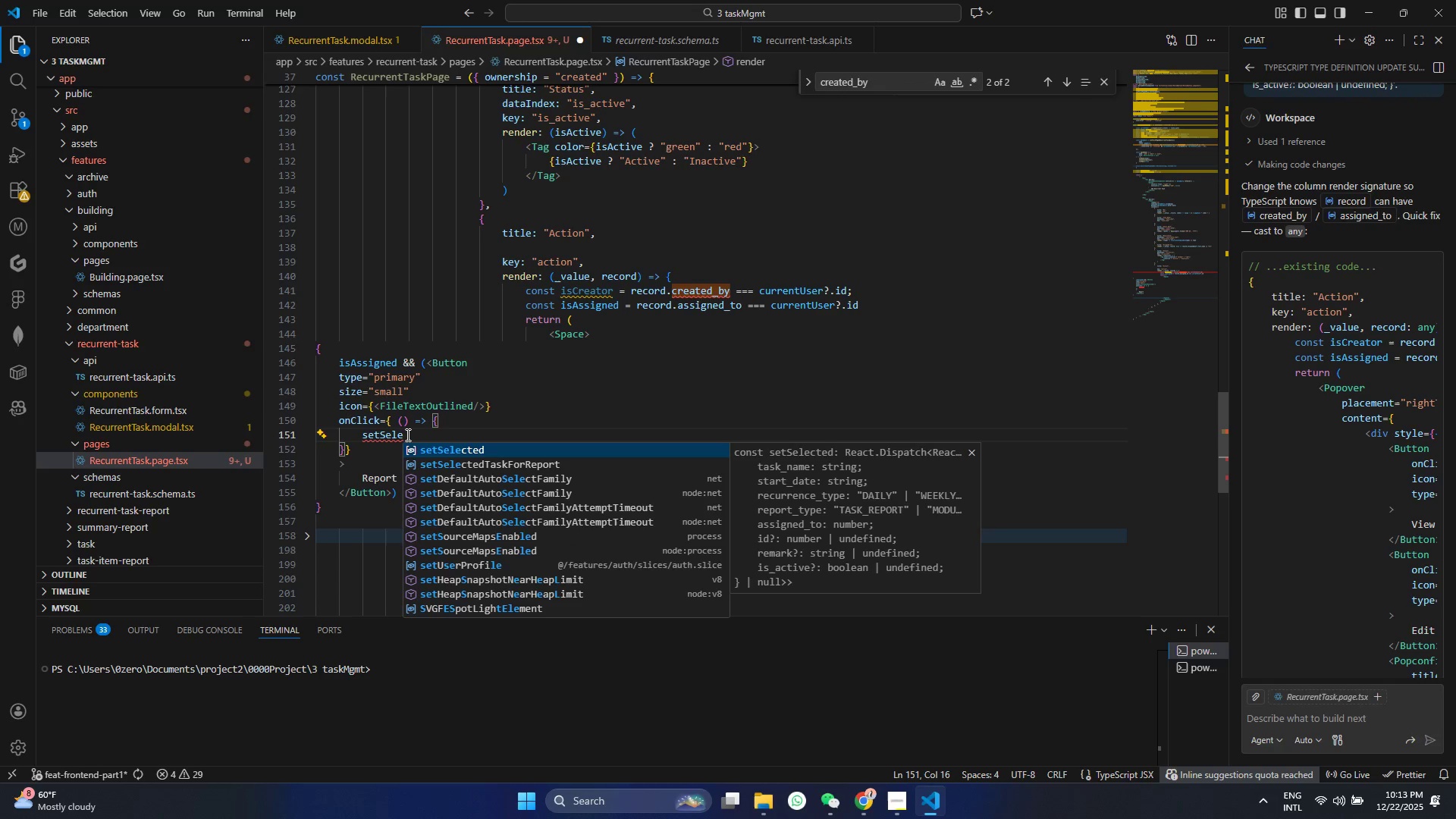 
key(ArrowDown)
 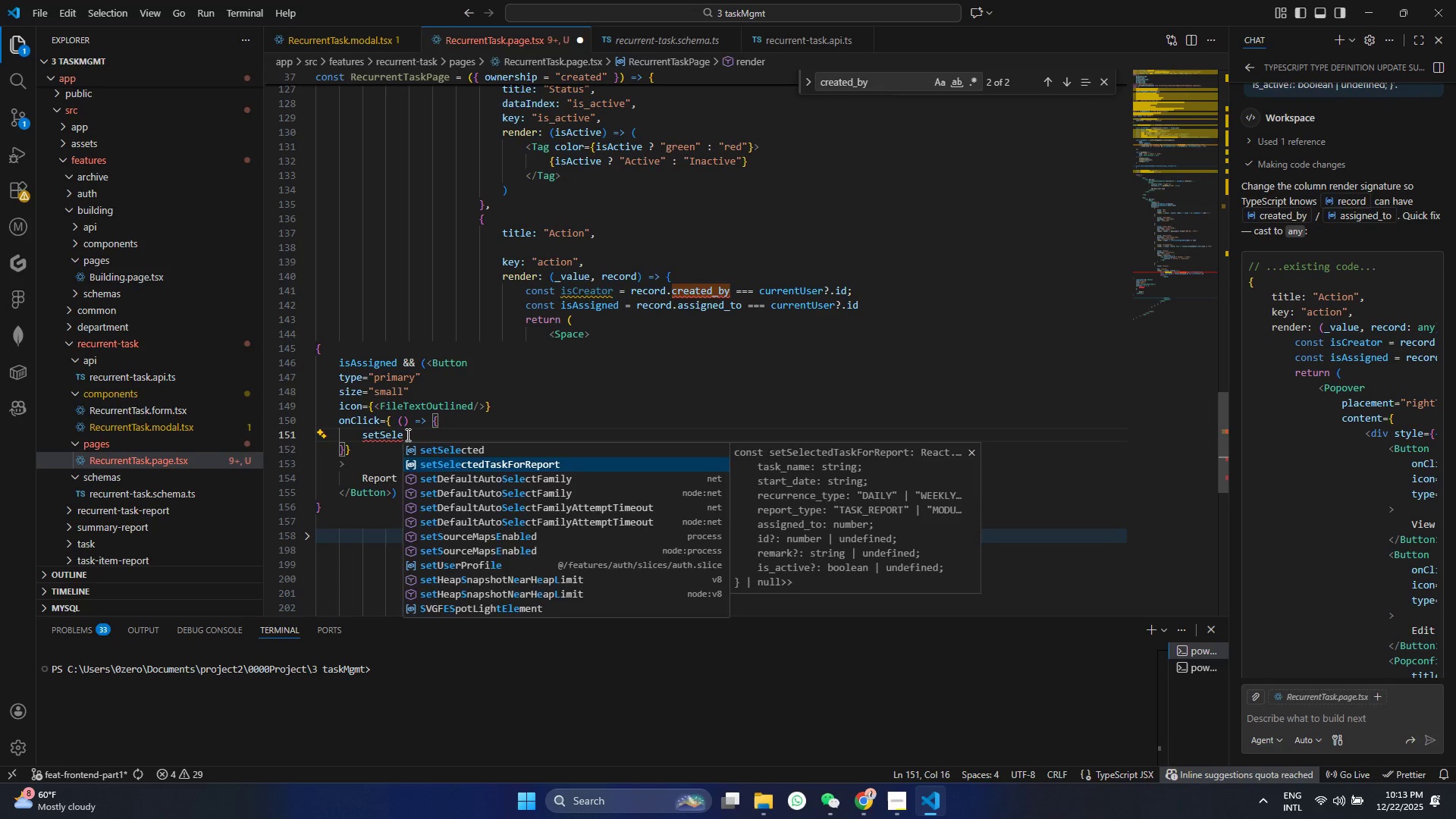 
key(Enter)
 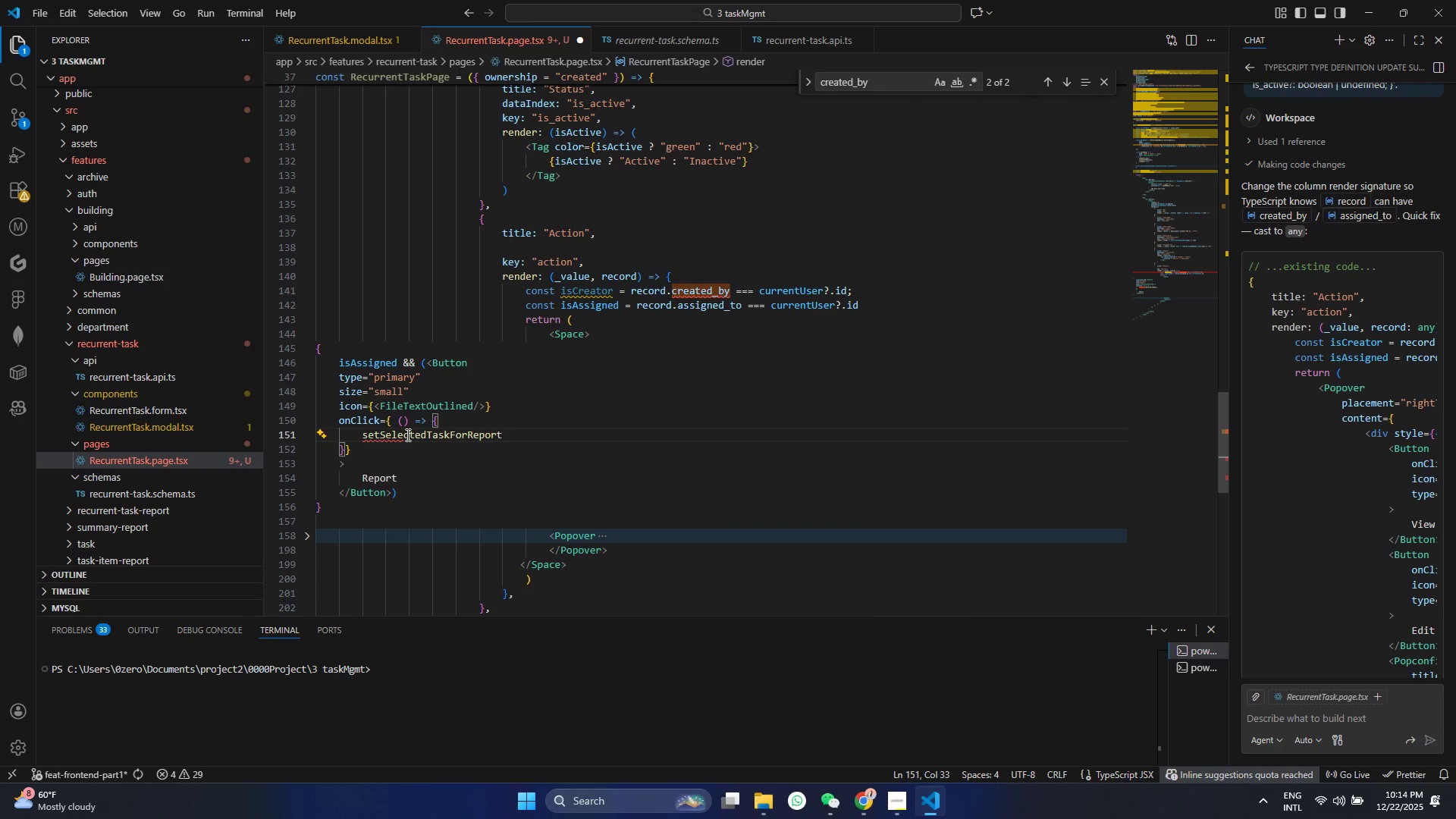 
type((reco)
 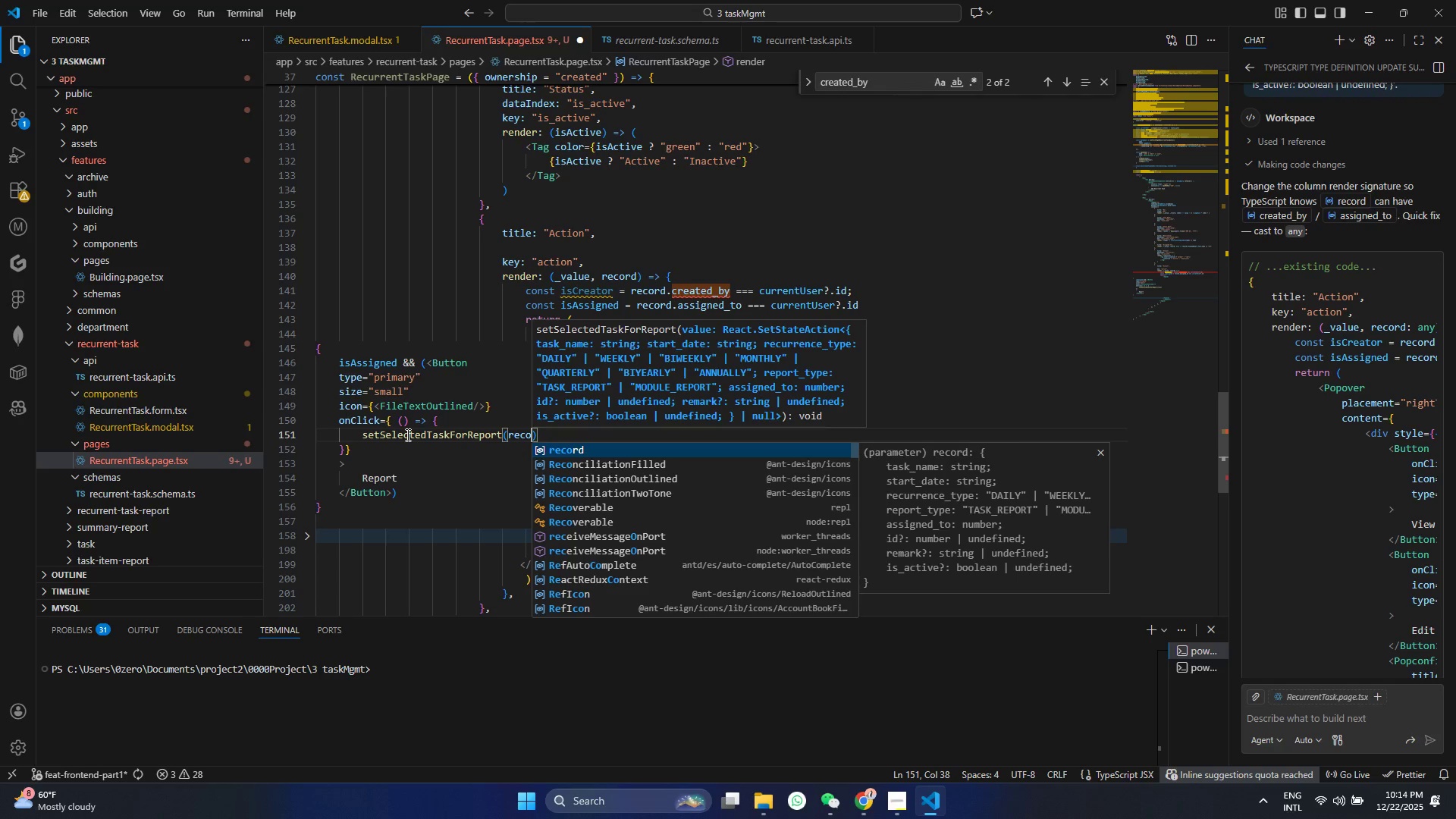 
key(Enter)
 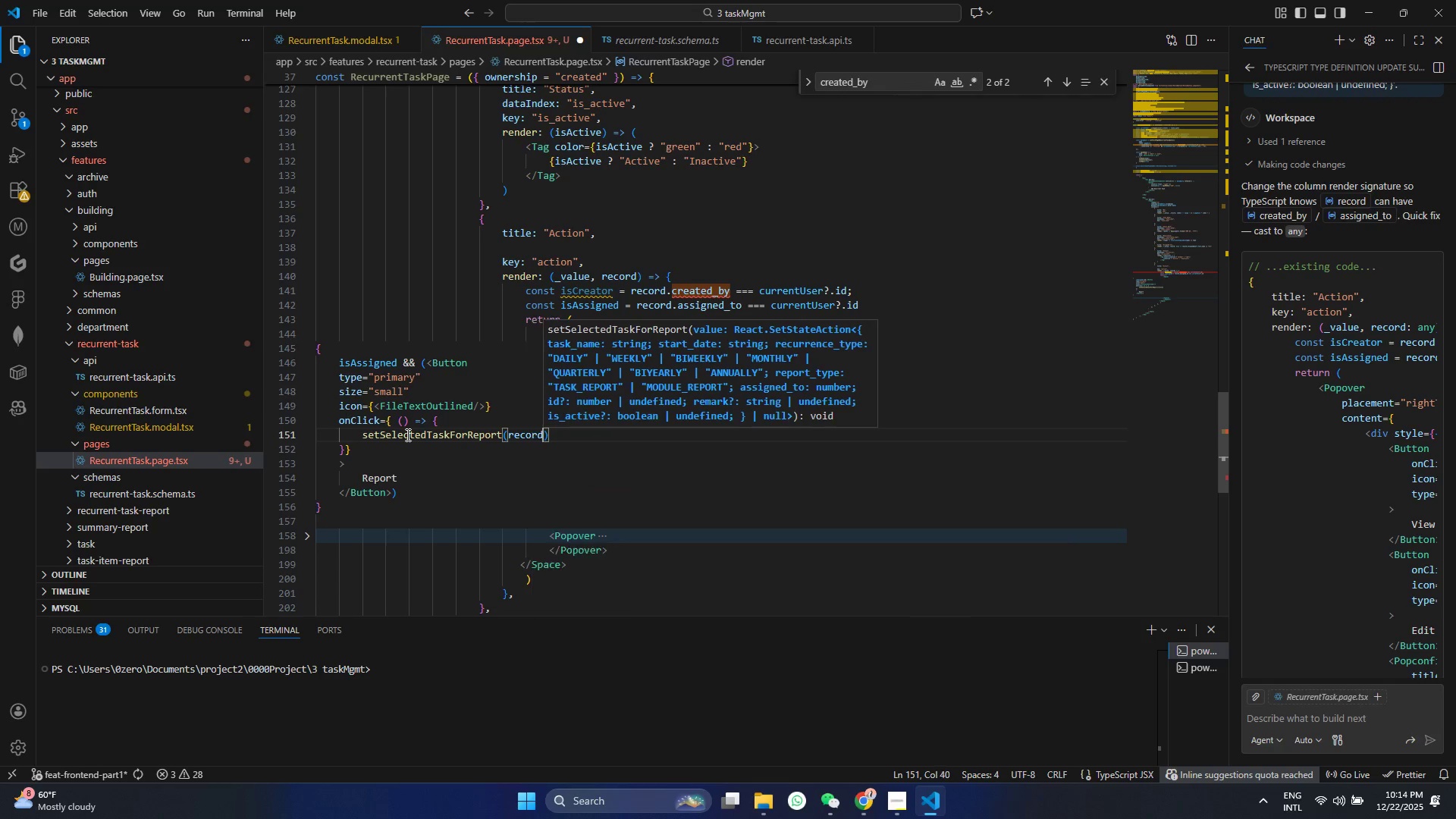 
key(Control+ControlLeft)
 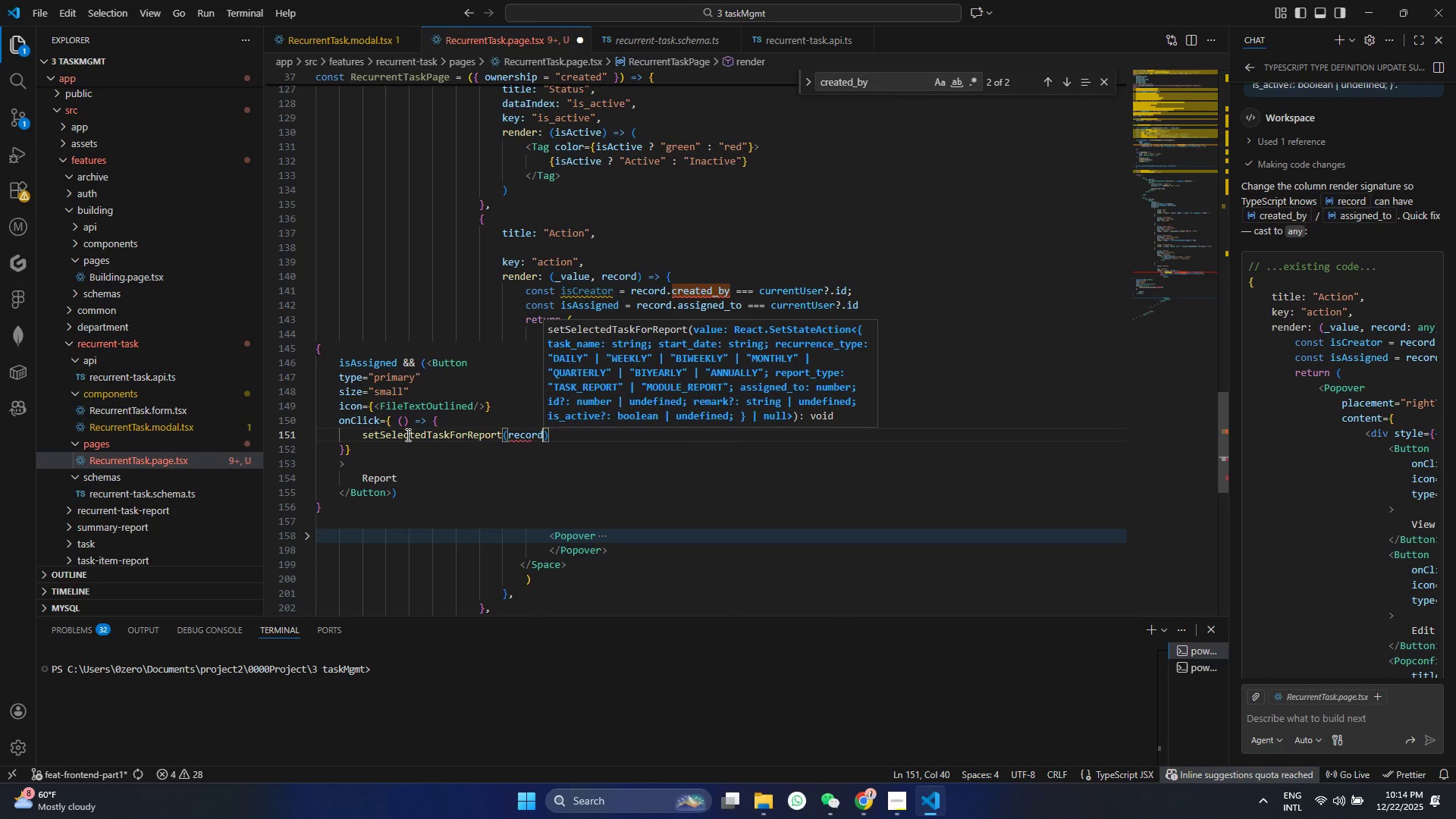 
key(S)
 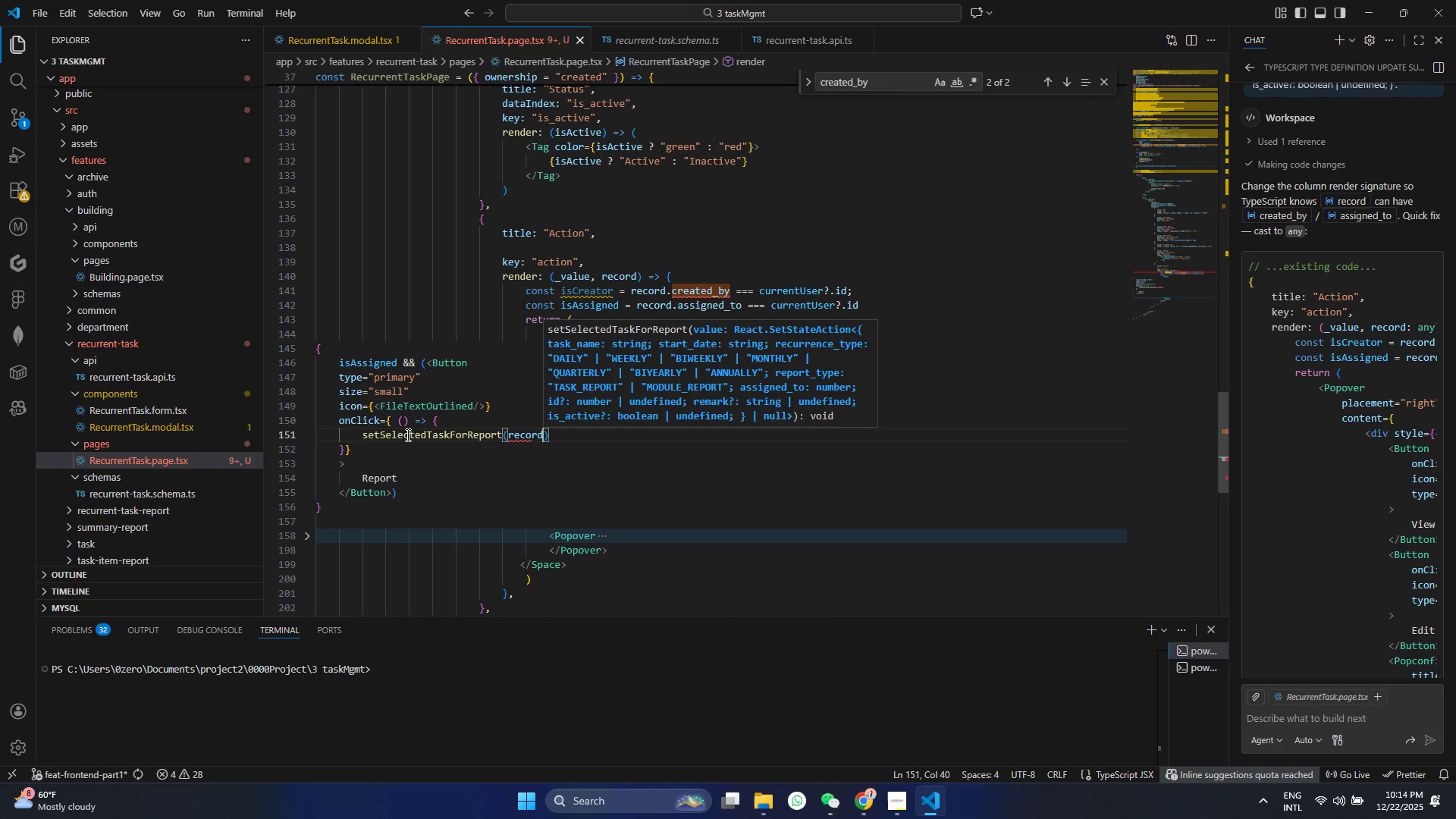 
key(ArrowRight)
 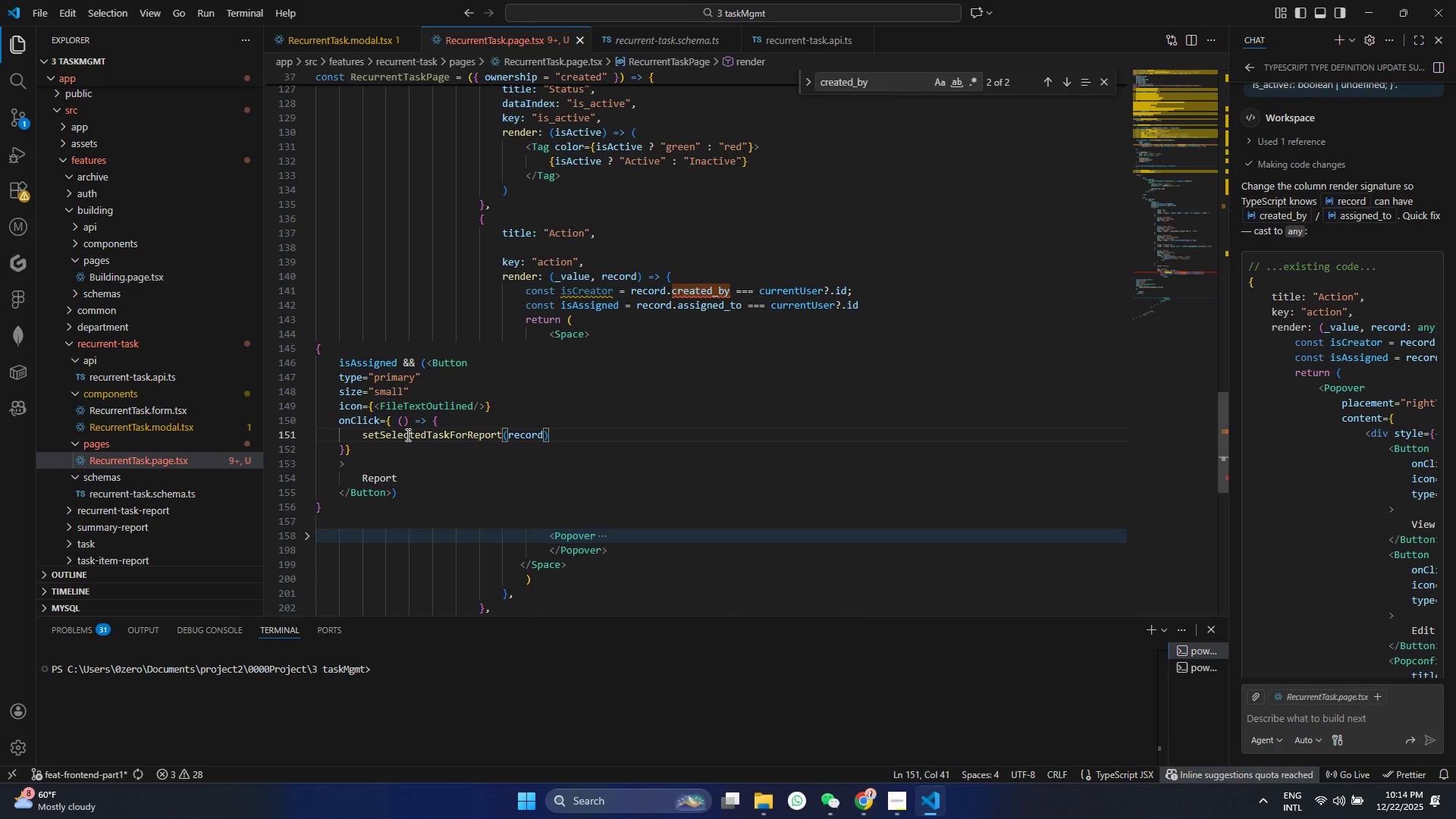 
key(Enter)
 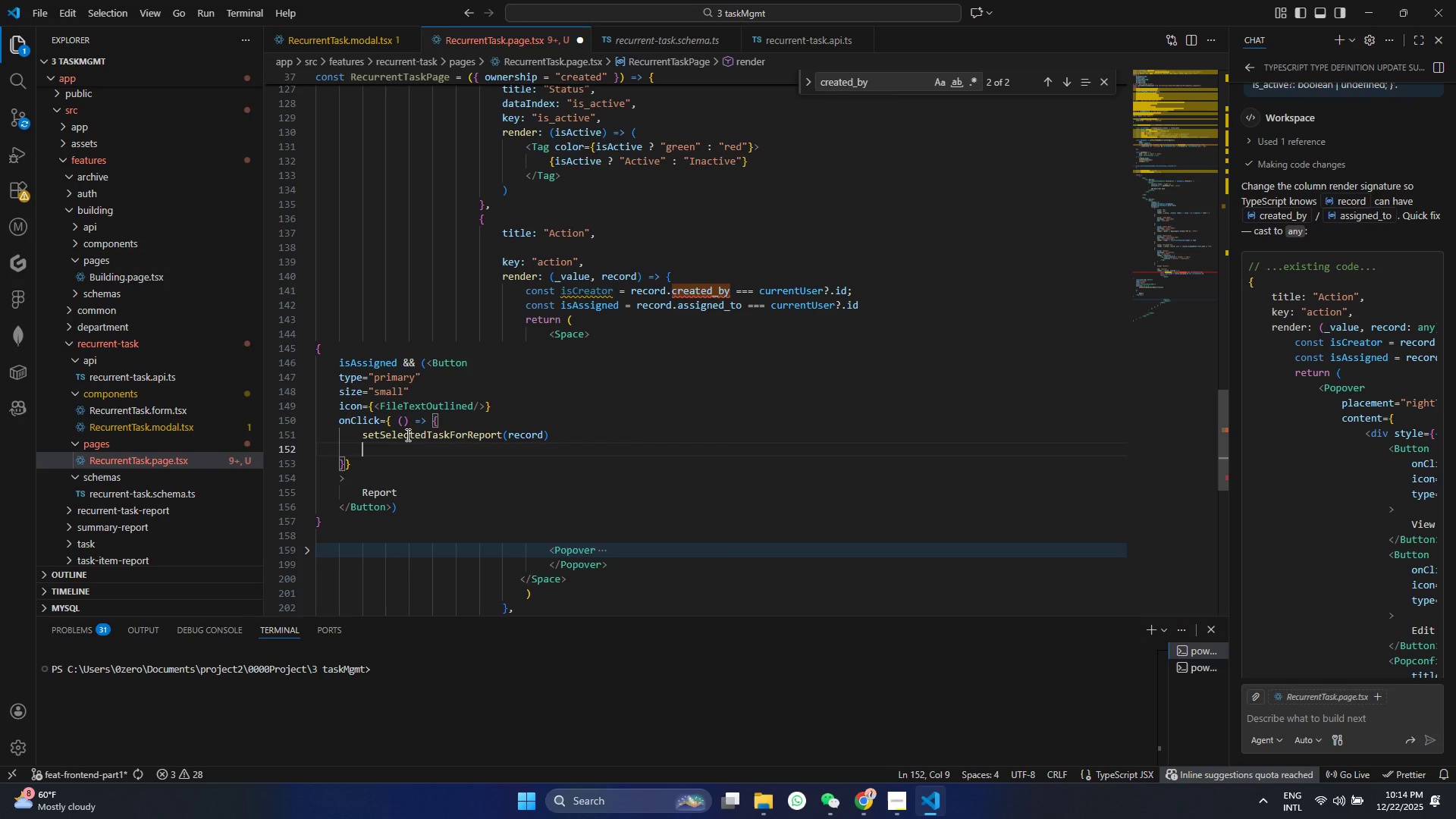 
type(serRE)
key(Backspace)
type(e)
key(Backspace)
key(Backspace)
key(Backspace)
type(REportModalOPrn)
key(Backspace)
type(en)
 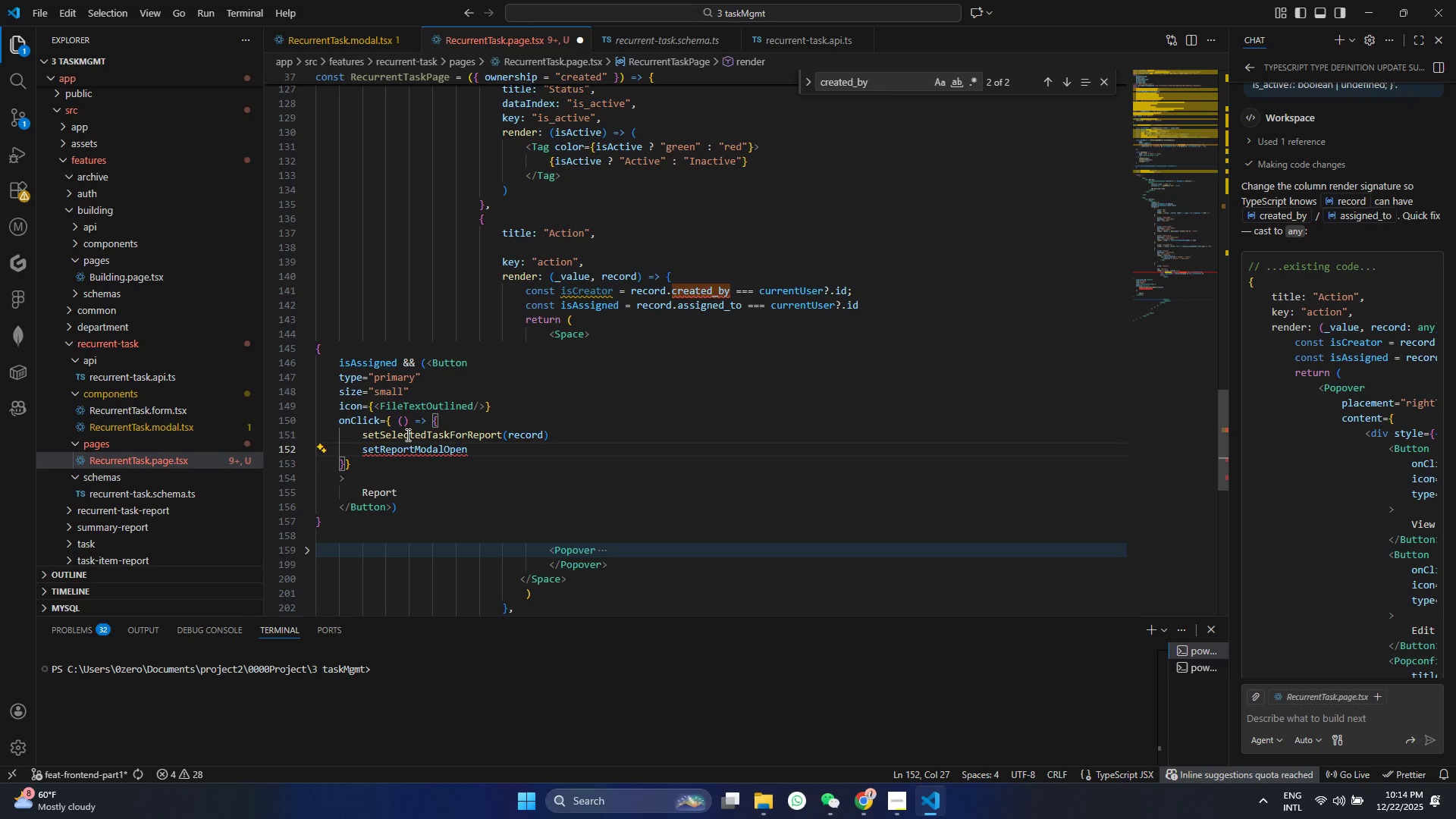 
 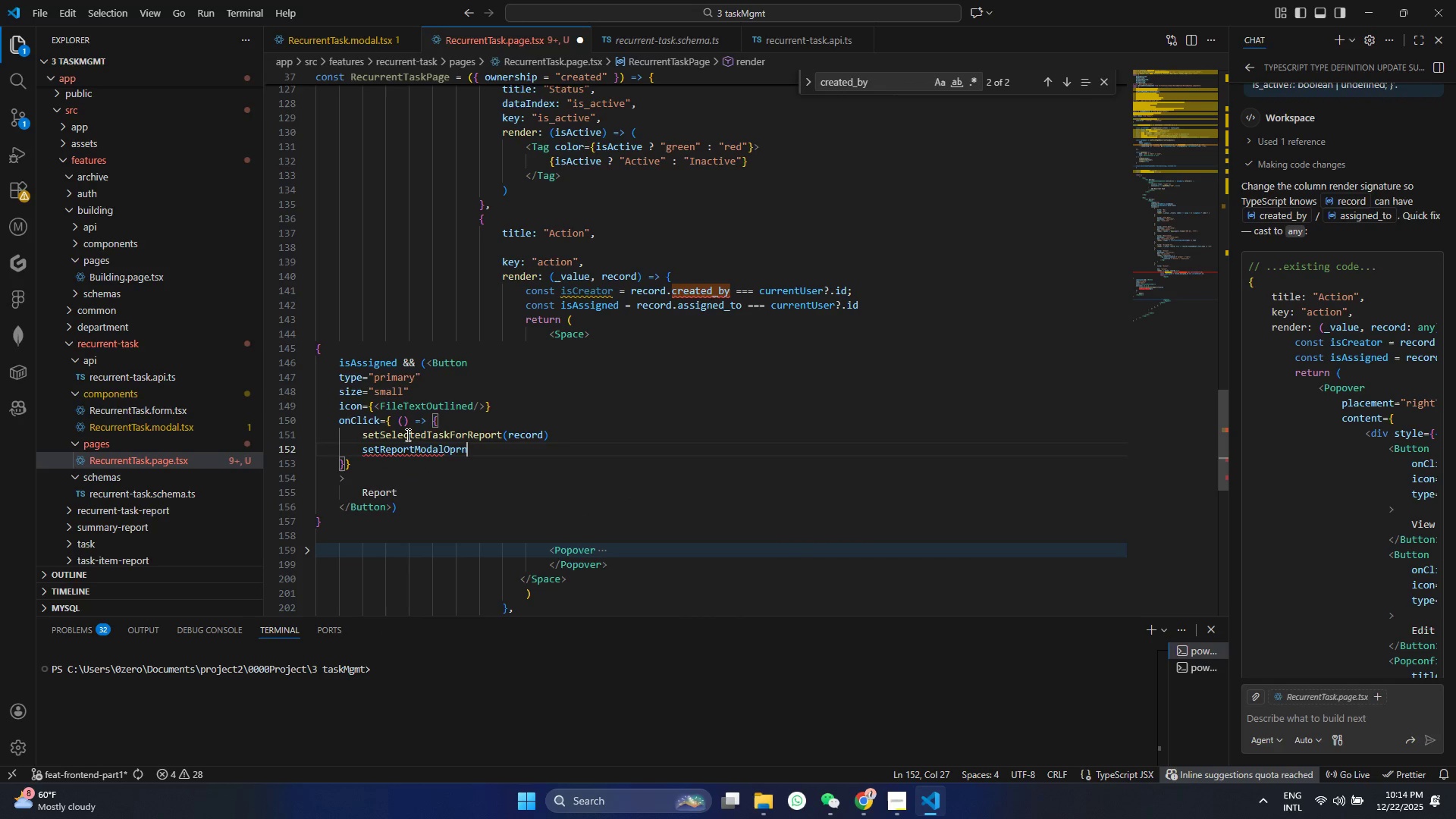 
hold_key(key=Backspace, duration=28.72)
 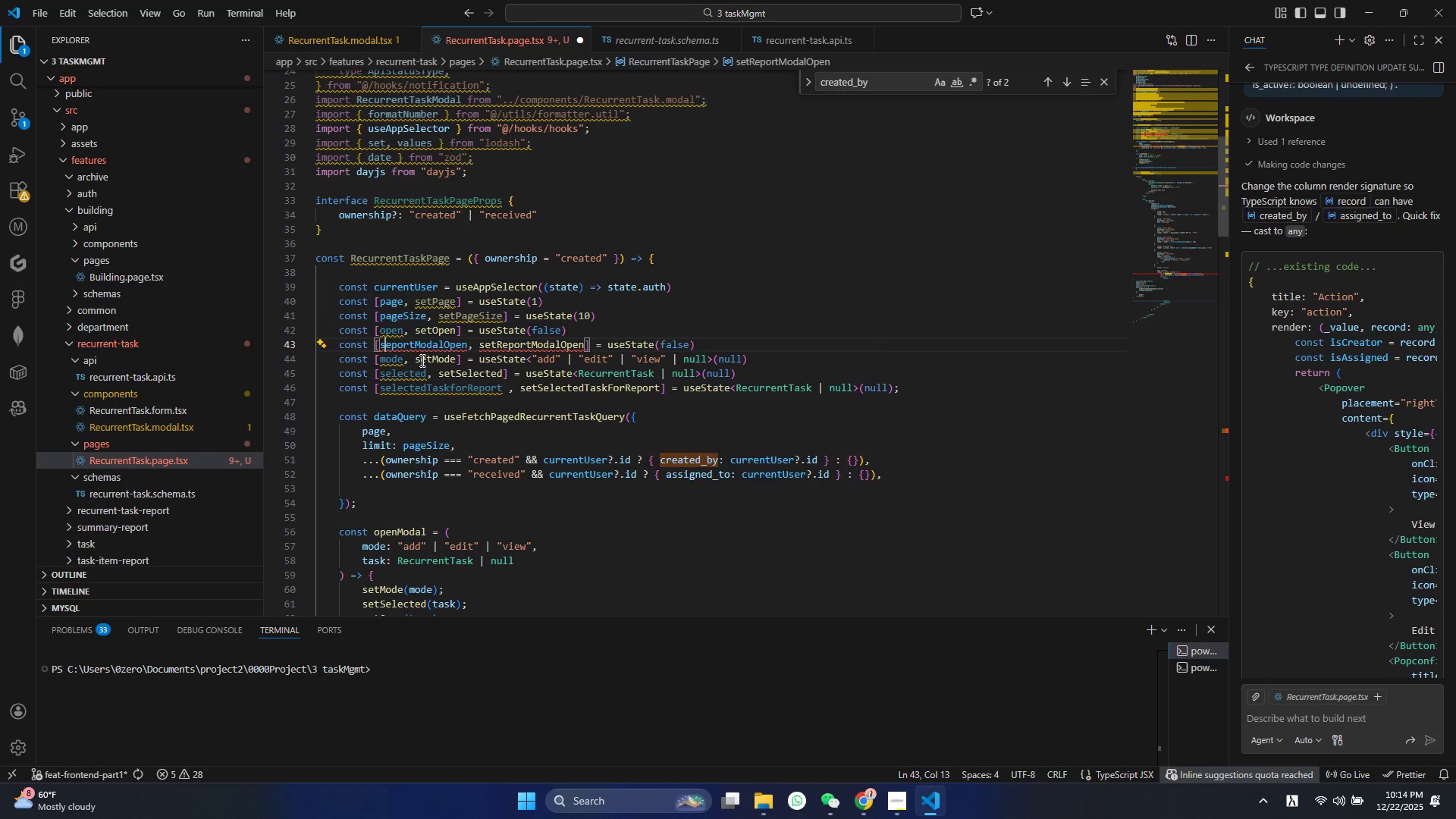 
double_click([431, 452])
 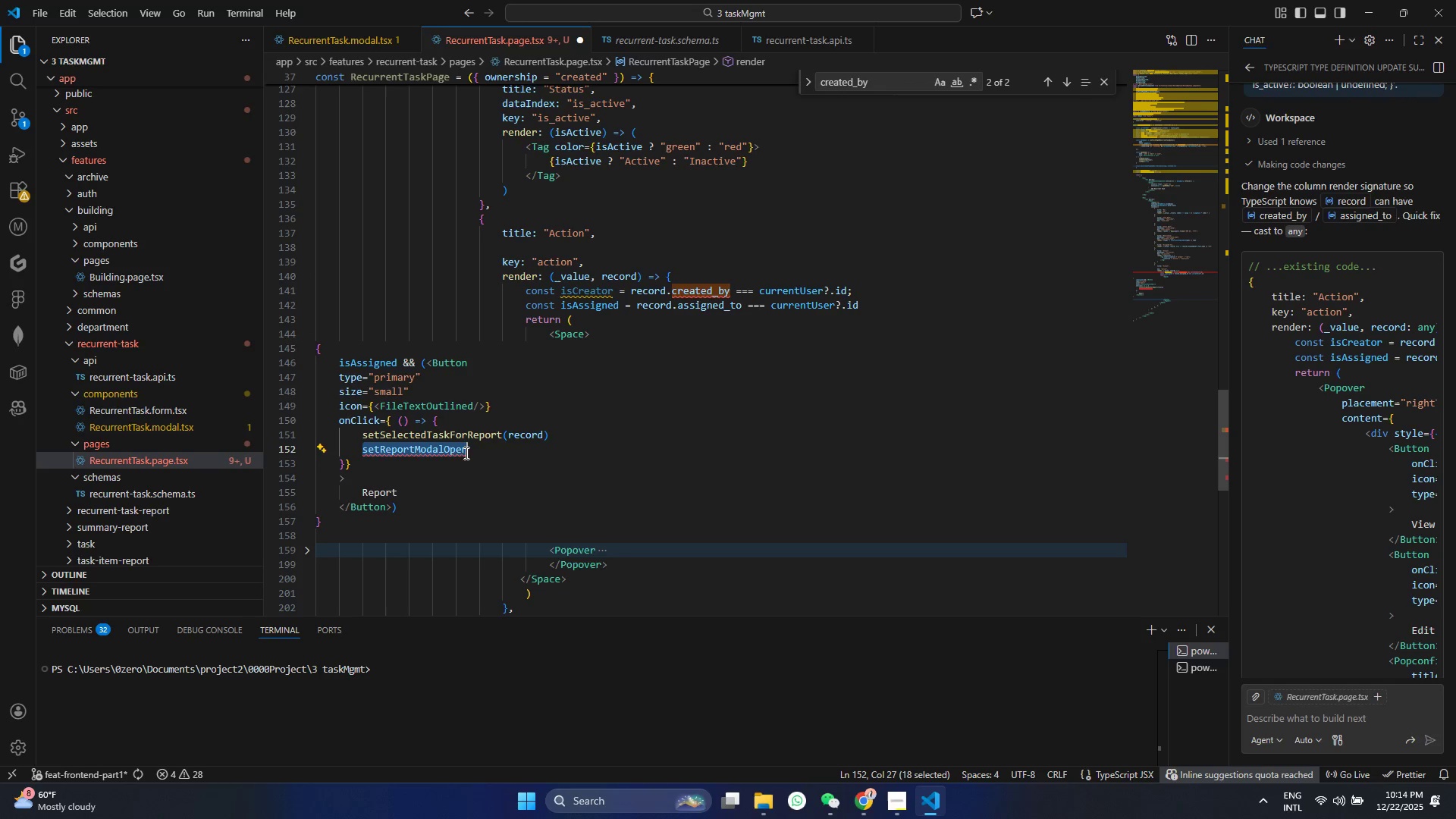 
key(Control+C)
 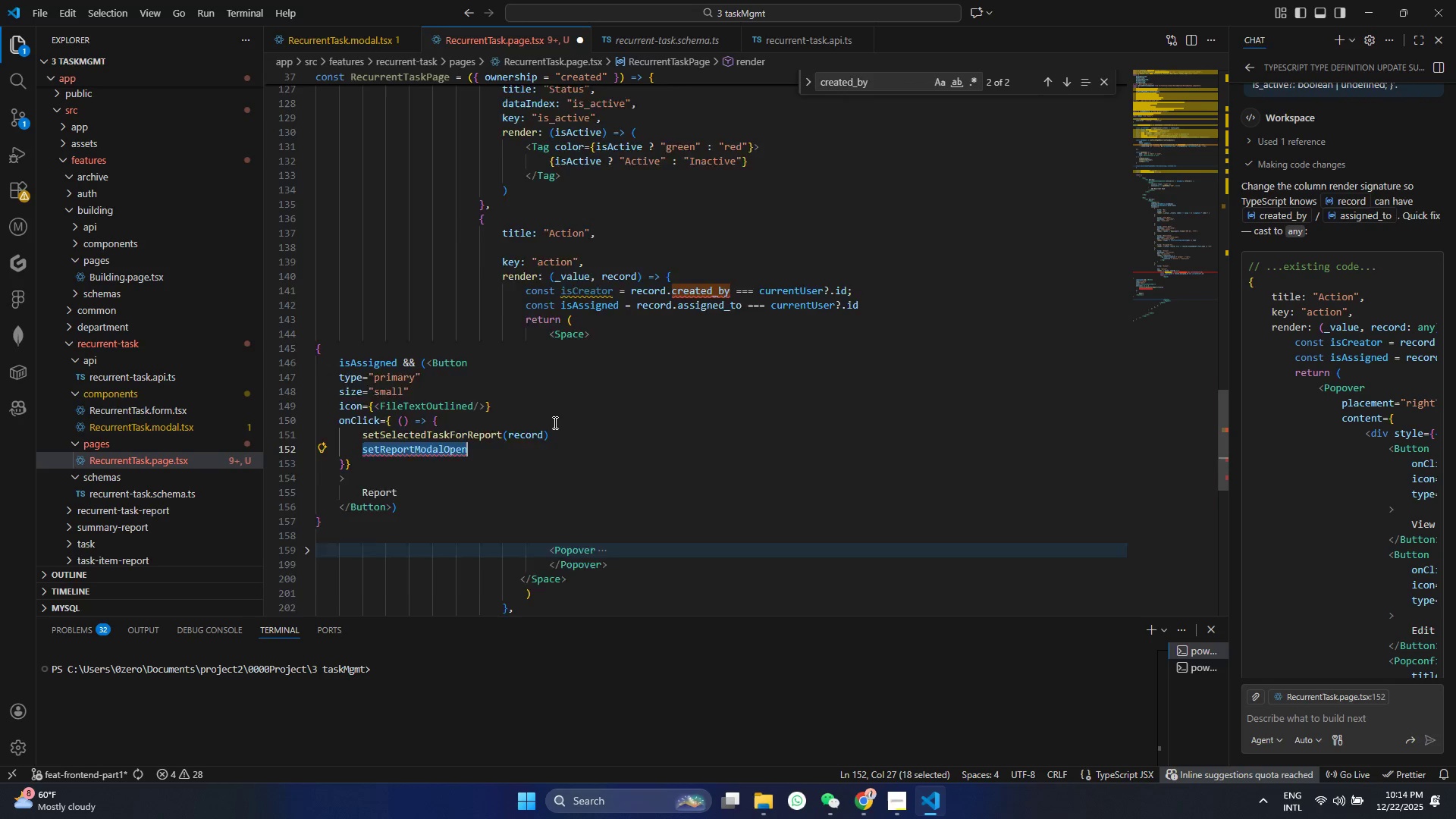 
scroll: coordinate [526, 369], scroll_direction: up, amount: 36.0
 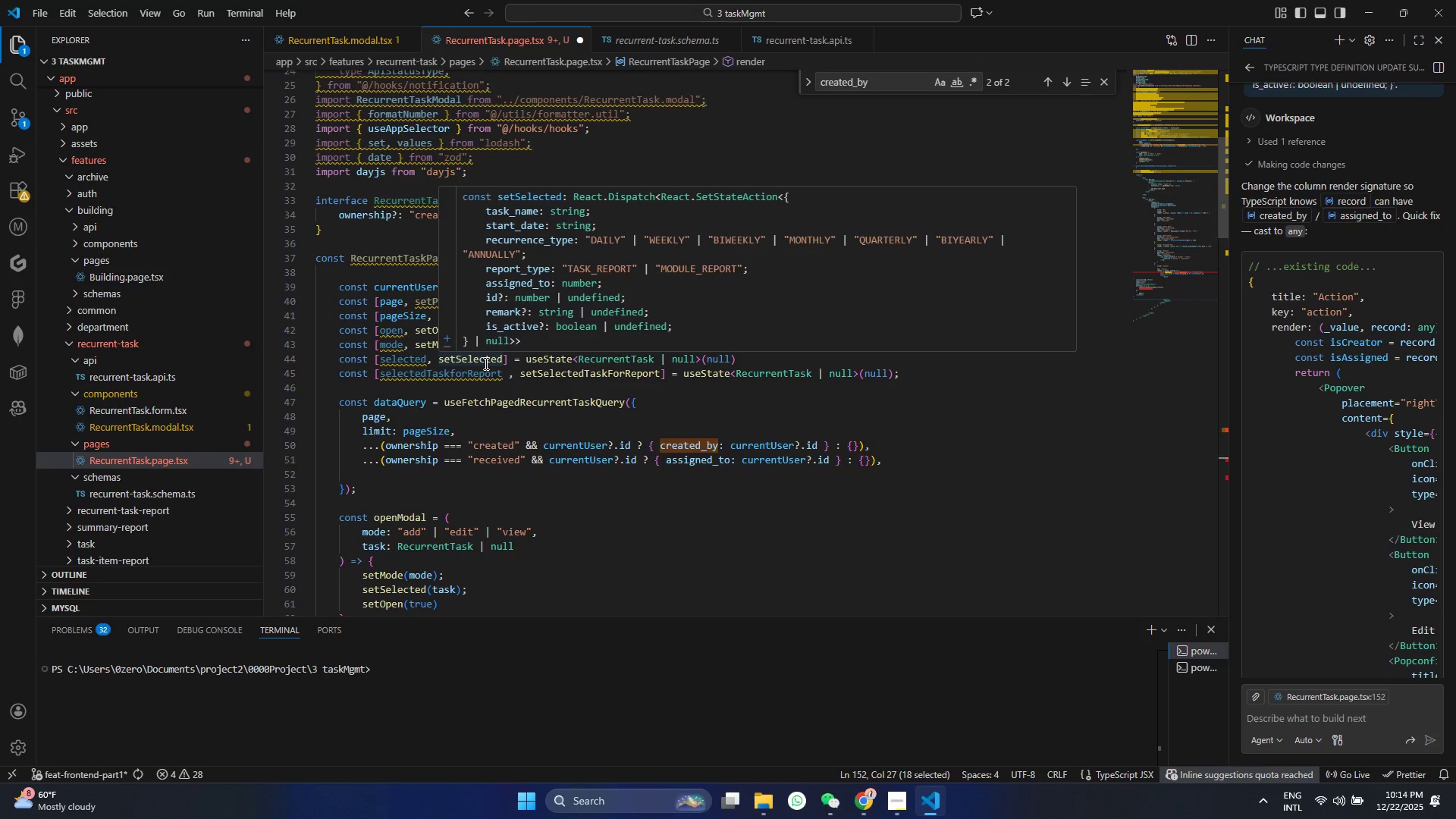 
double_click([498, 373])
 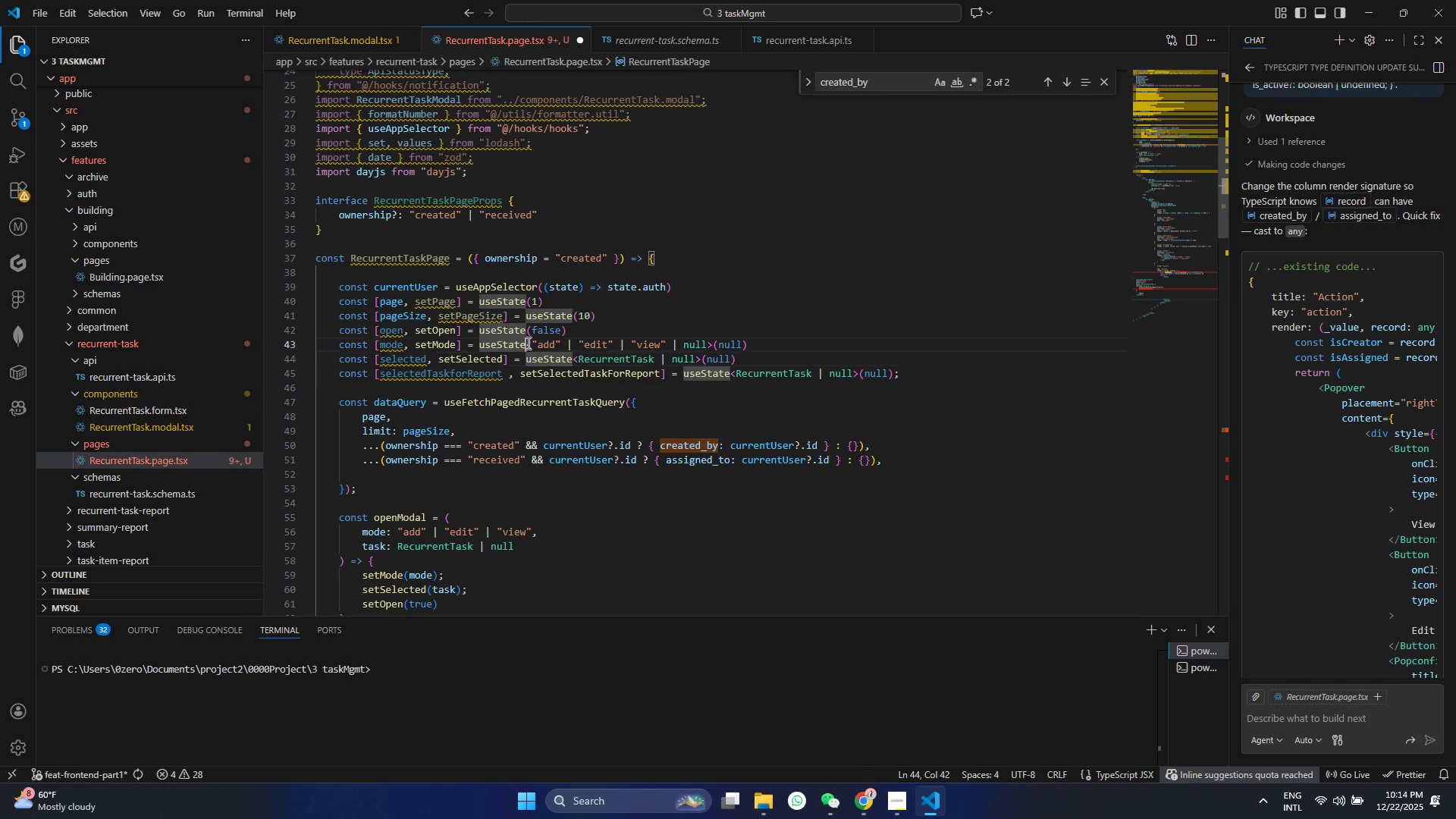 
double_click([531, 334])
 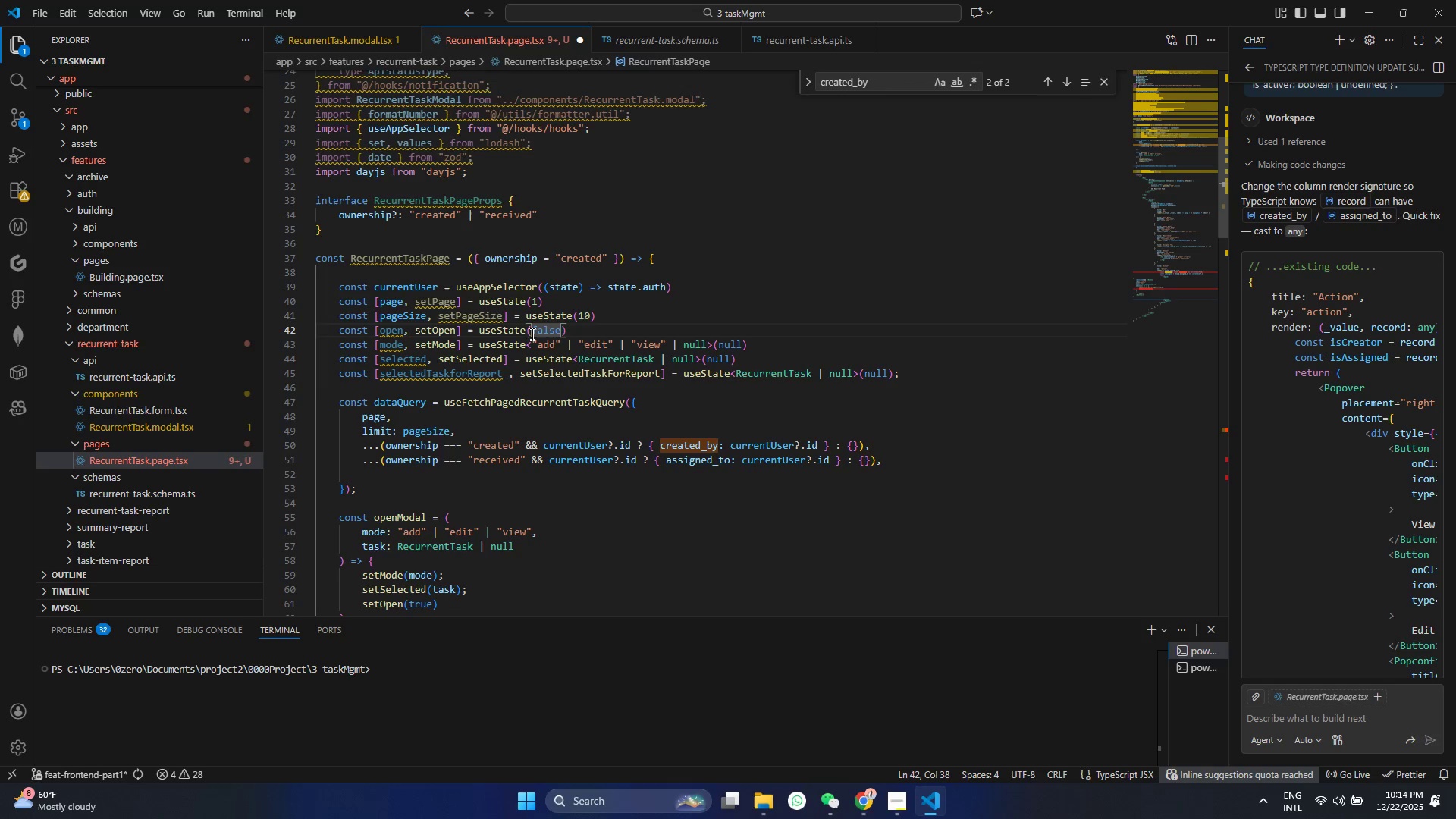 
key(Alt+Shift+AltLeft)
 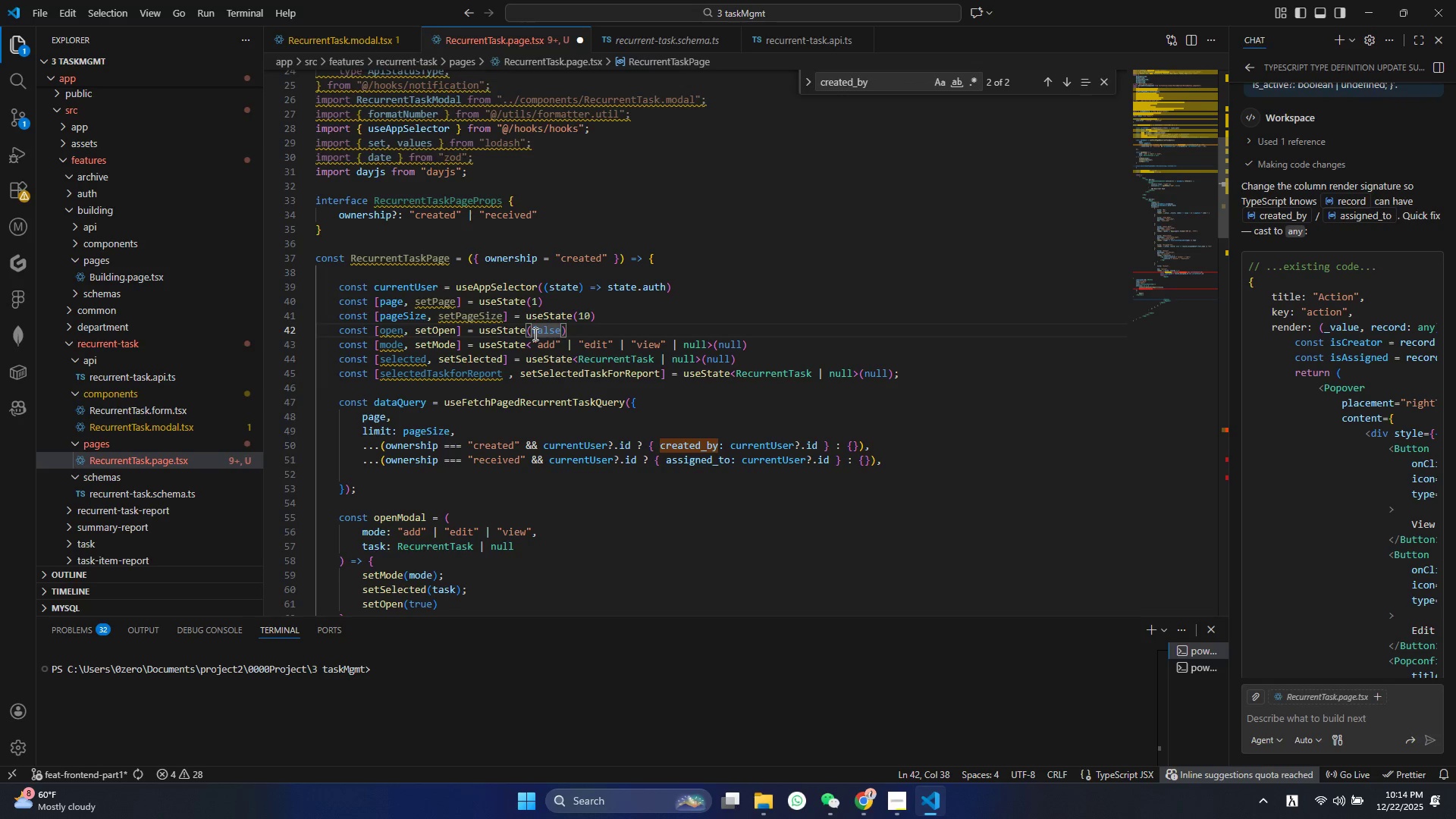 
key(Alt+Shift+ArrowDown)
 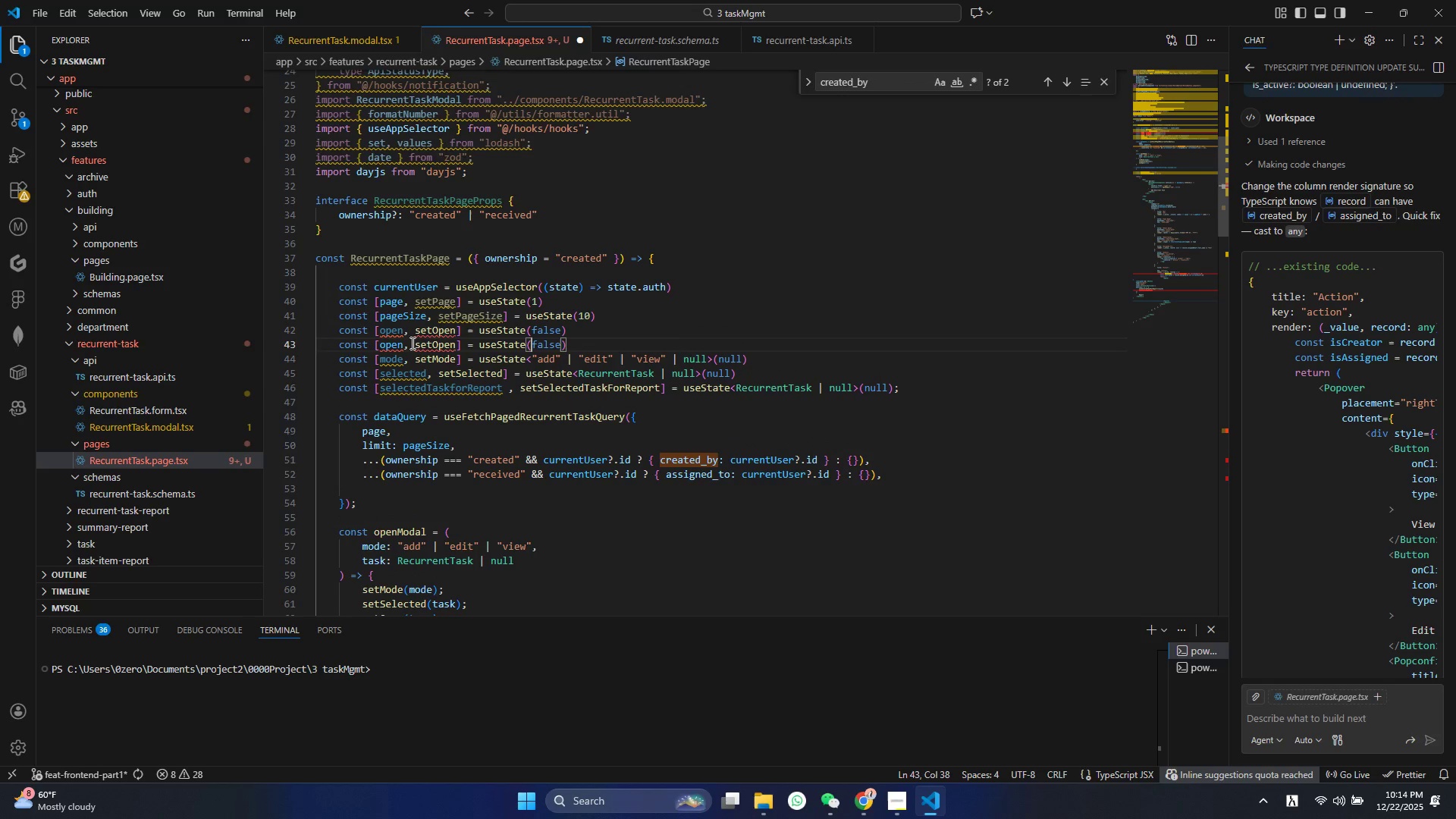 
double_click([426, 346])
 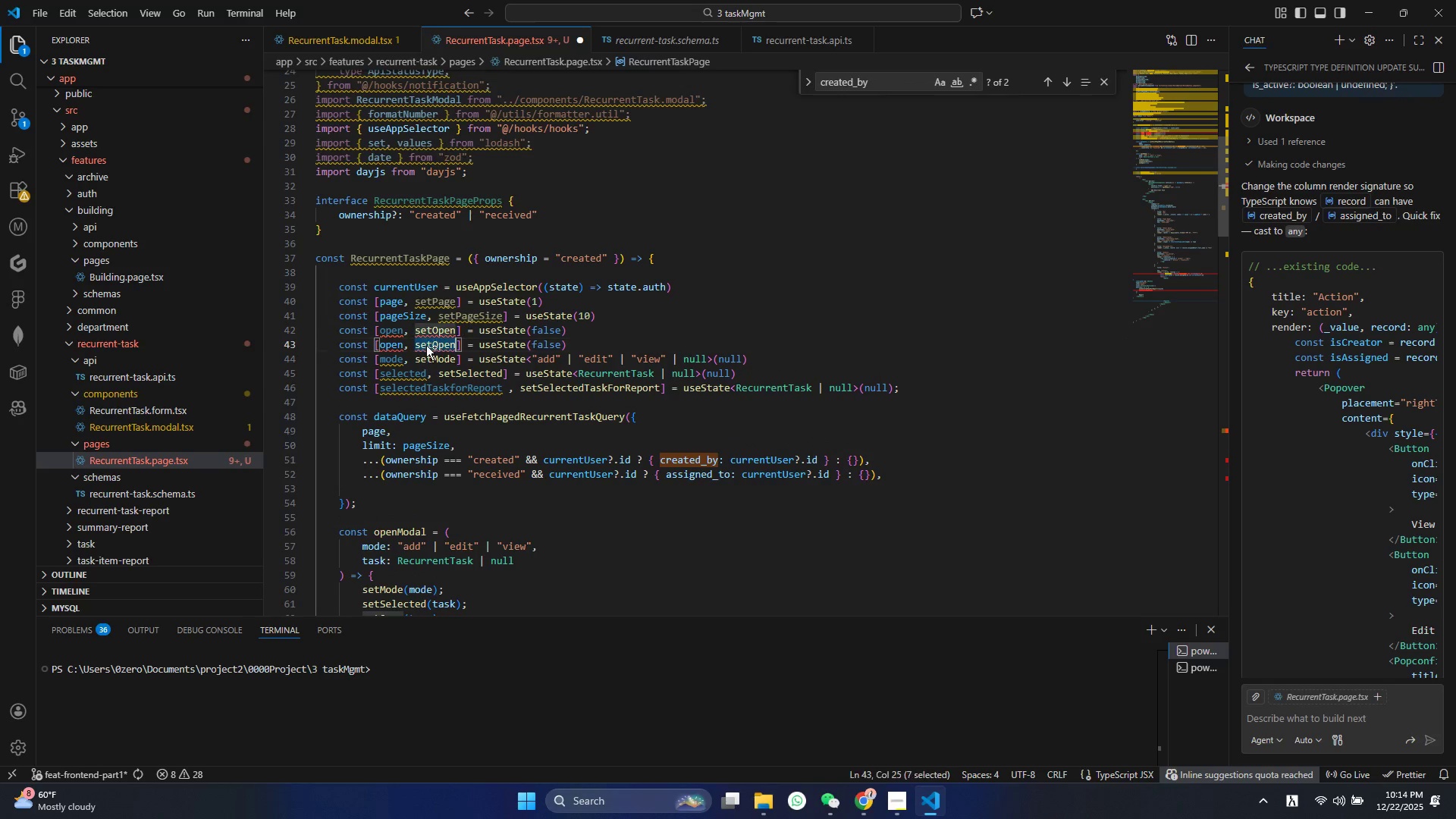 
key(Control+V)
 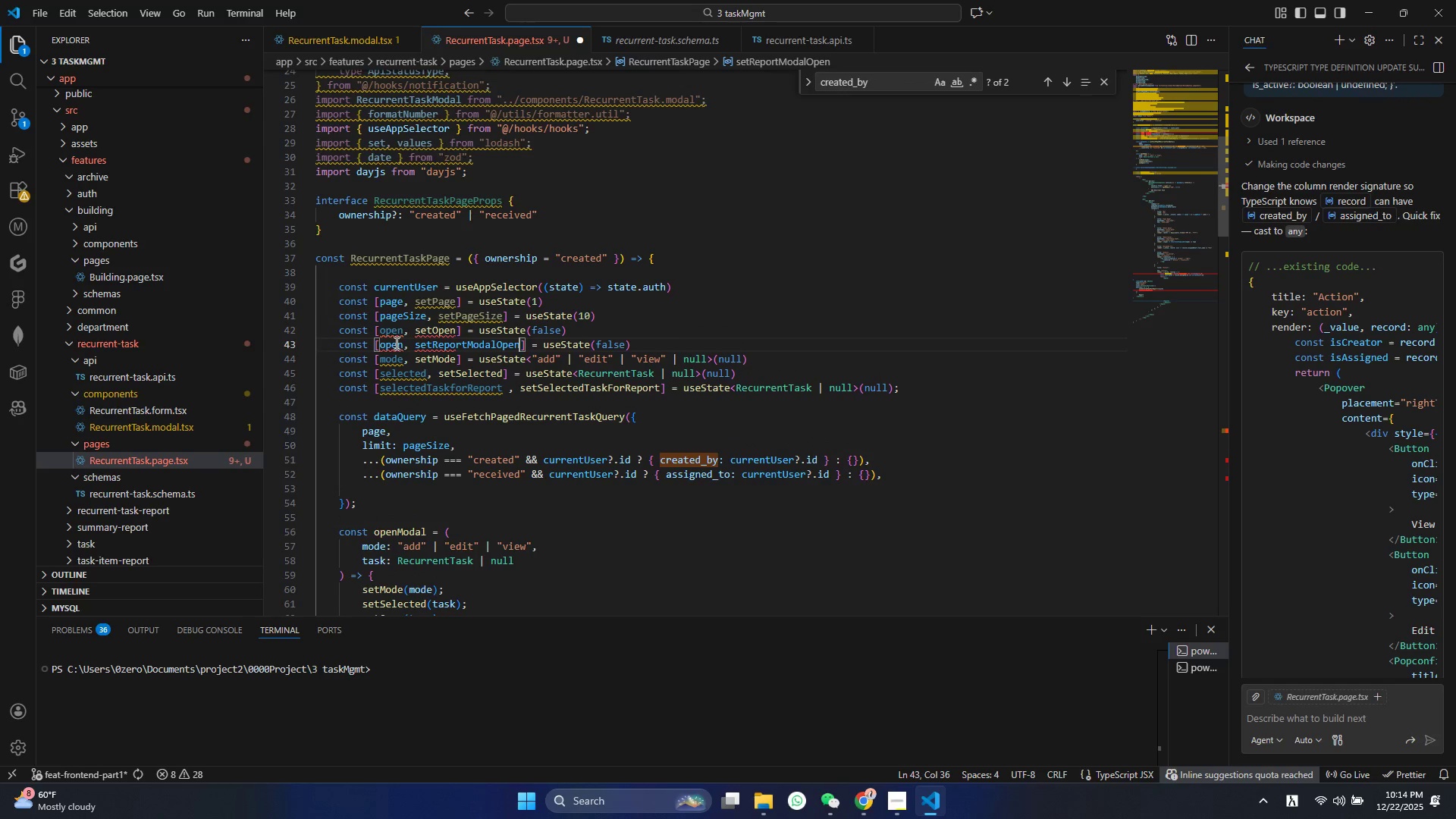 
left_click([393, 344])
 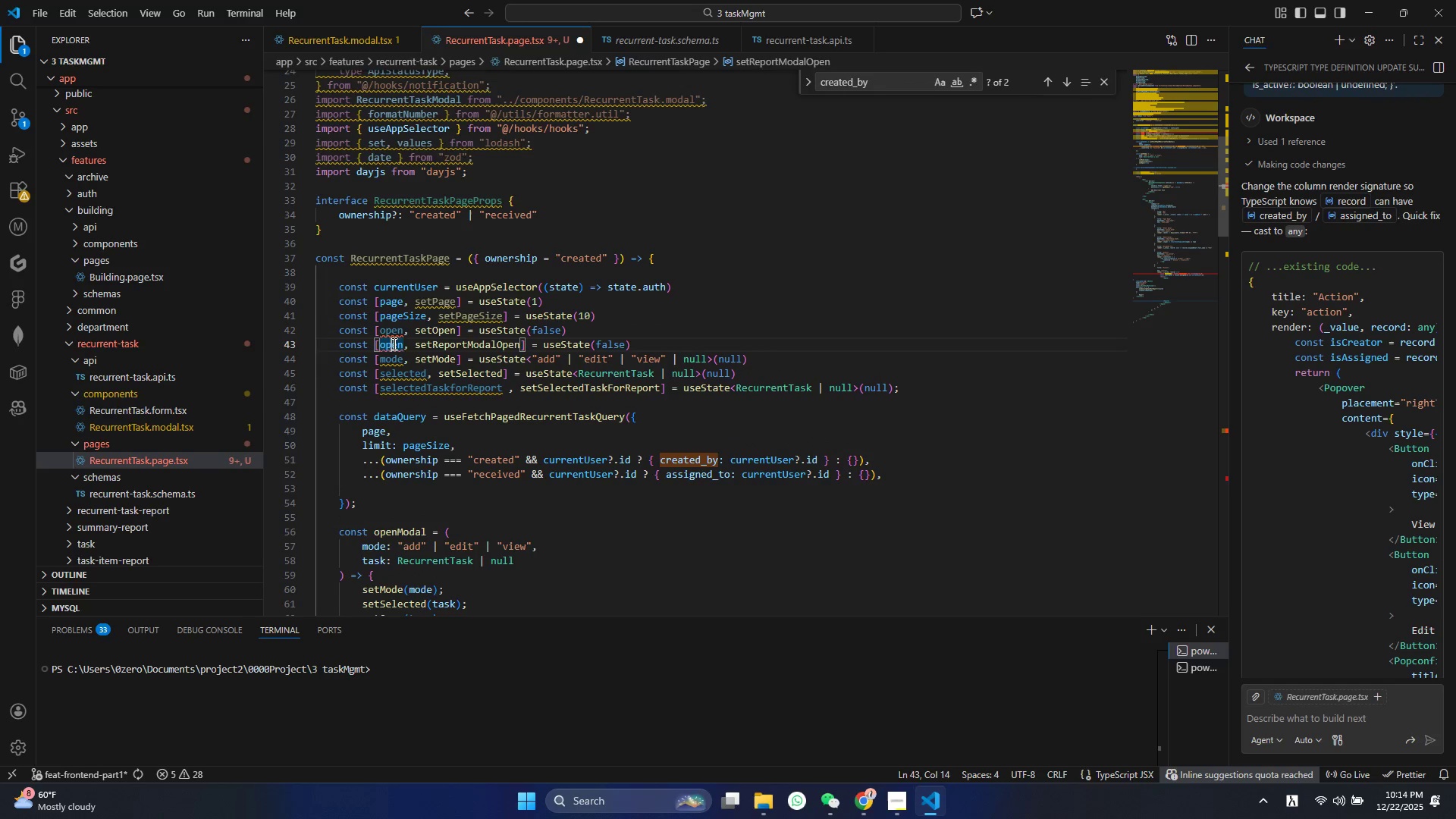 
key(Control+ControlLeft)
 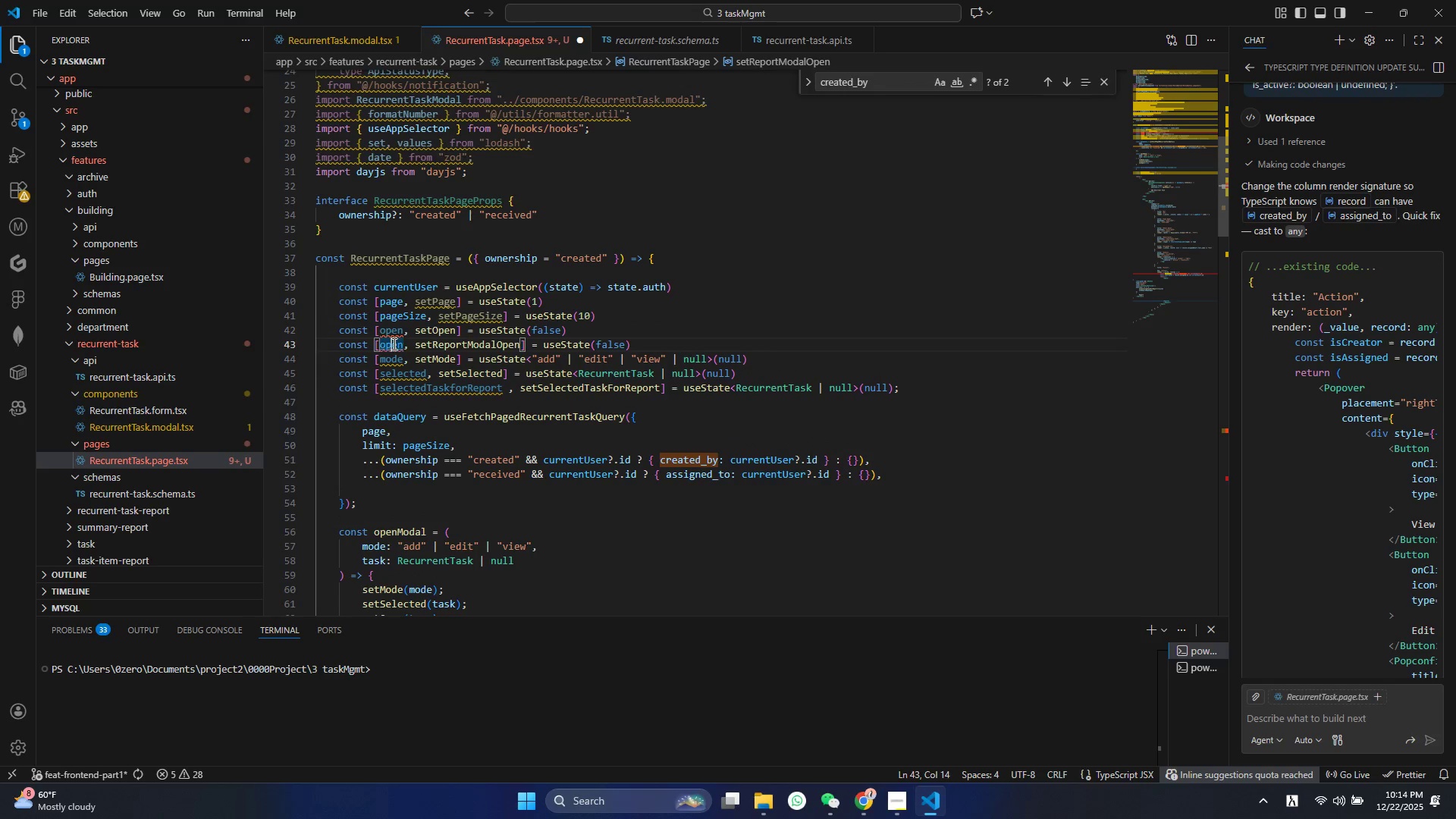 
double_click([393, 344])
 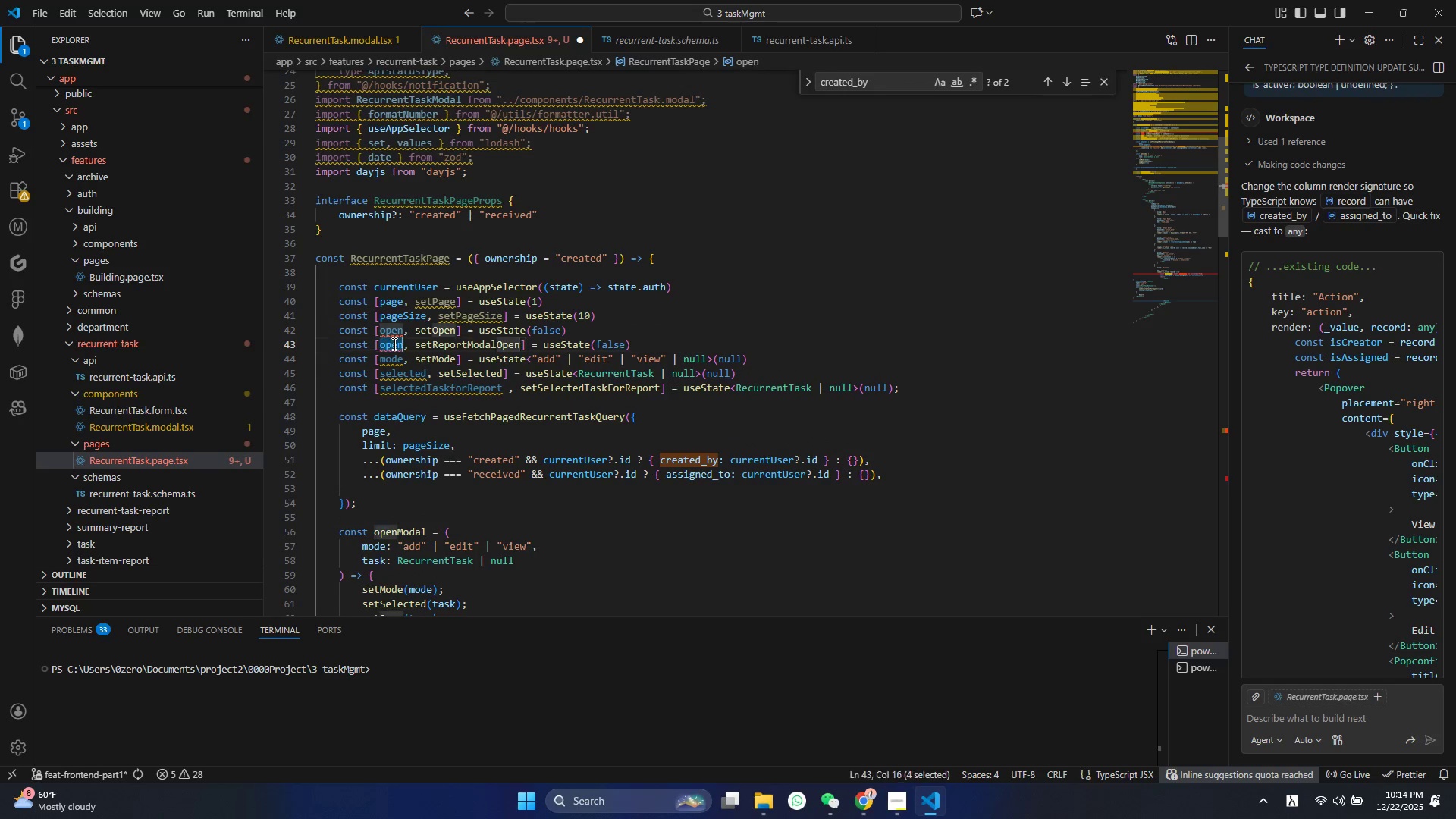 
key(V)
 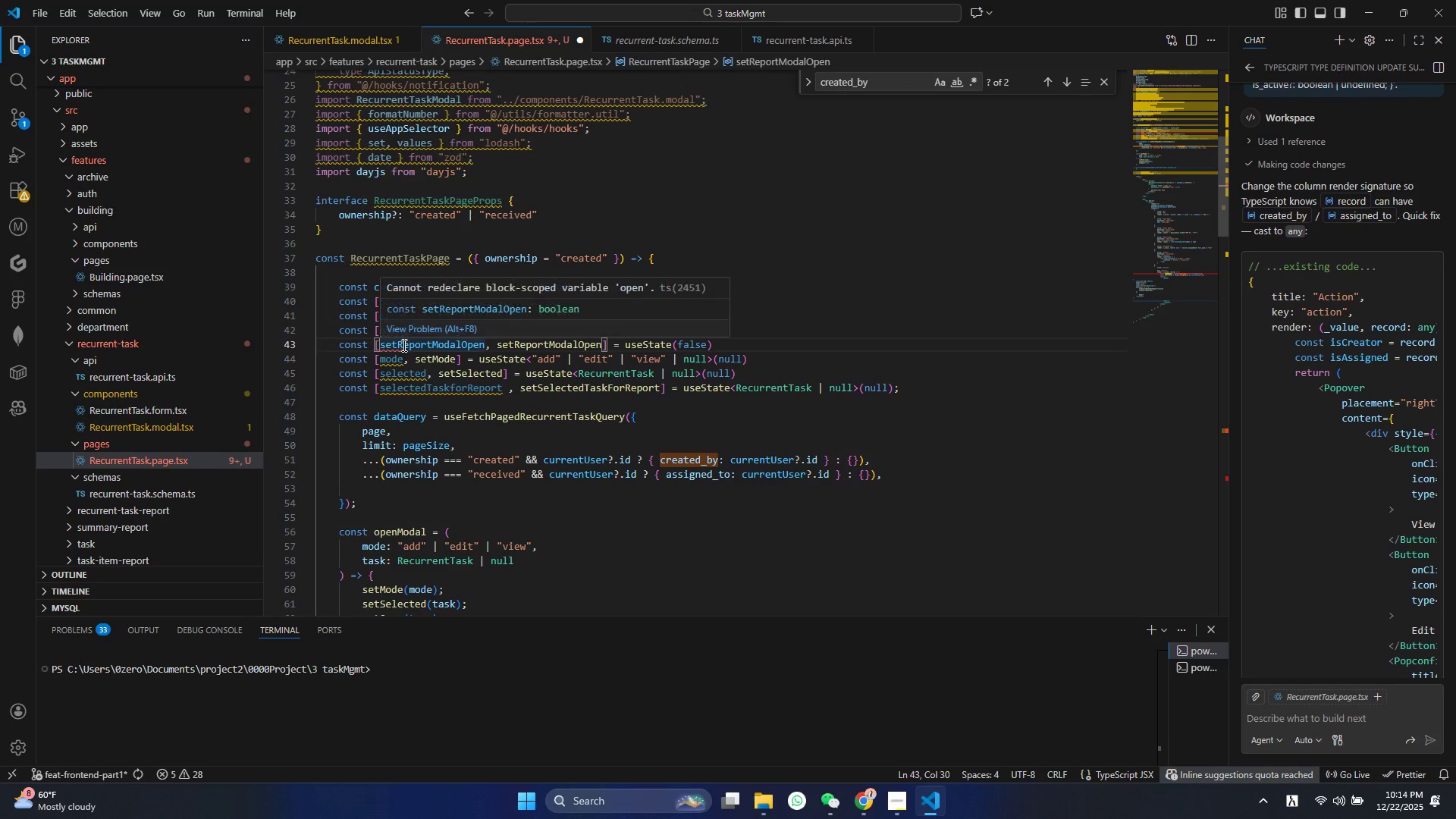 
left_click([403, 344])
 